 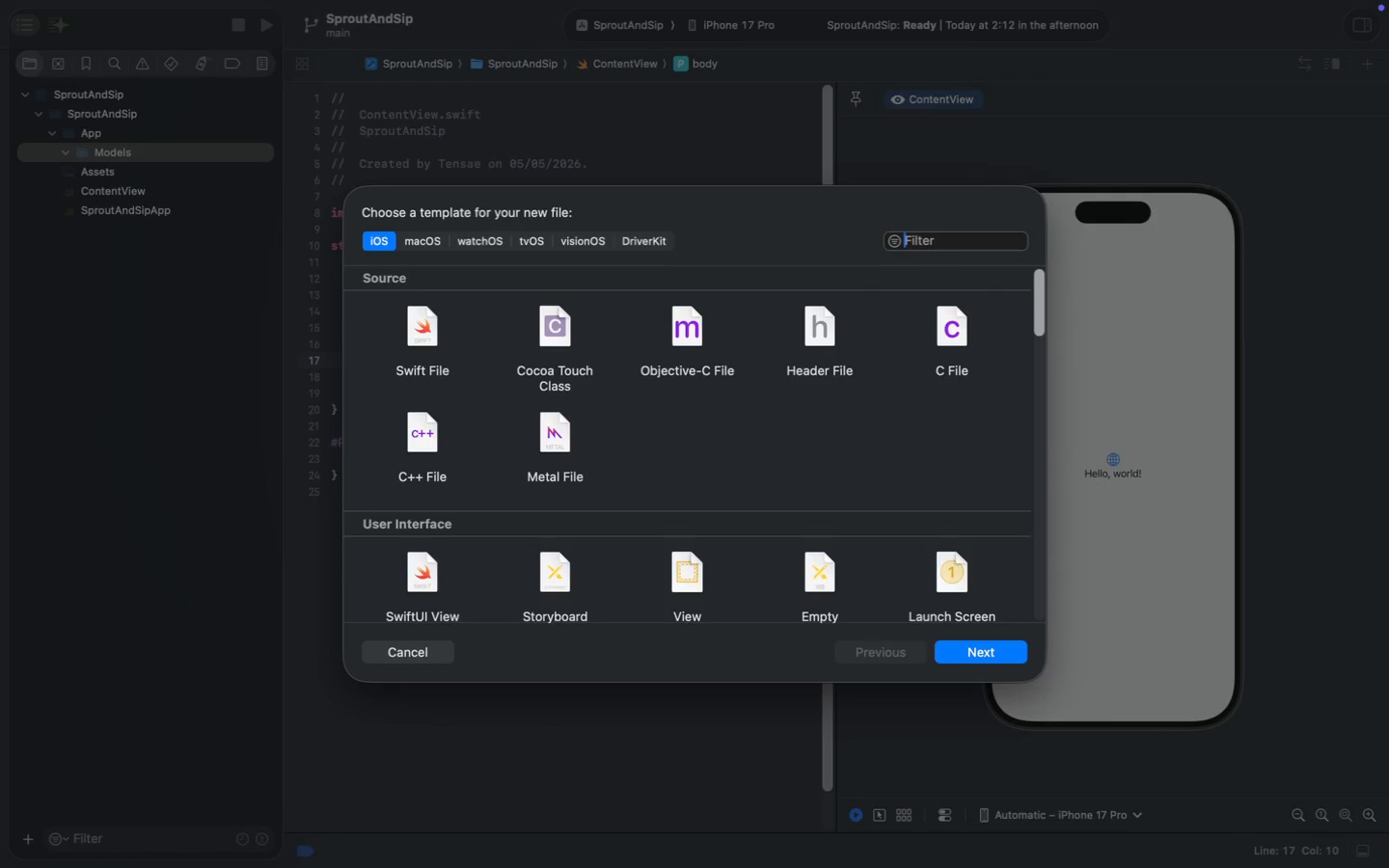 
type(Meal.)
key(Backspace)
 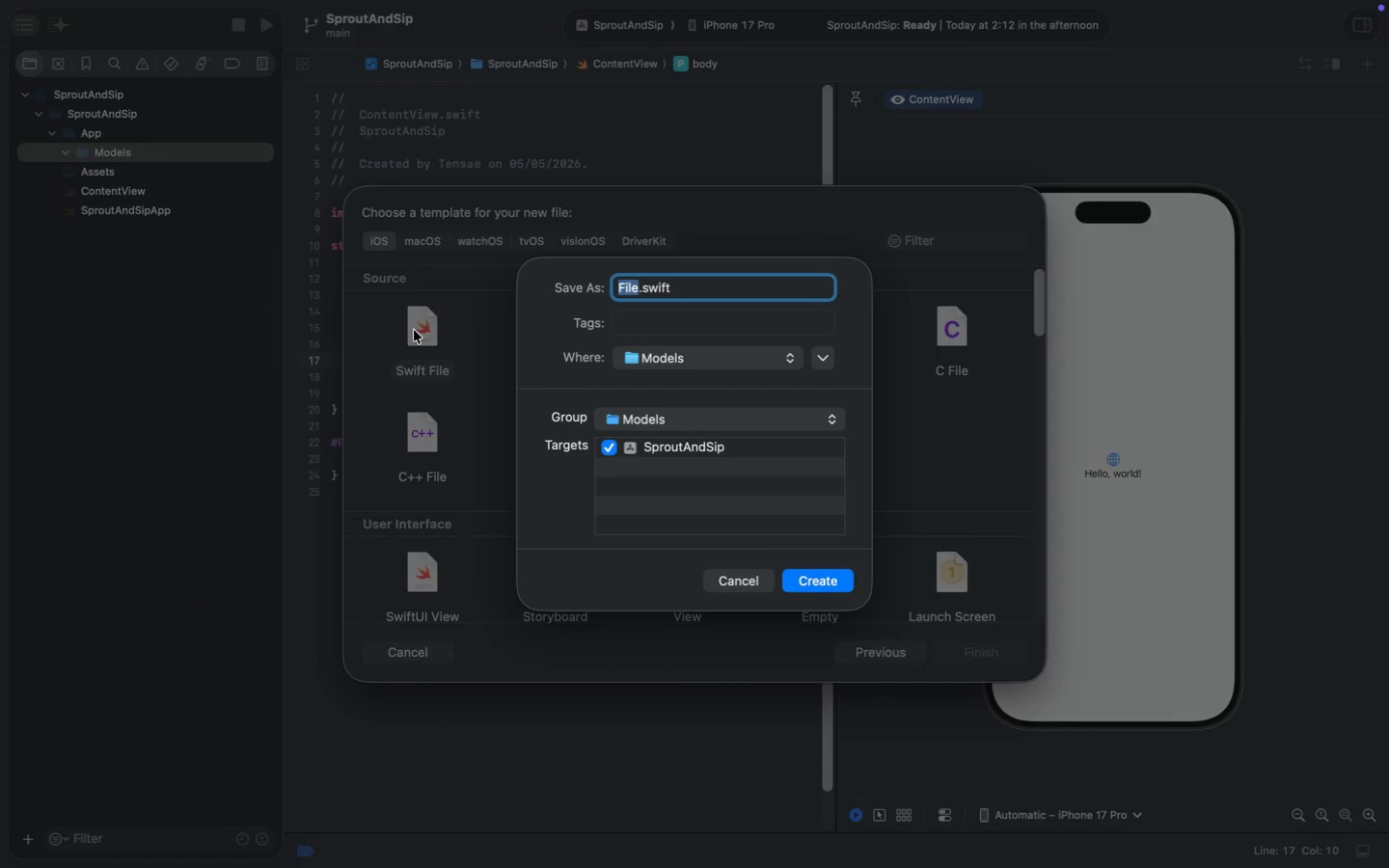 
key(Enter)
 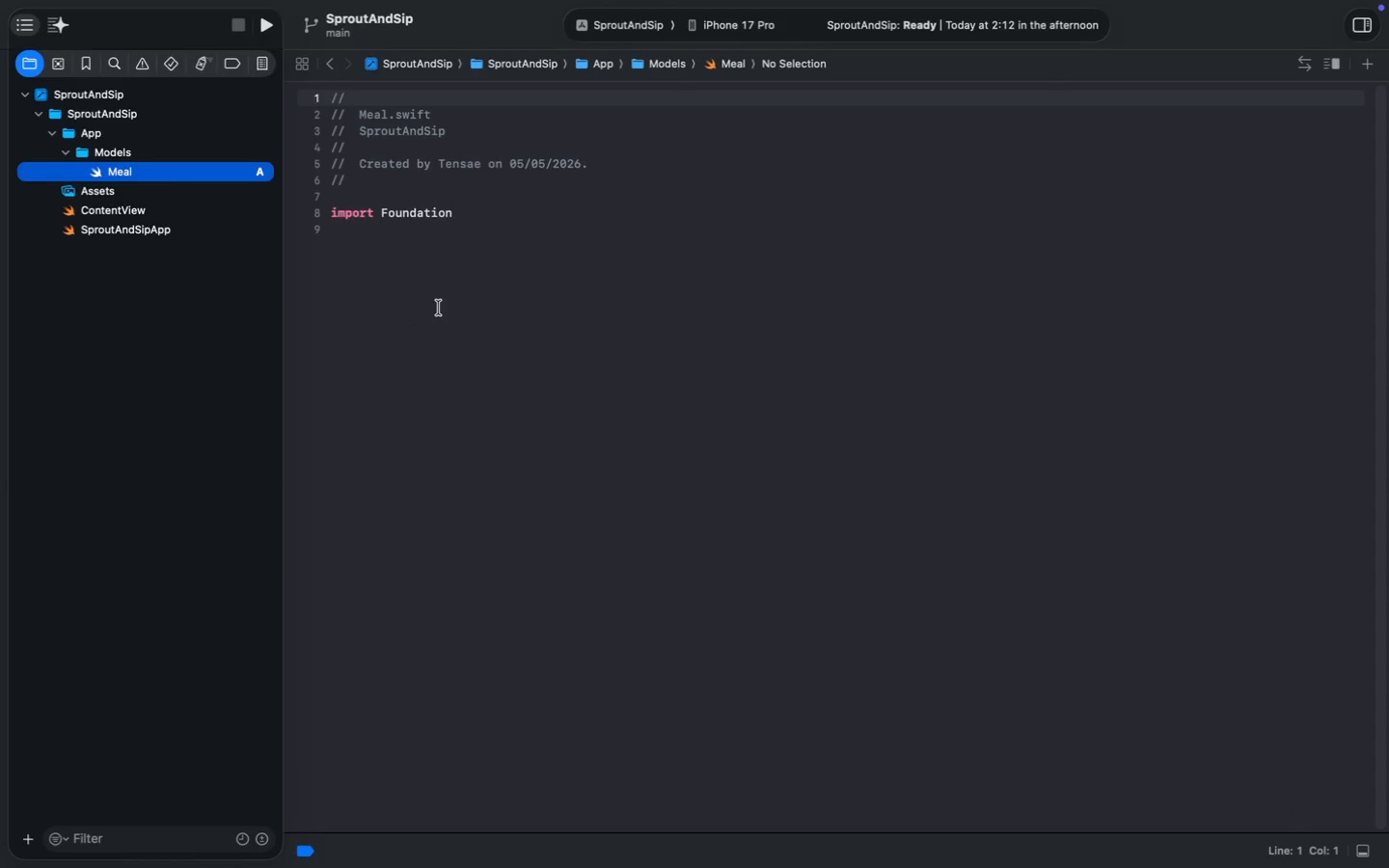 
left_click([425, 235])
 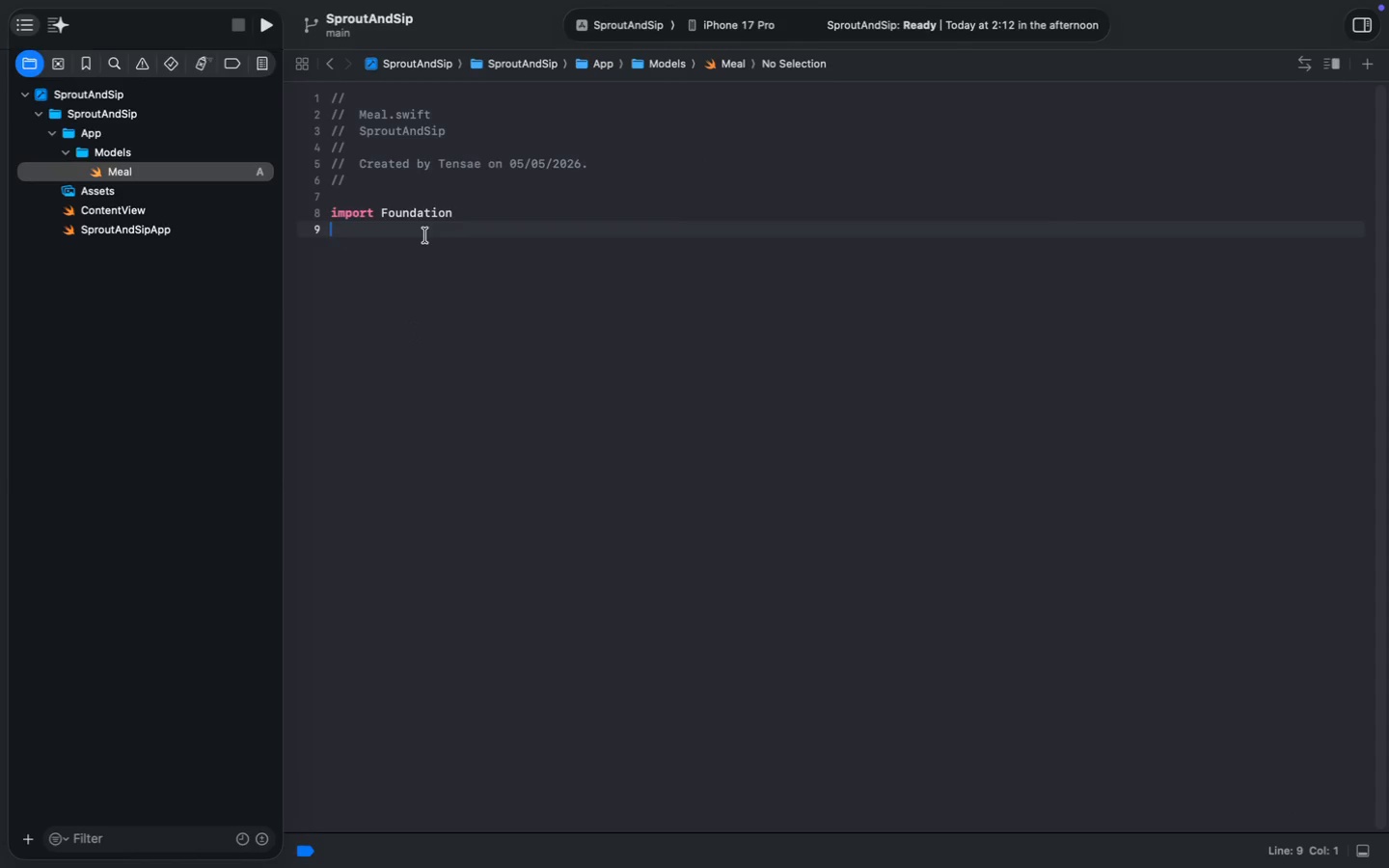 
key(Enter)
 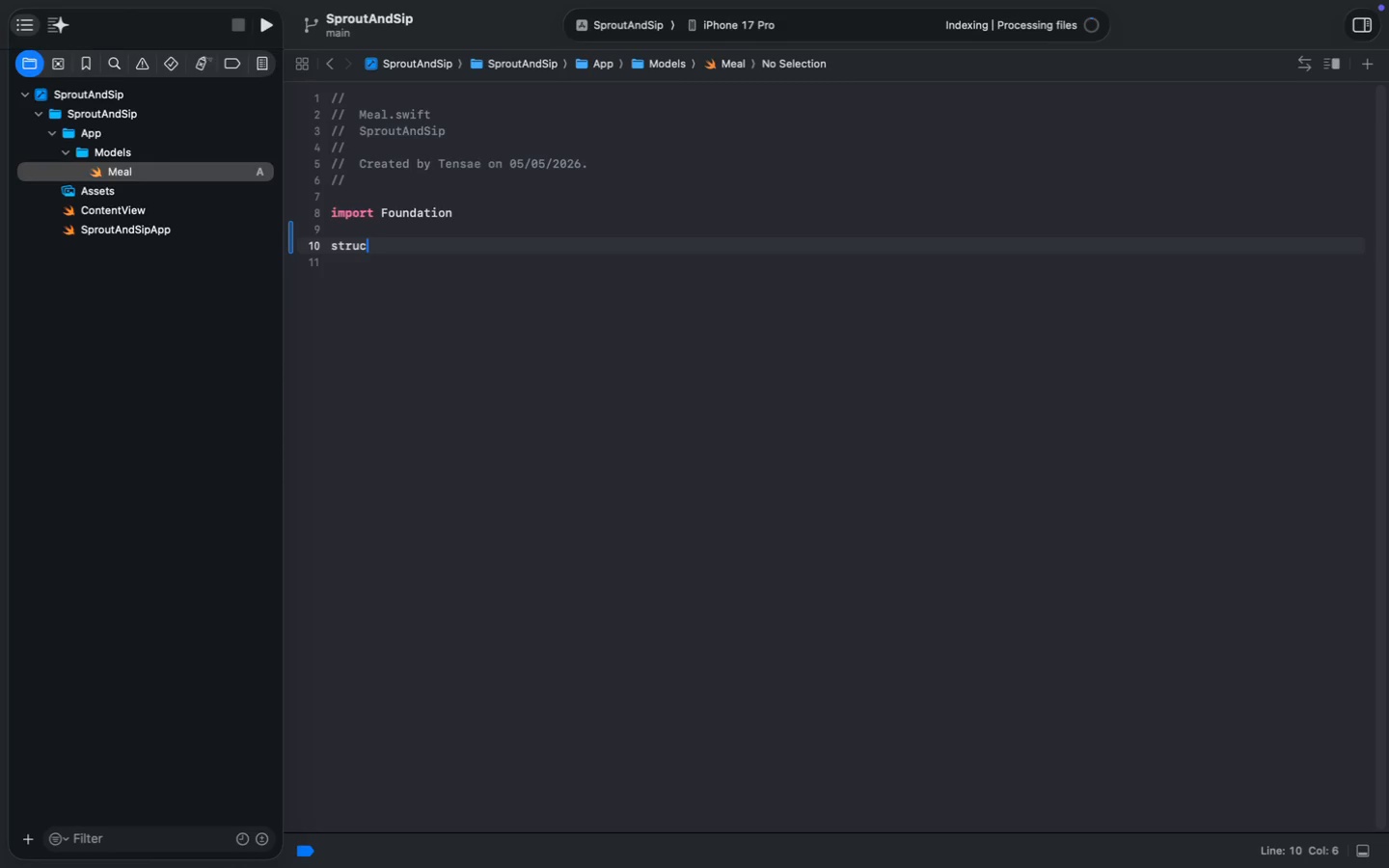 
type(struct Meal: Ideni)
key(Backspace)
 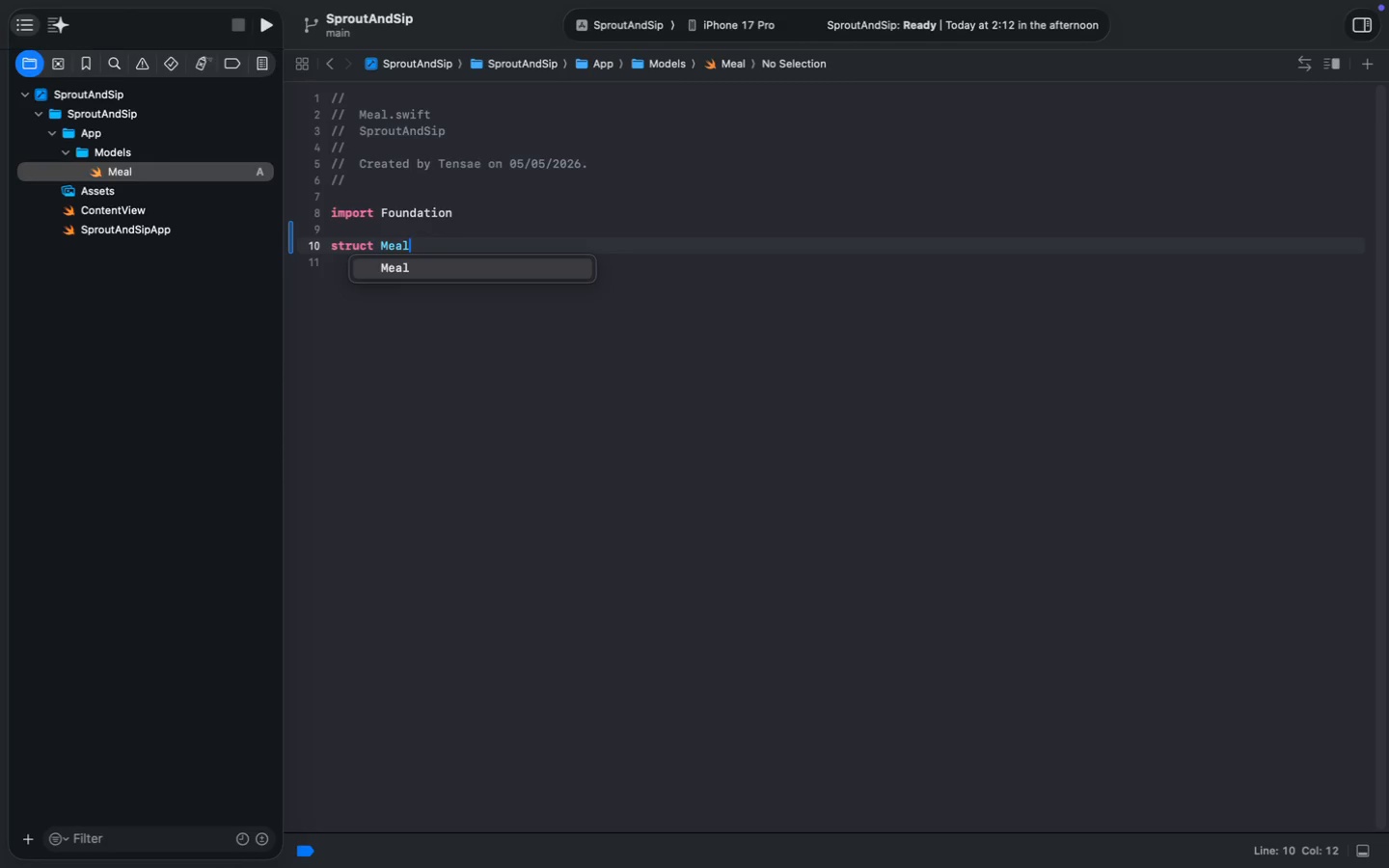 
 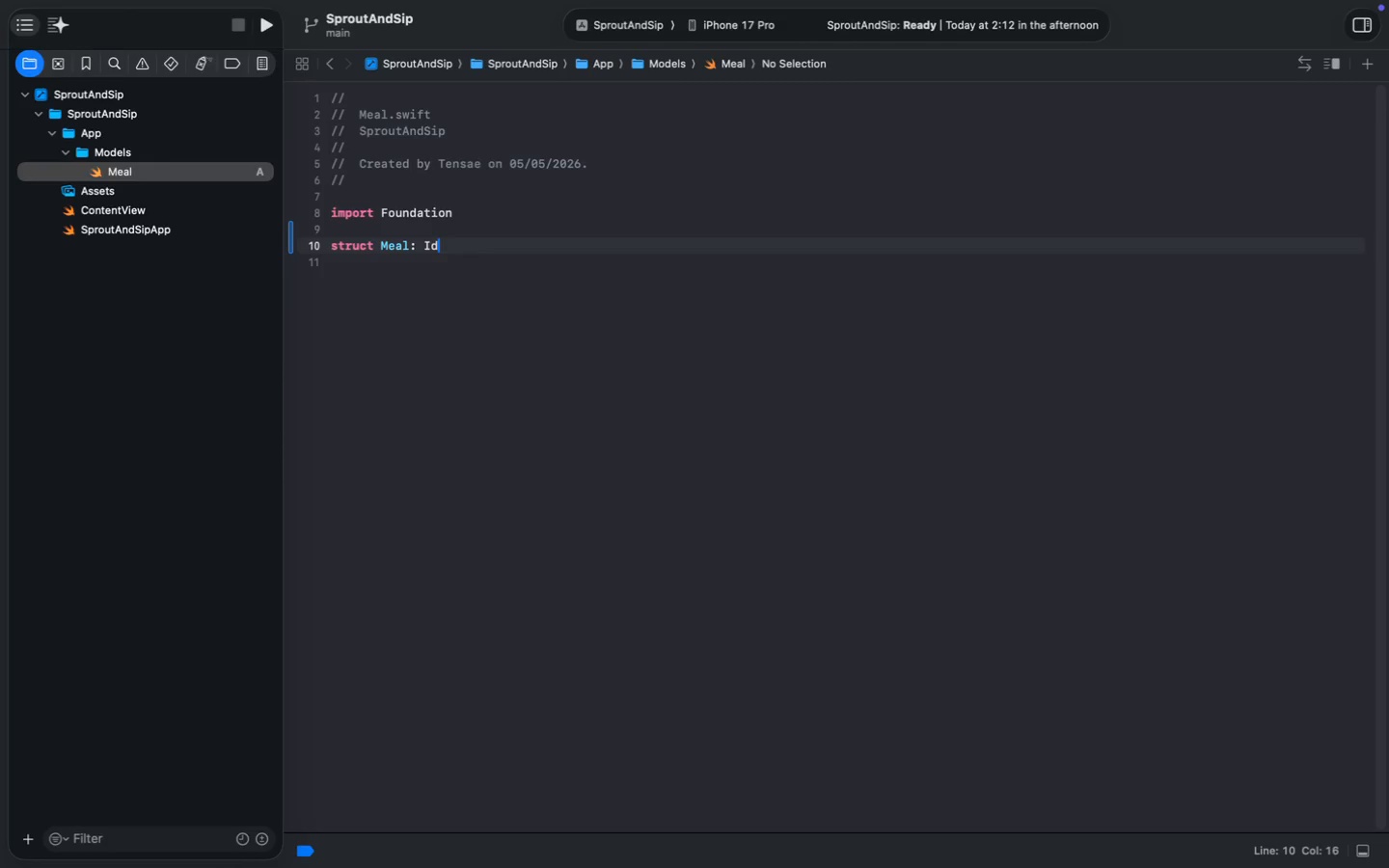 
key(Enter)
 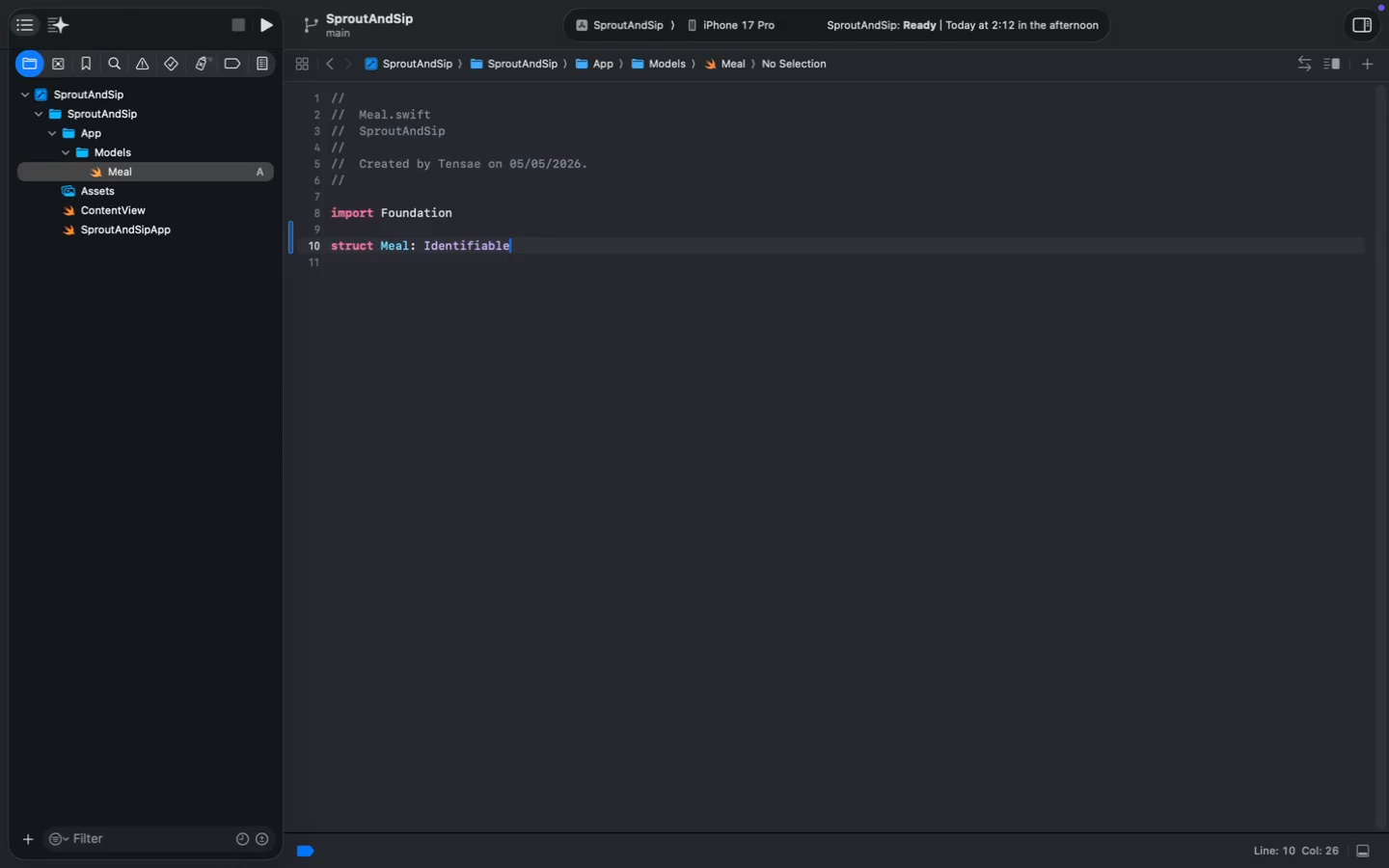 
key(Space)
 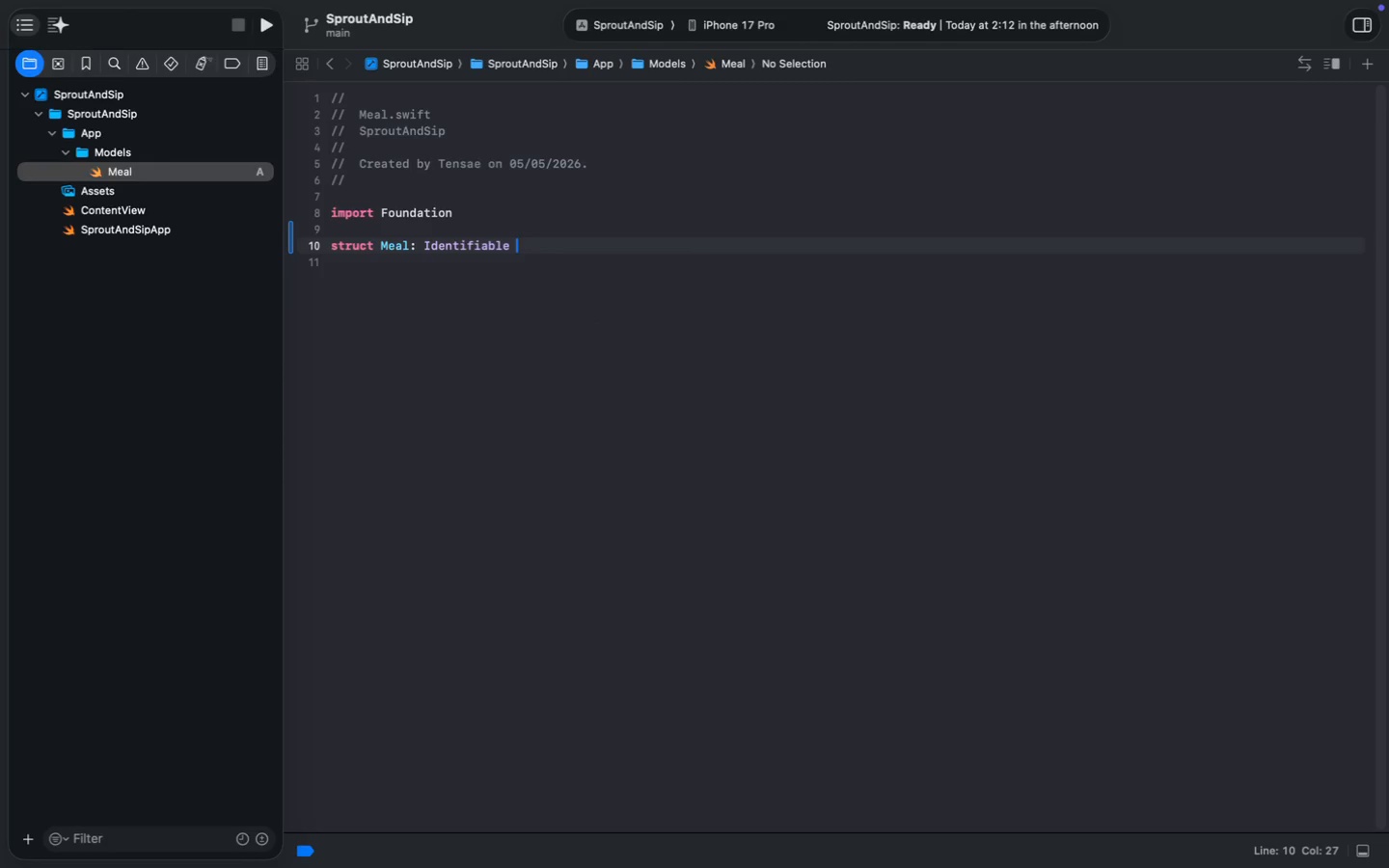 
key(Shift+ShiftLeft)
 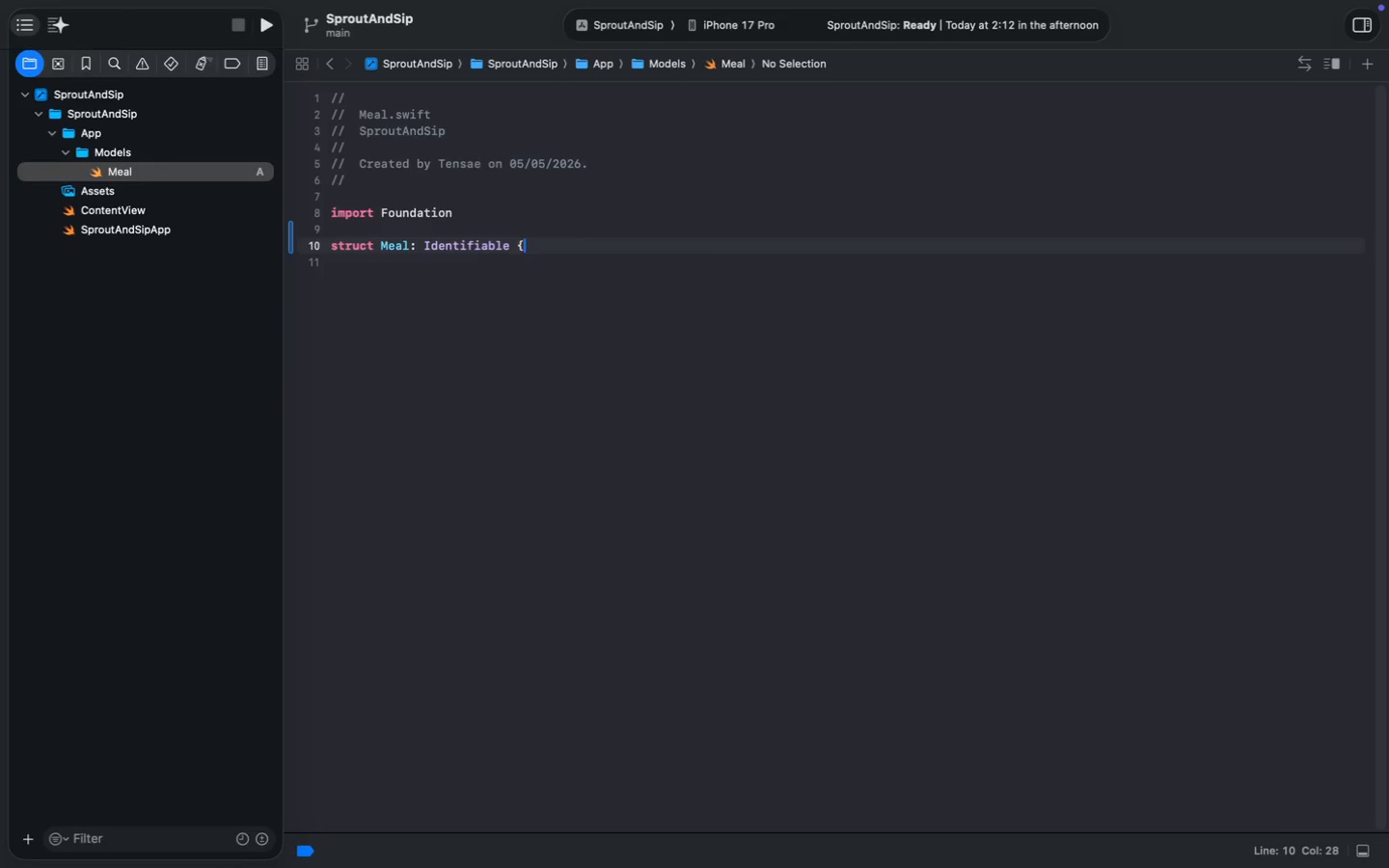 
key(Shift+BracketLeft)
 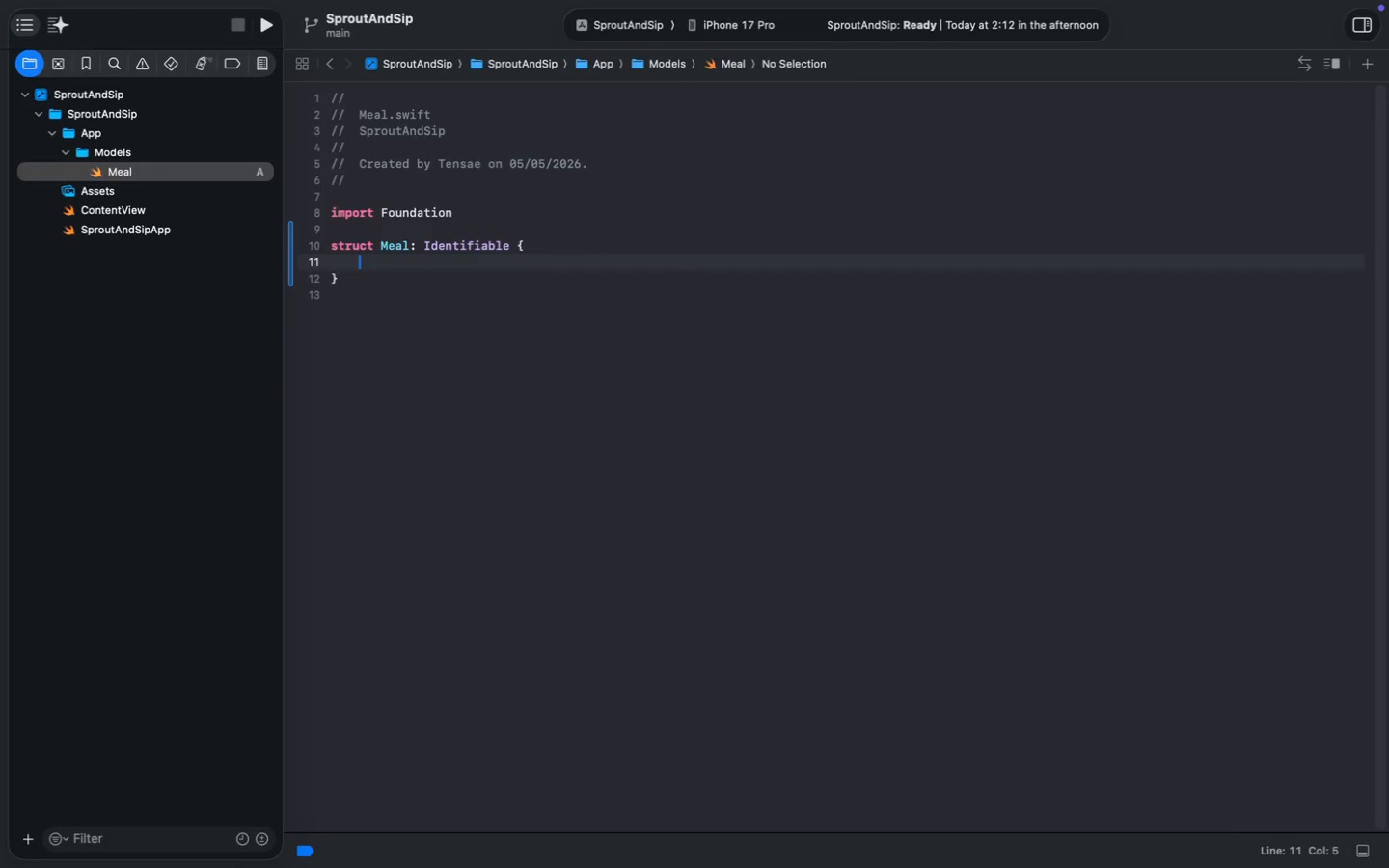 
key(Enter)
 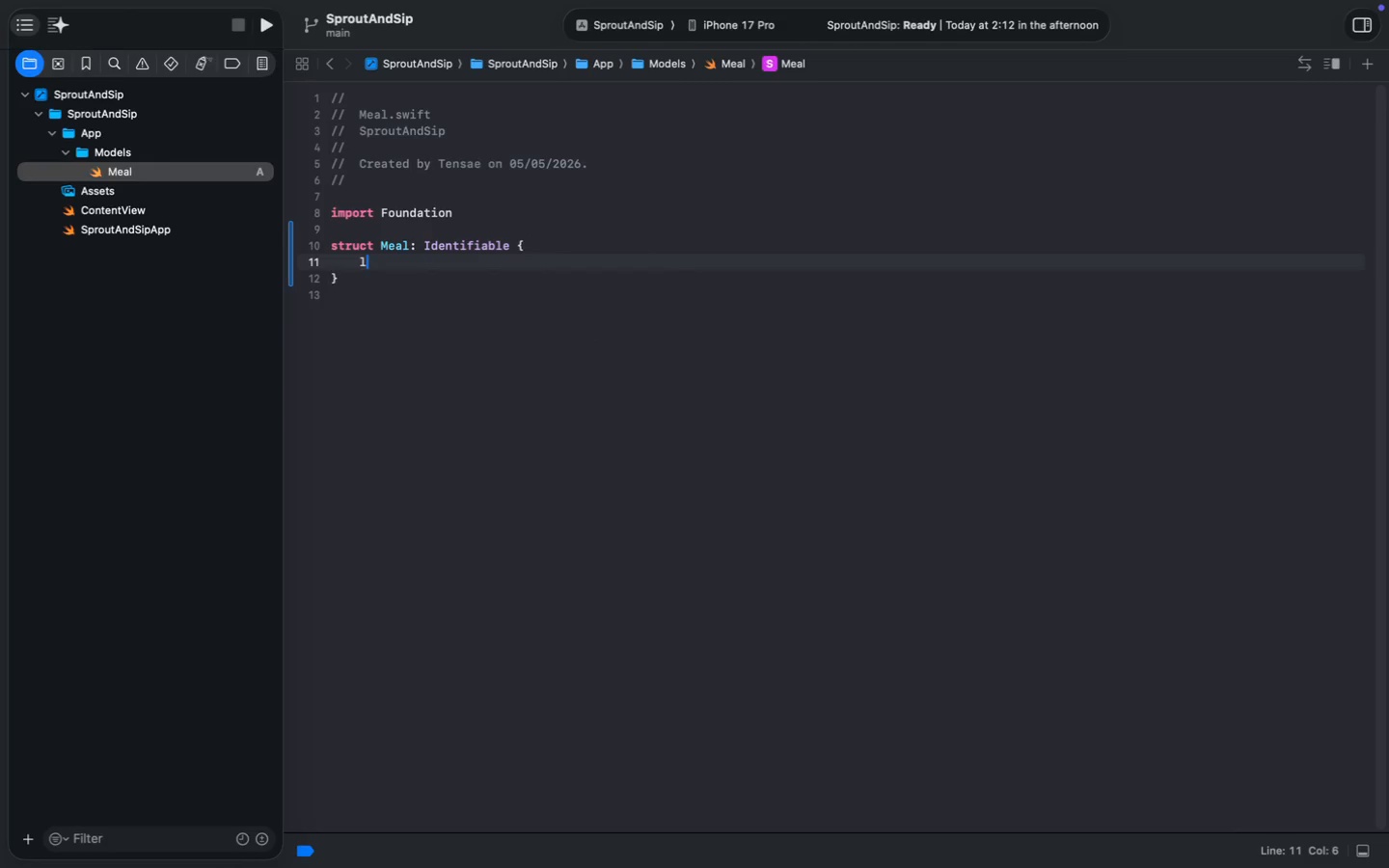 
type(let id = UUI)
 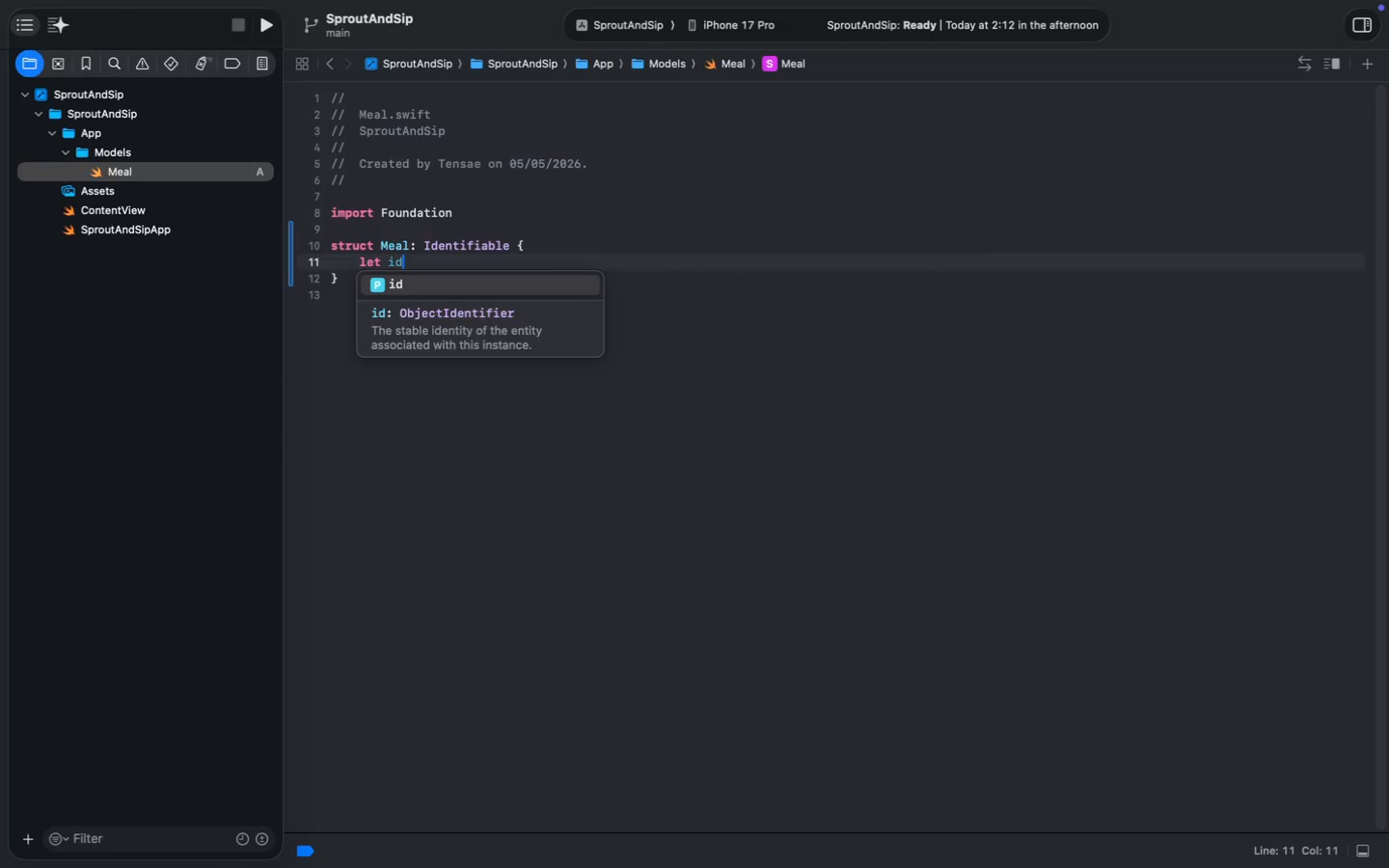 
key(Enter)
 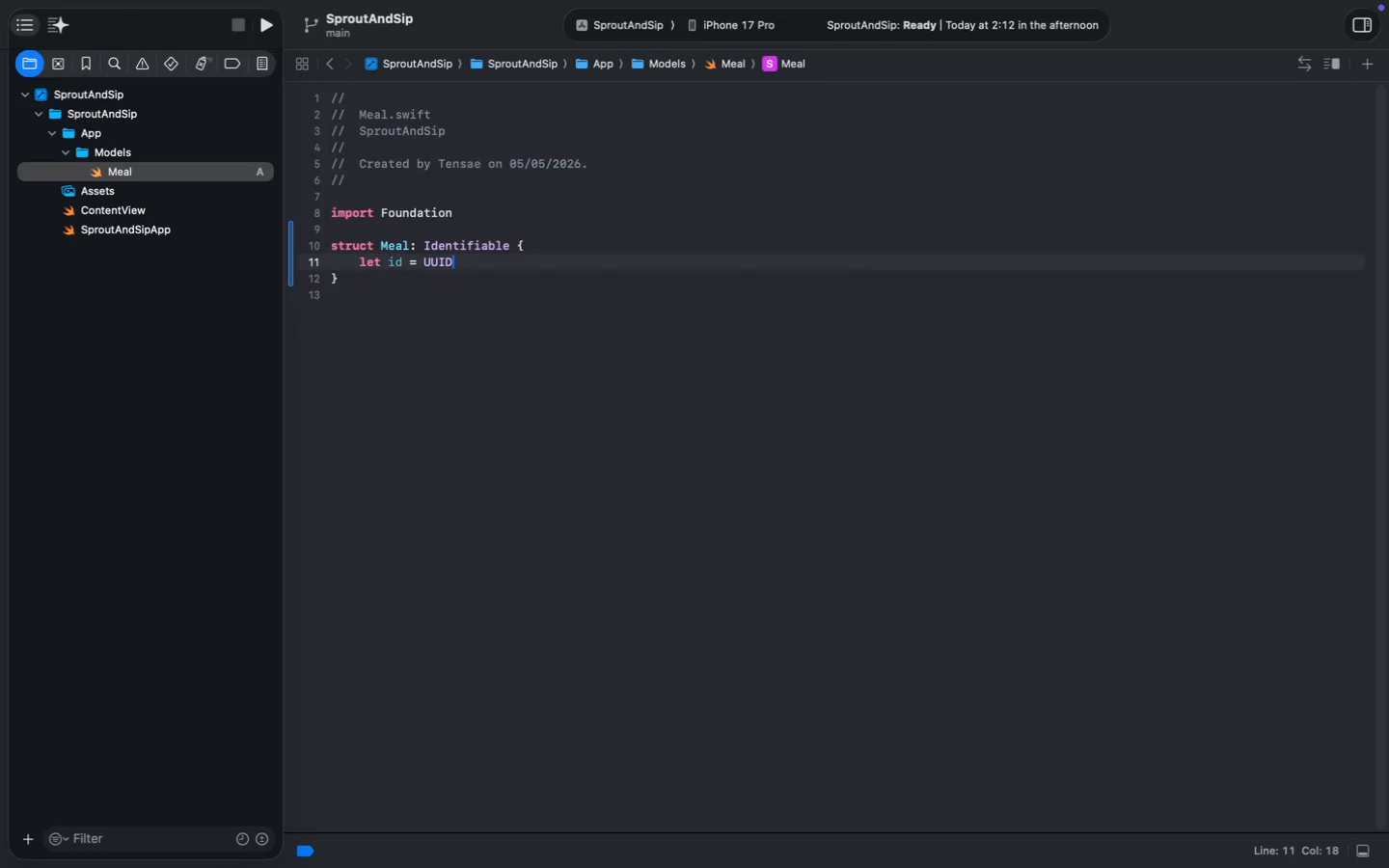 
type())
key(Backspace)
type(())
 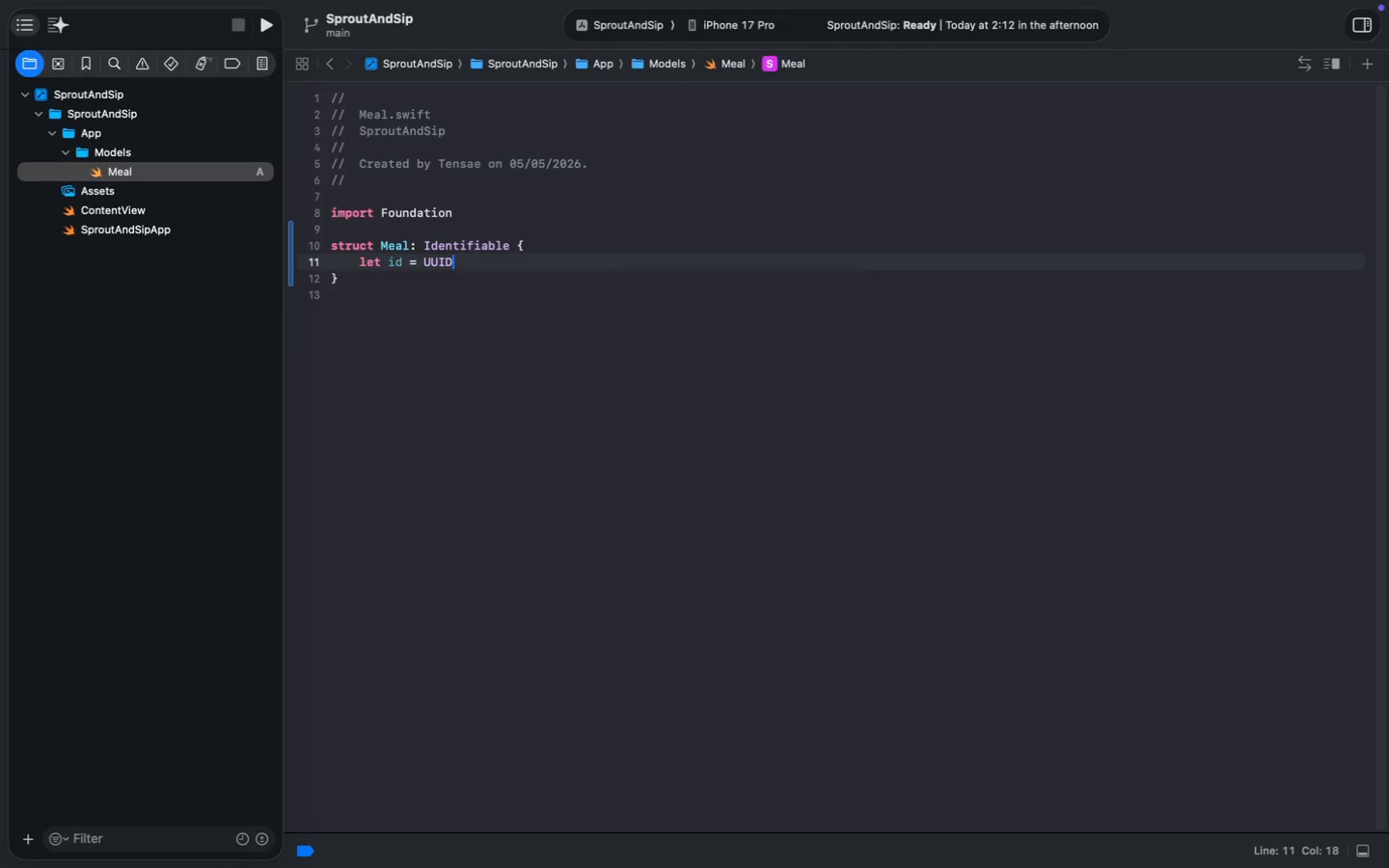 
key(Enter)
 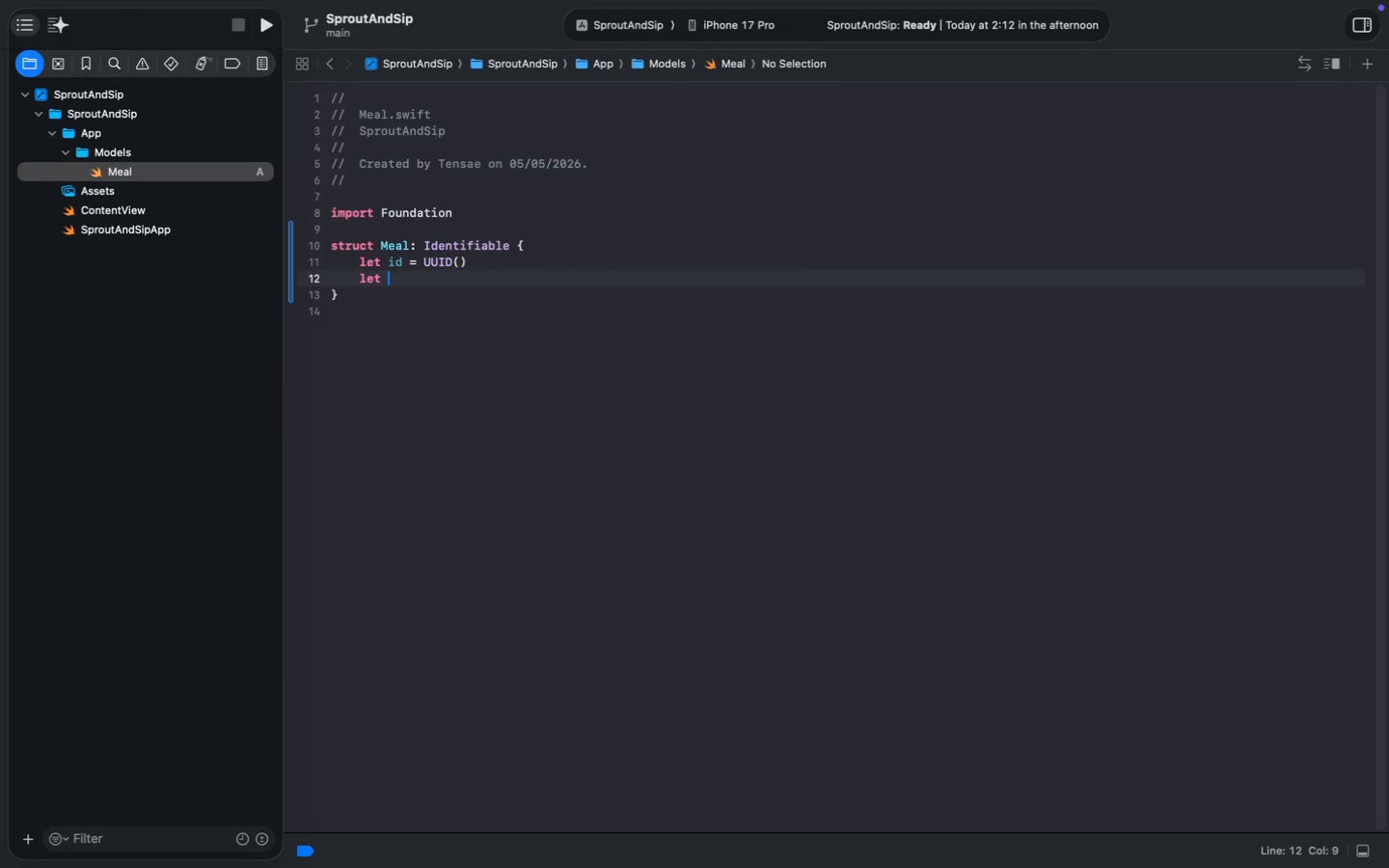 
type(let title =)
key(Backspace)
key(Backspace)
type(: Stri)
 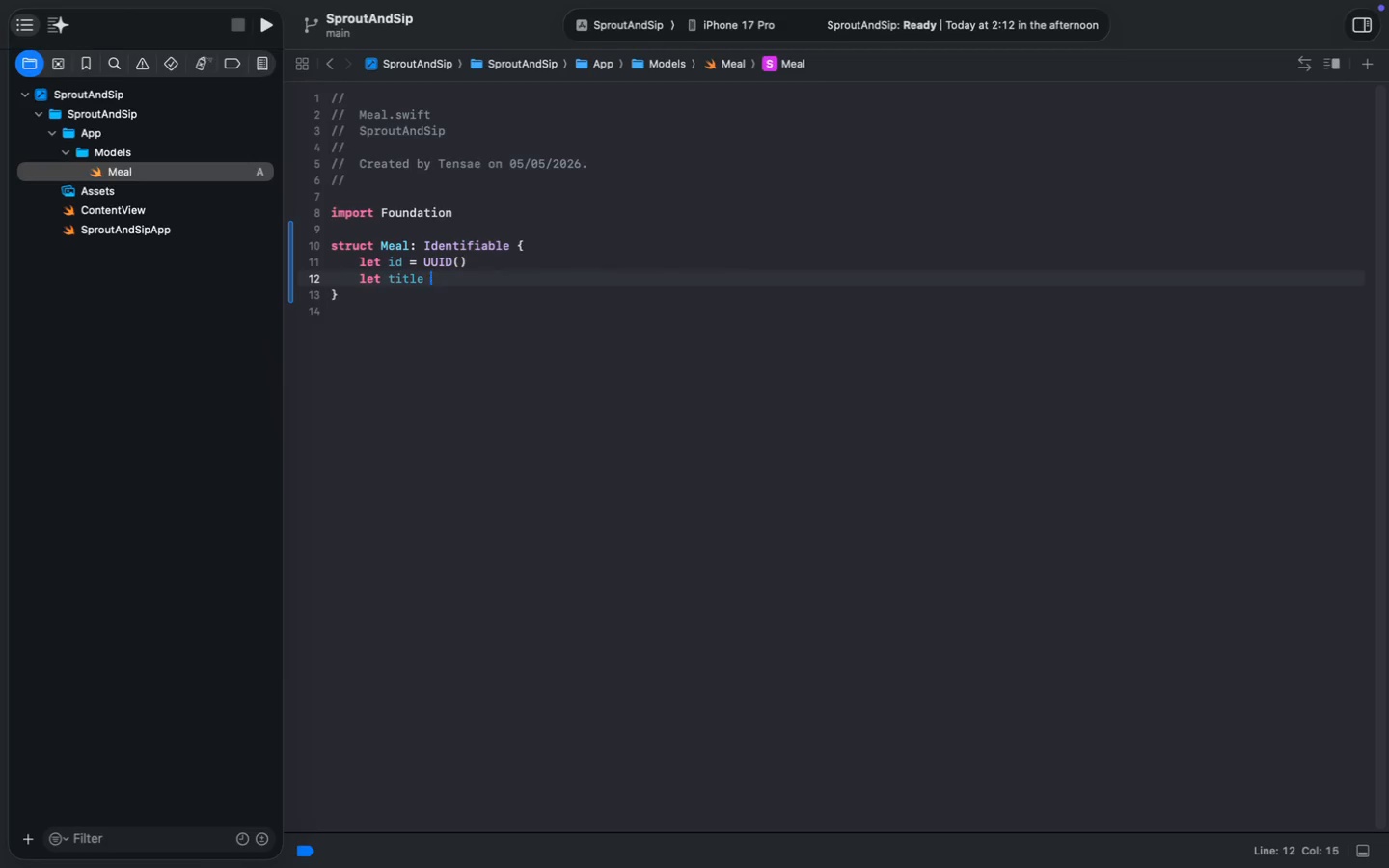 
key(Enter)
 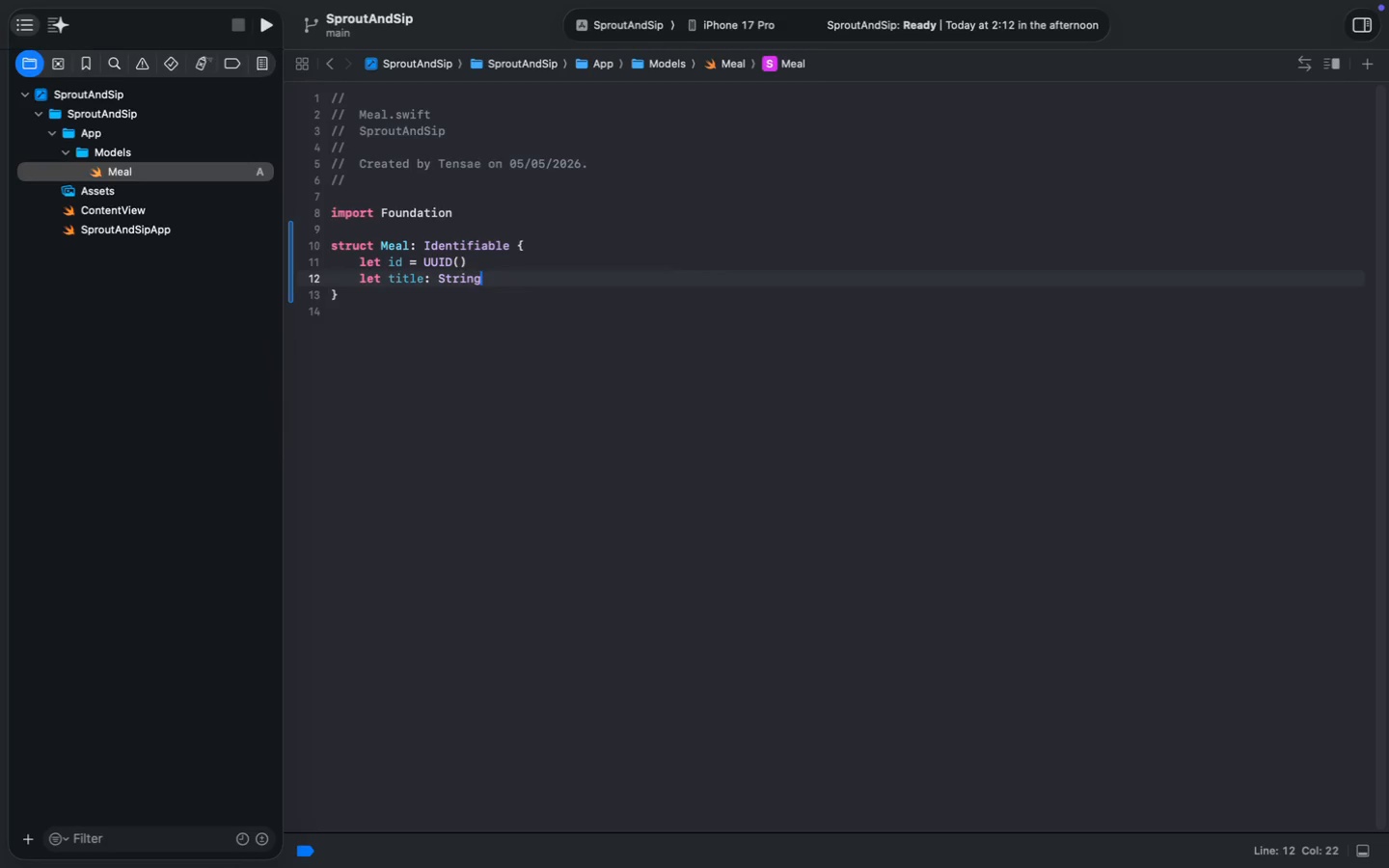 
key(Enter)
 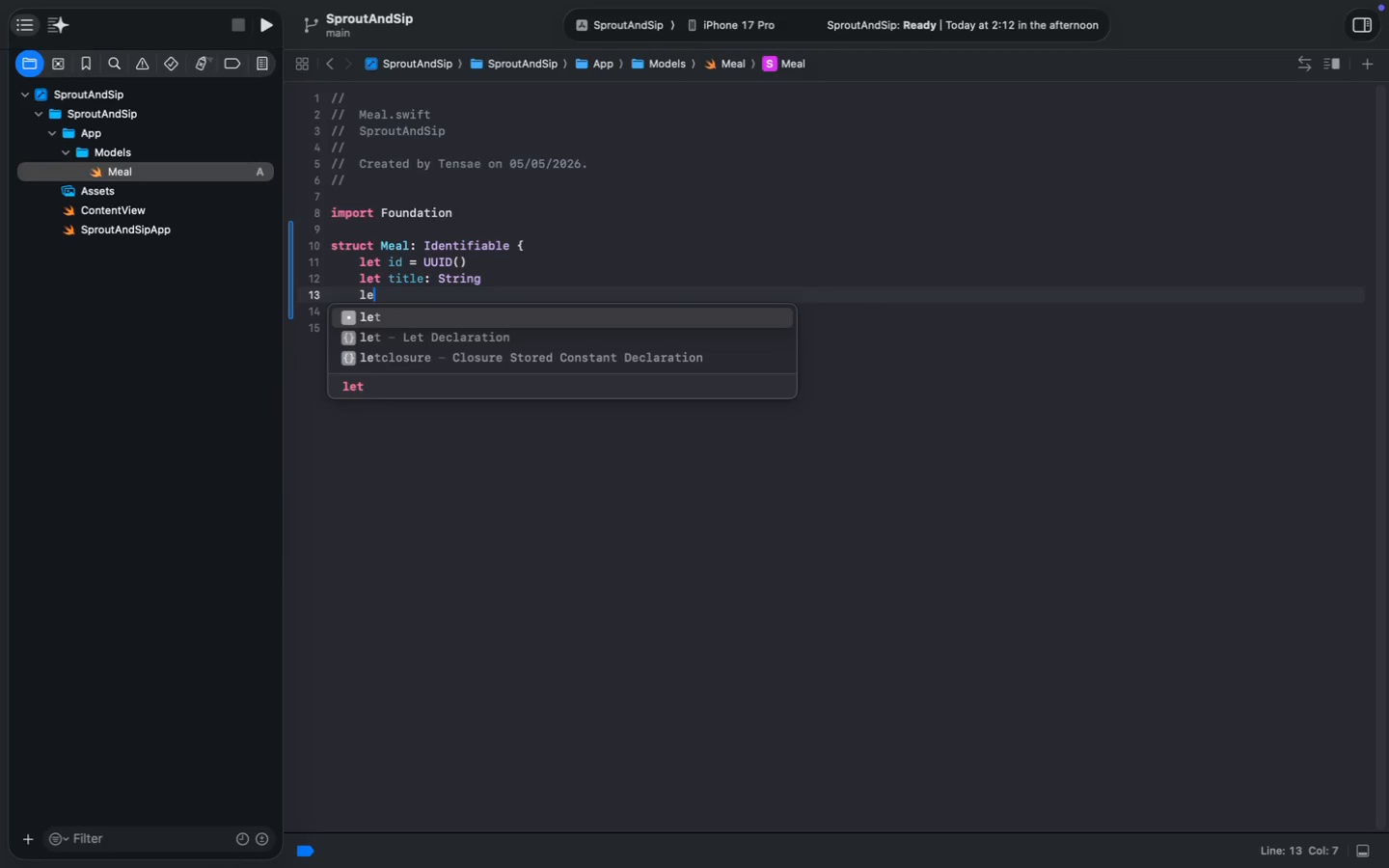 
type(let calories: Int)
 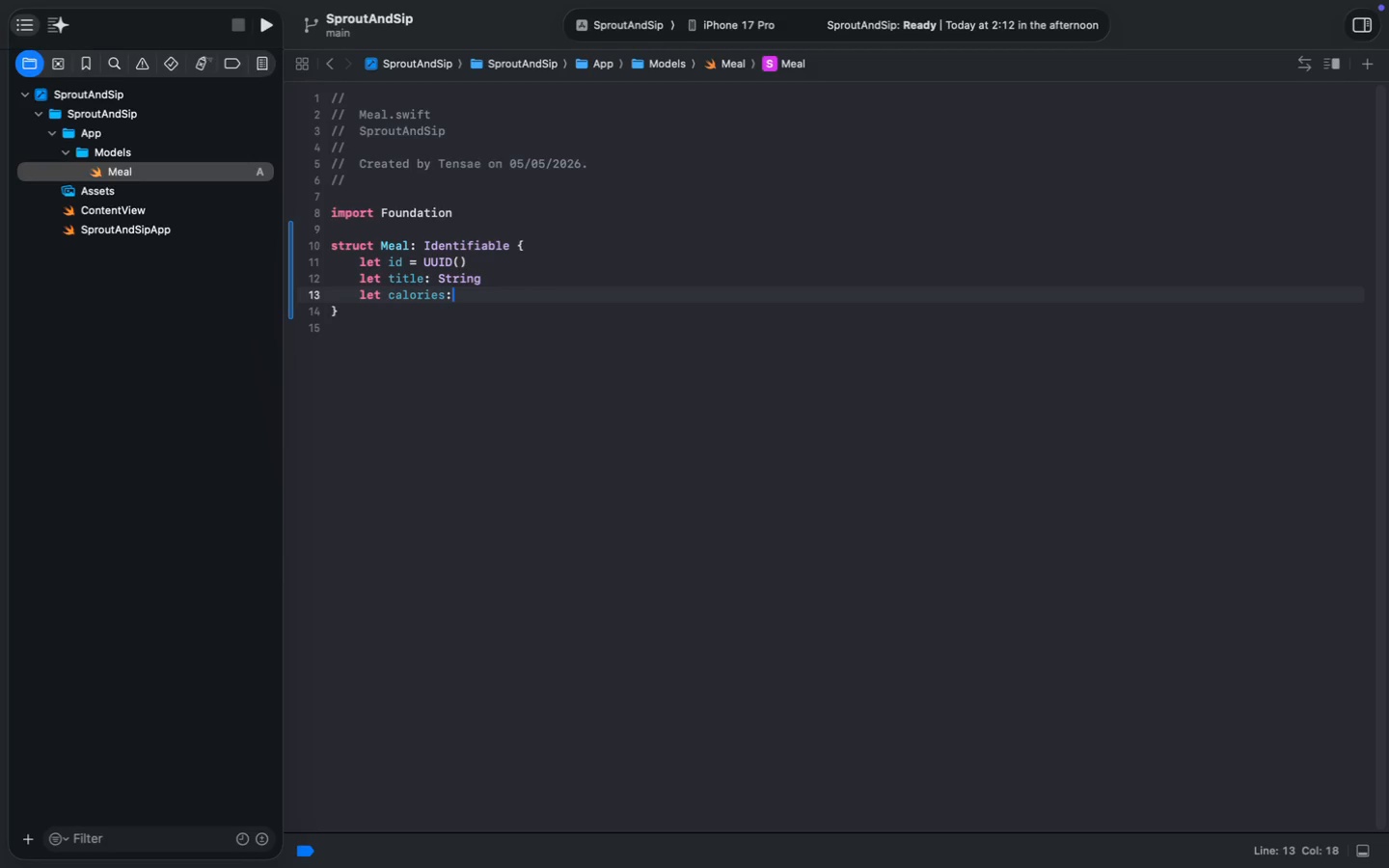 
 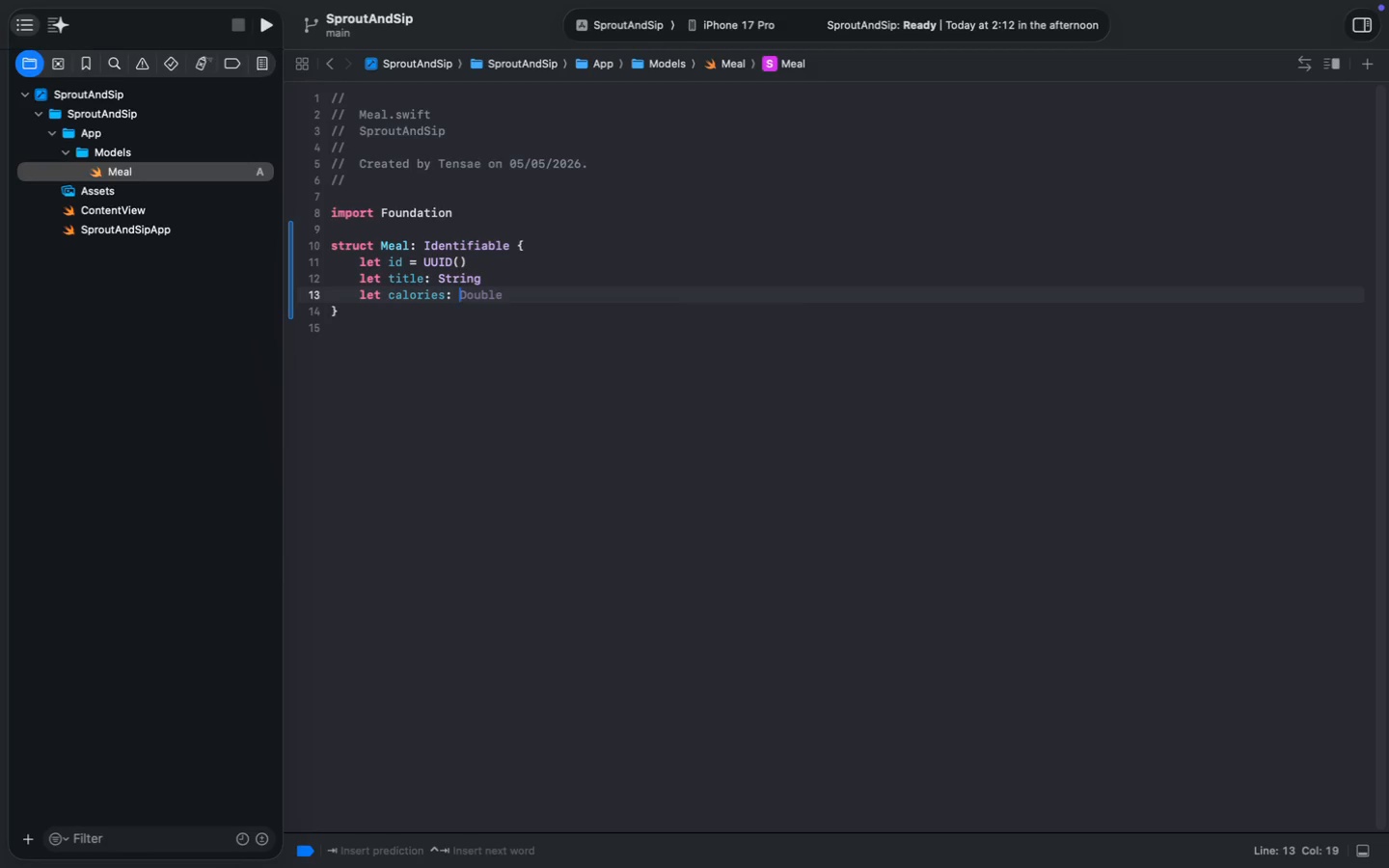 
key(Enter)
 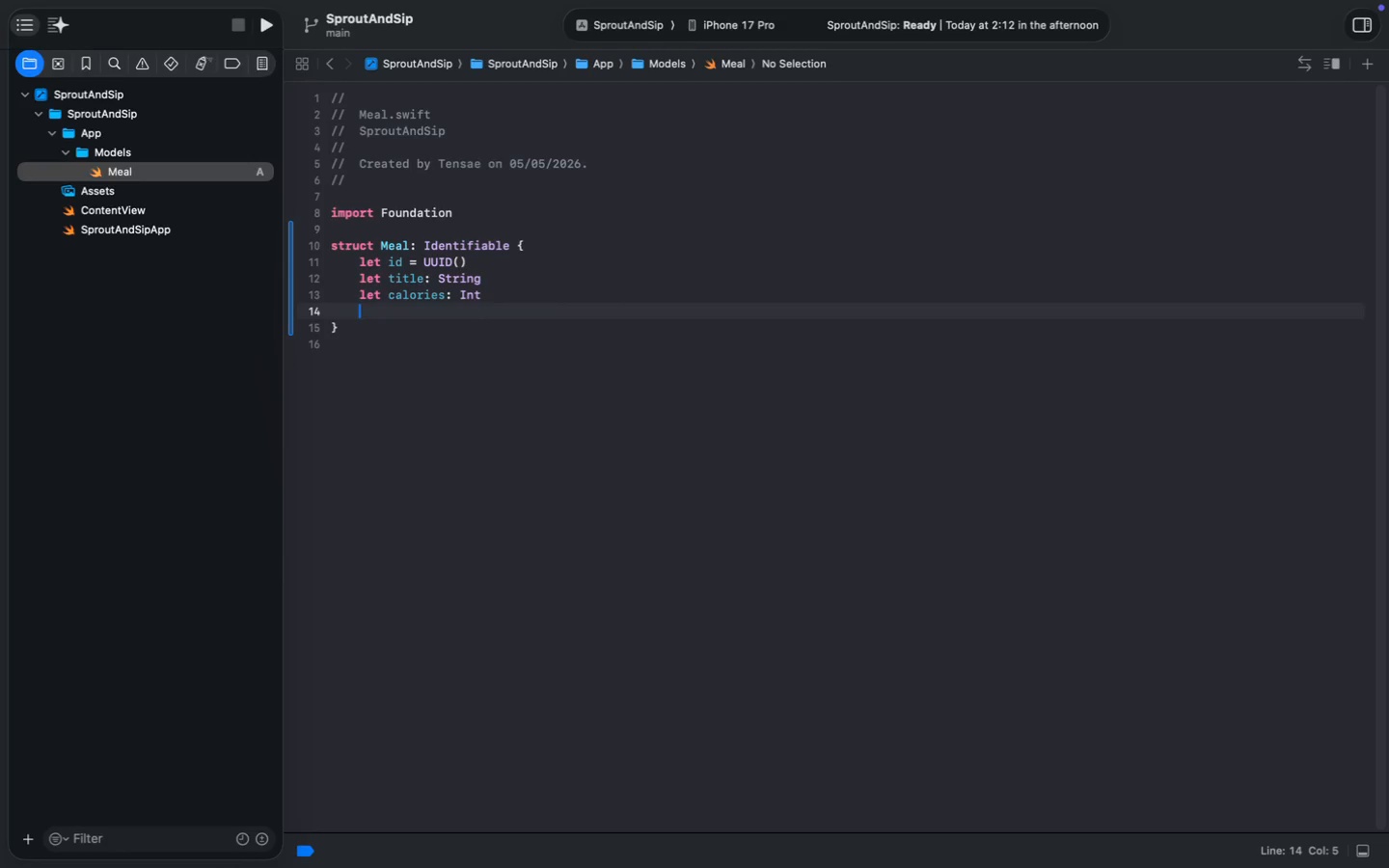 
key(Enter)
 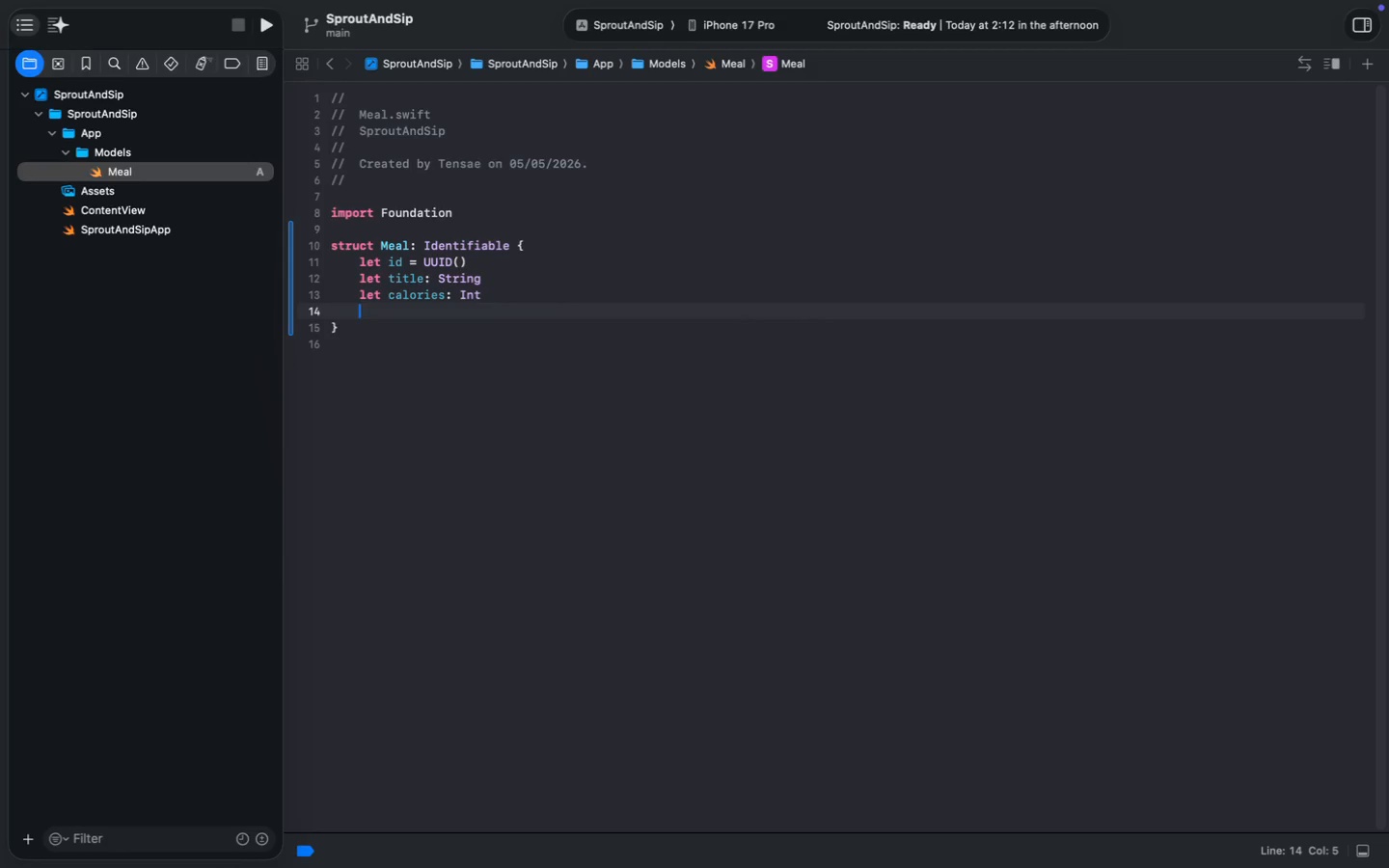 
type(letI)
key(Backspace)
type( ImageURL)
key(Tab)
 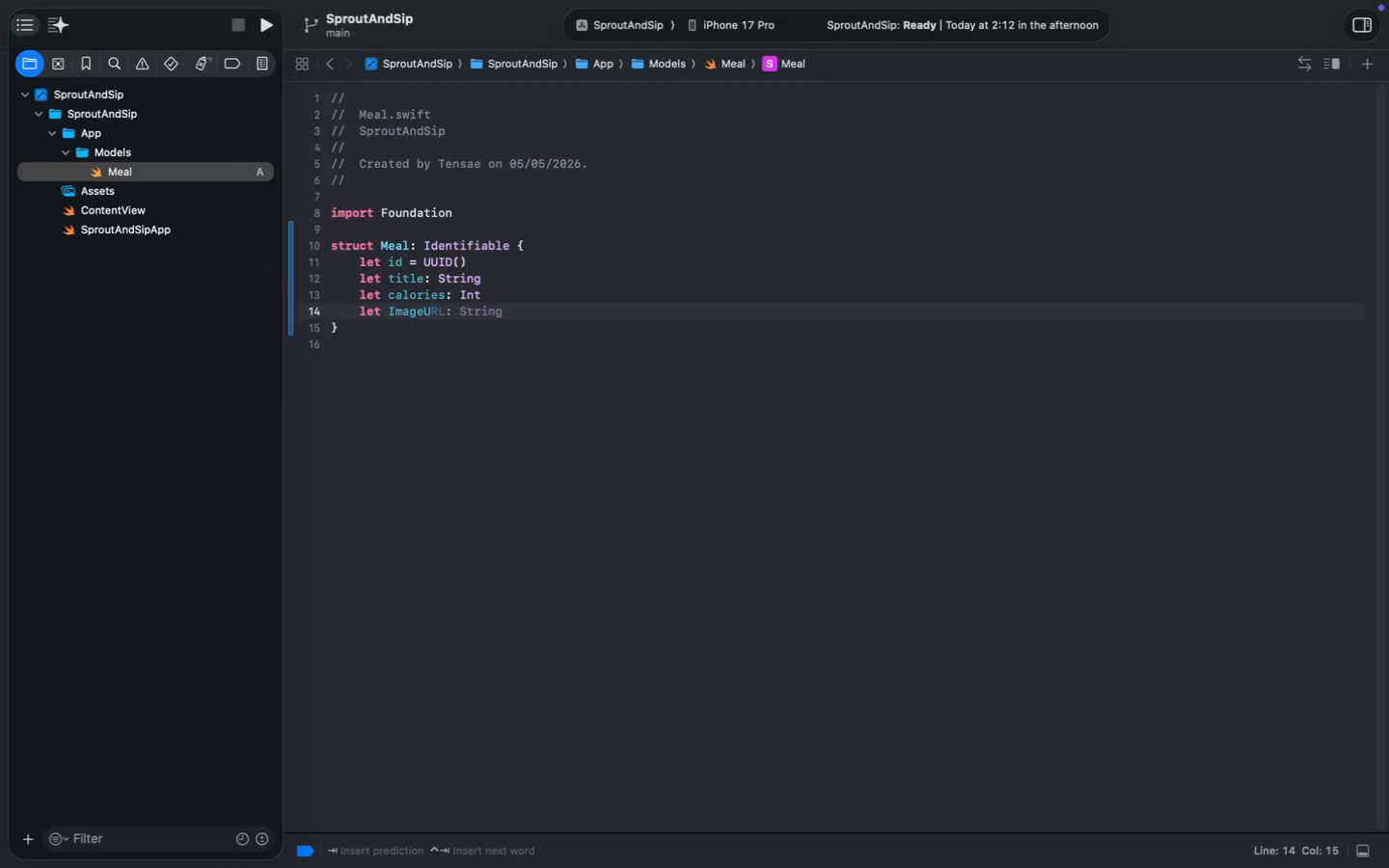 
 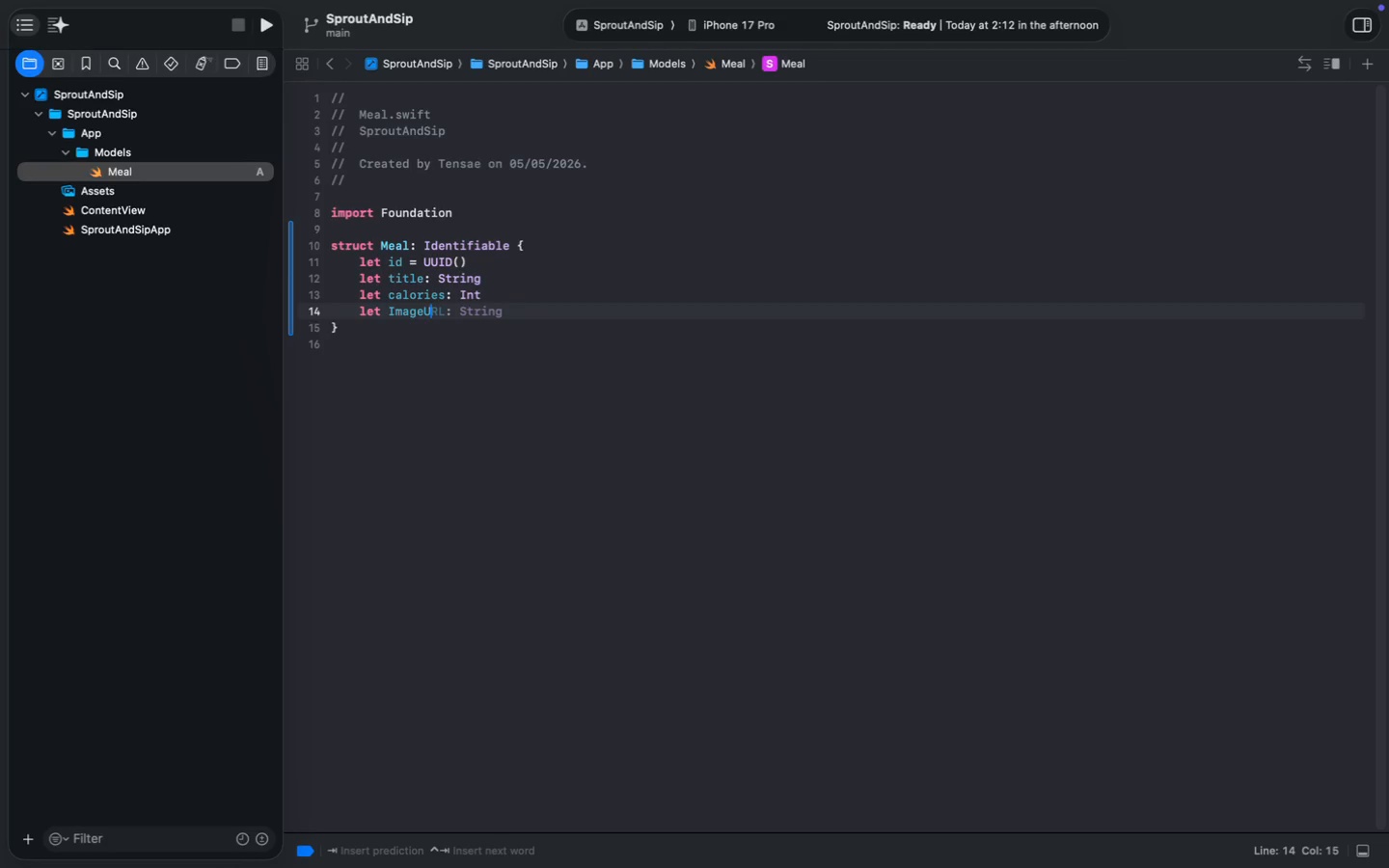 
key(Enter)
 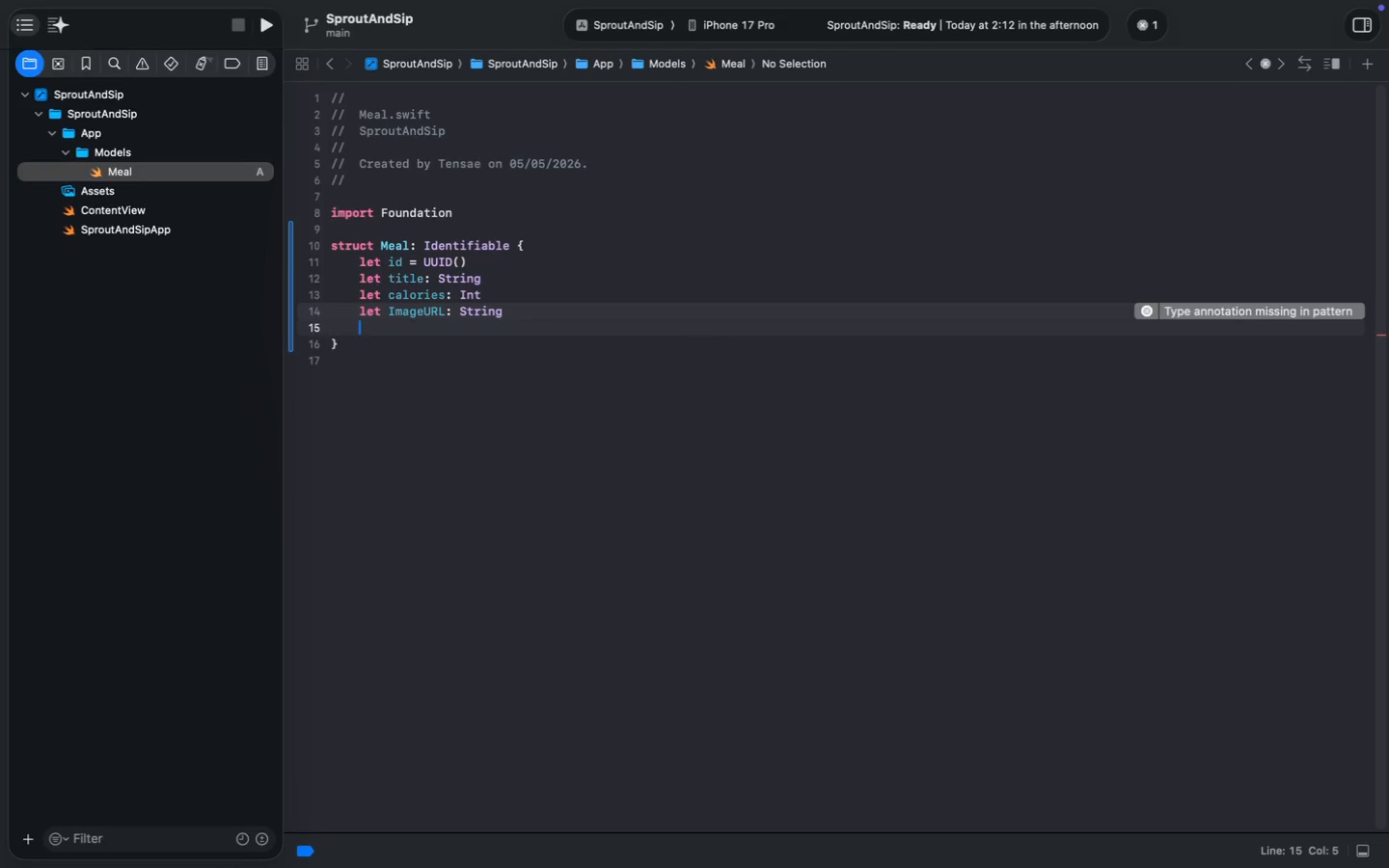 
type(let date: String)
 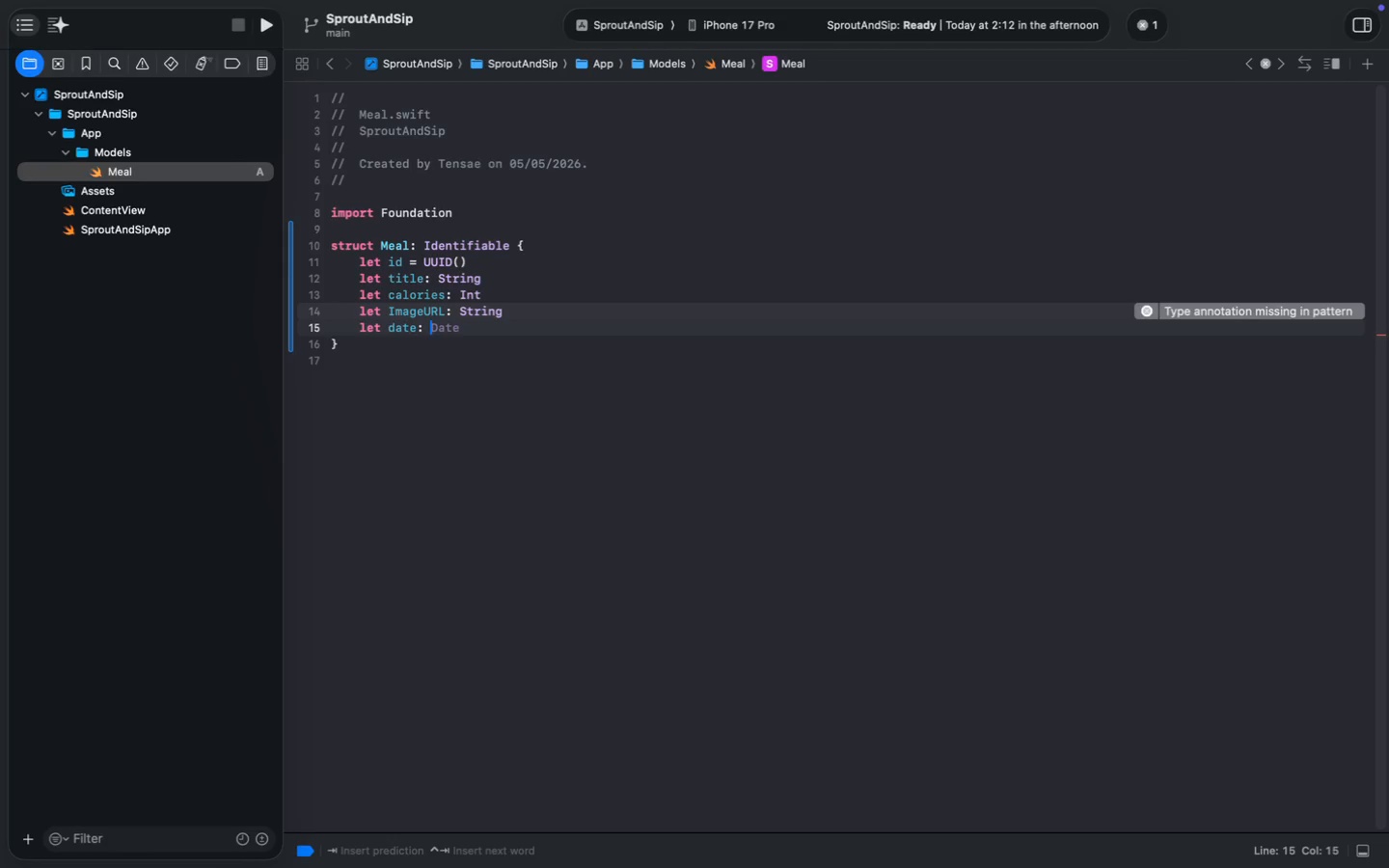 
key(Enter)
 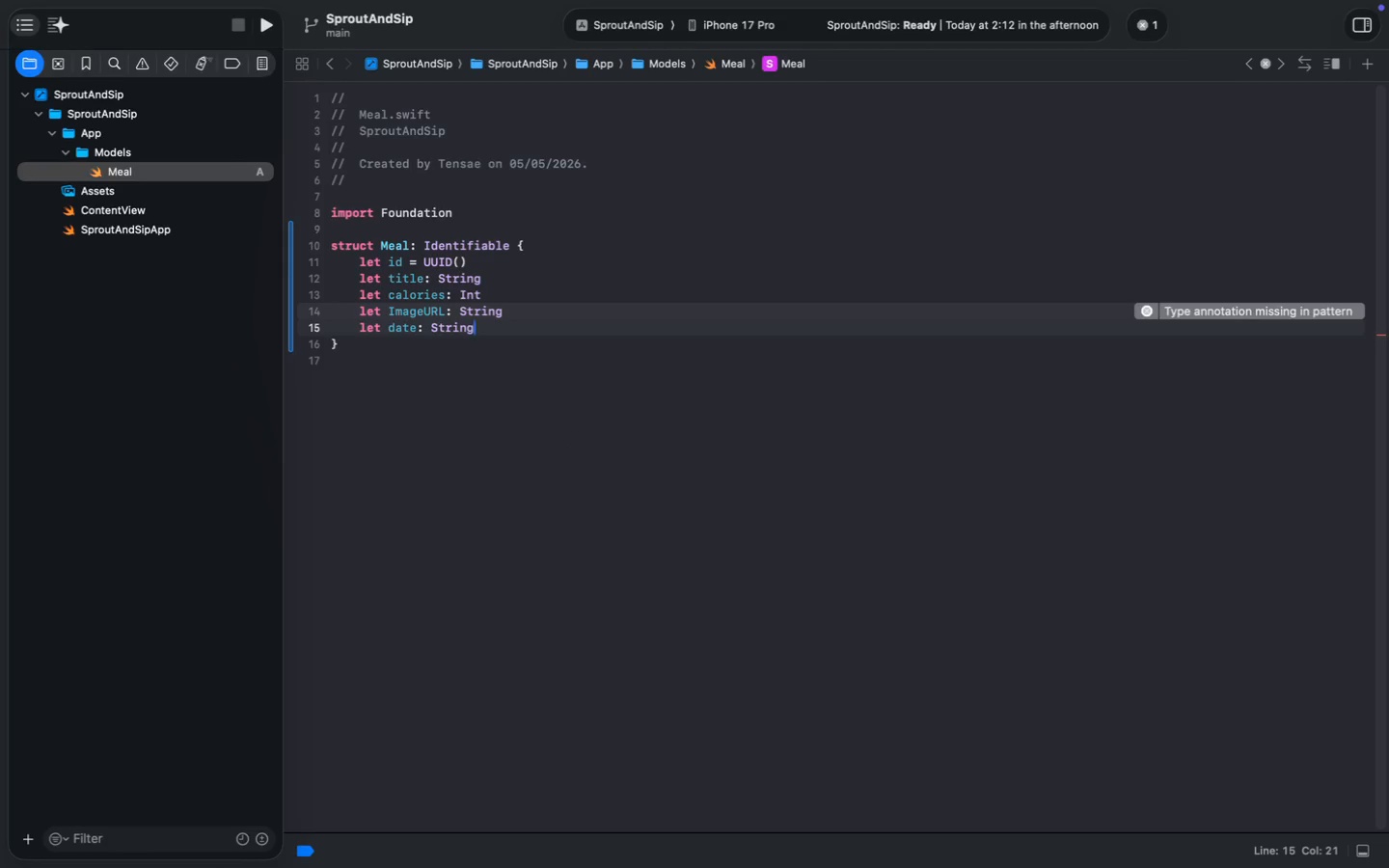 
left_click([105, 133])
 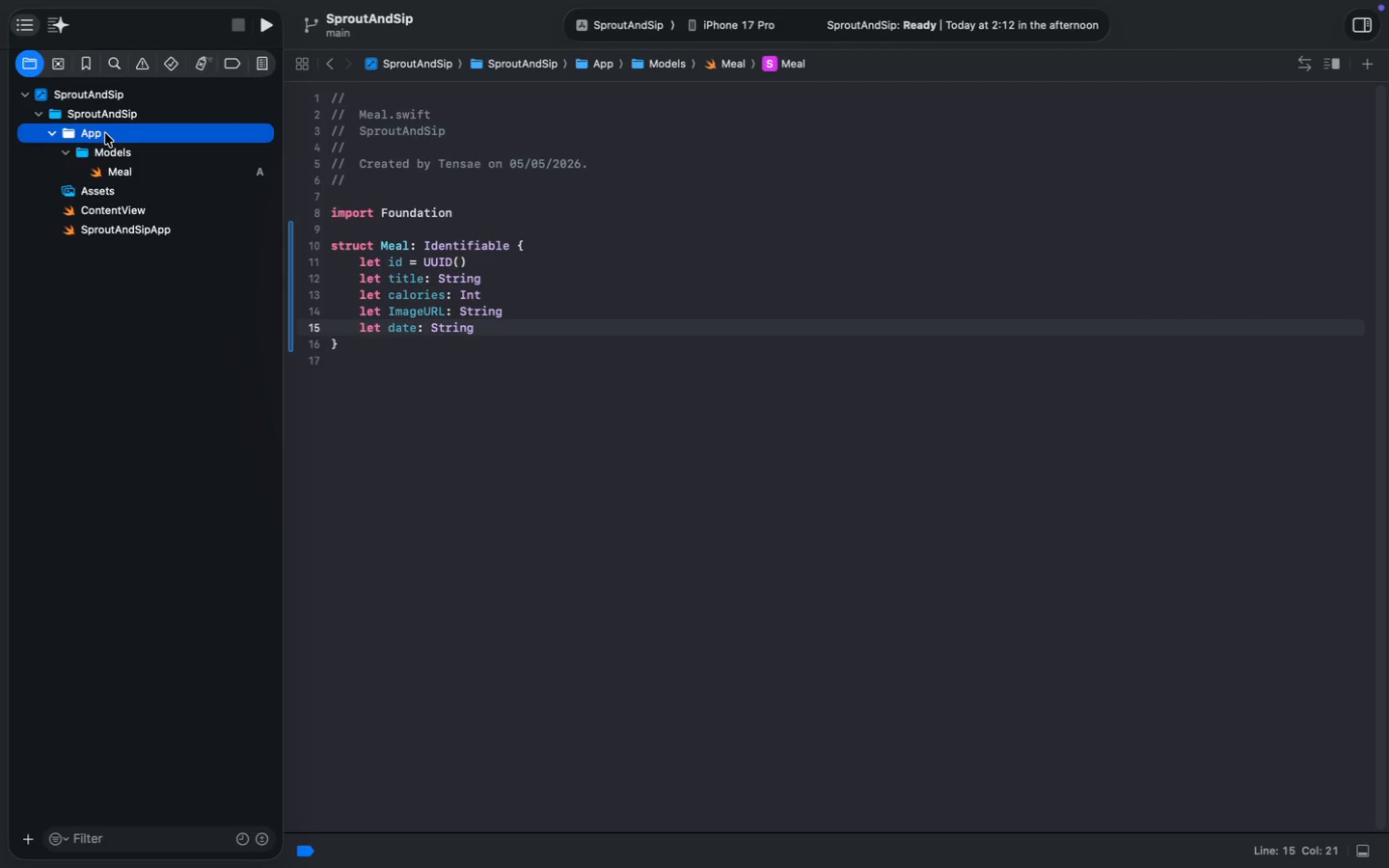 
key(Alt+Meta+N)
 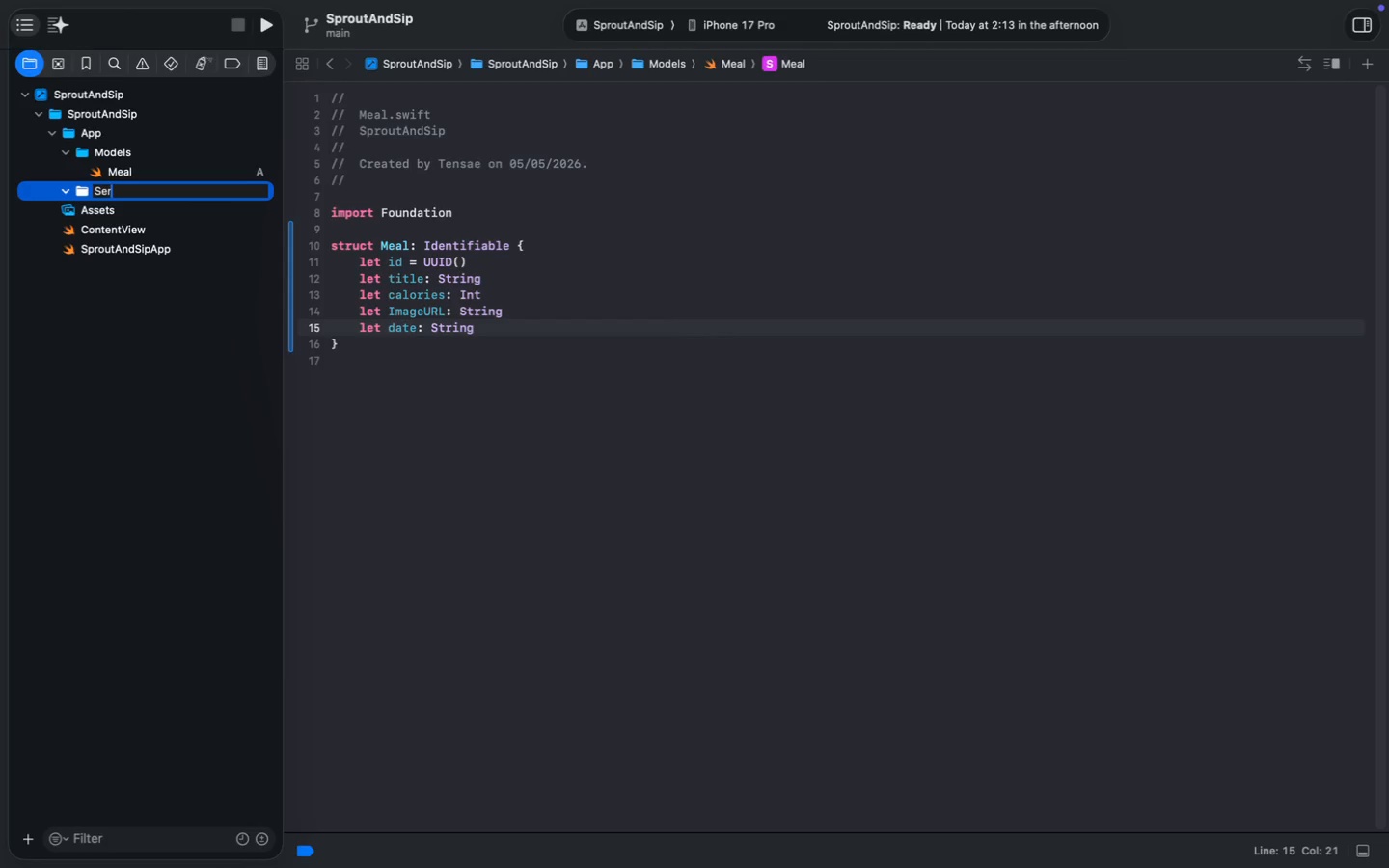 
type(AS)
key(Backspace)
key(Backspace)
type(Sre)
key(Backspace)
key(Backspace)
type(ervices)
 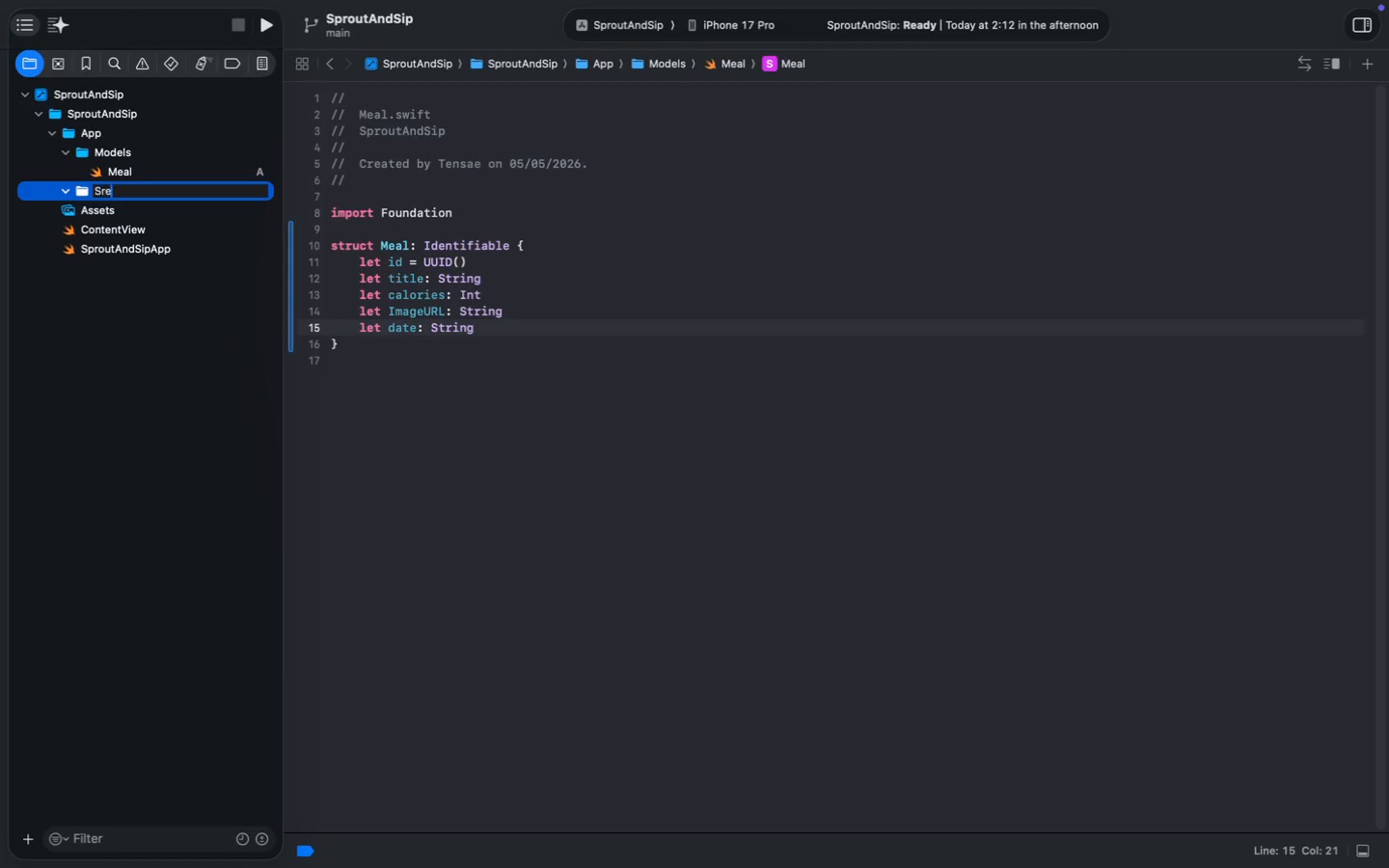 
key(Enter)
 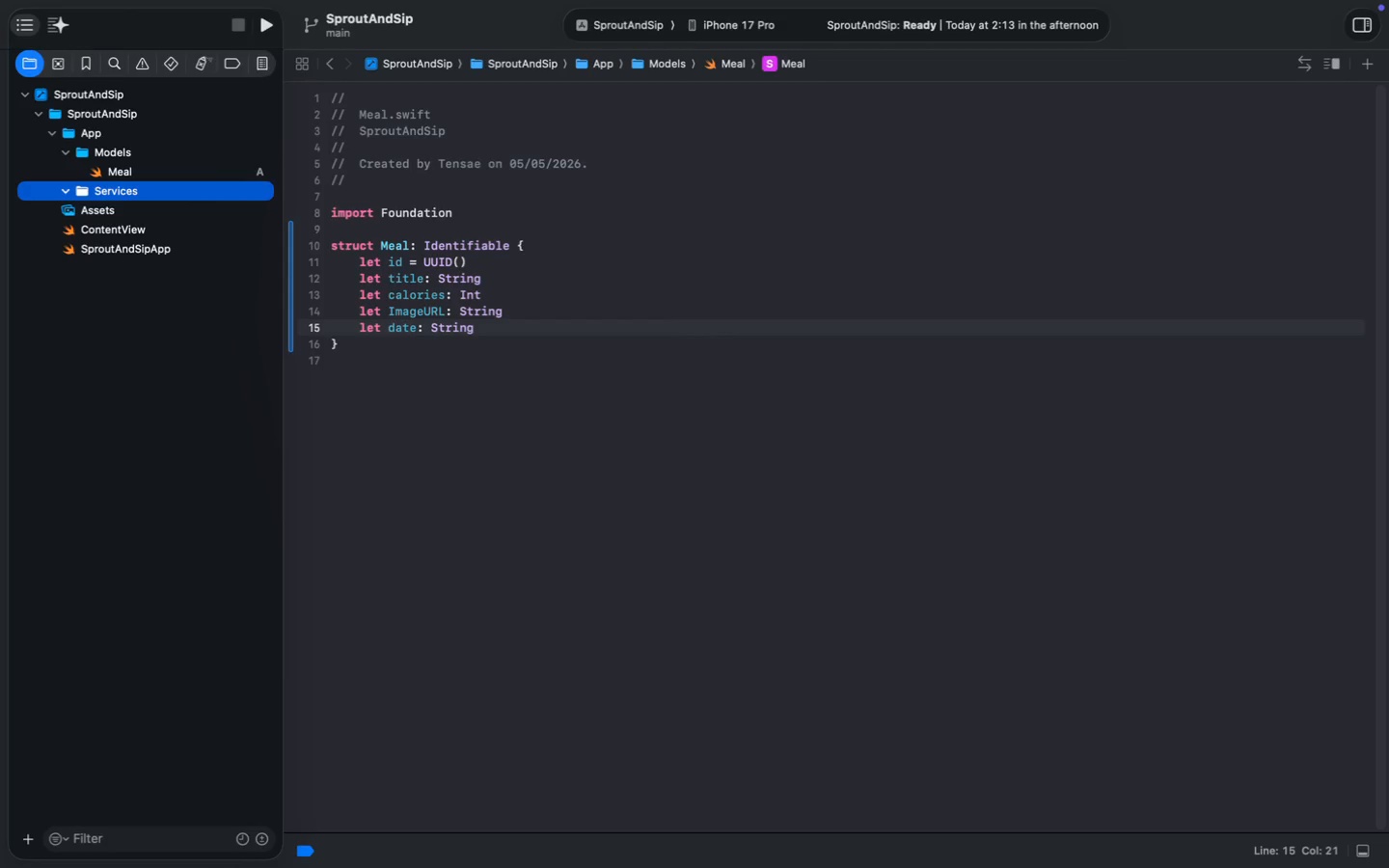 
wait(6.23)
 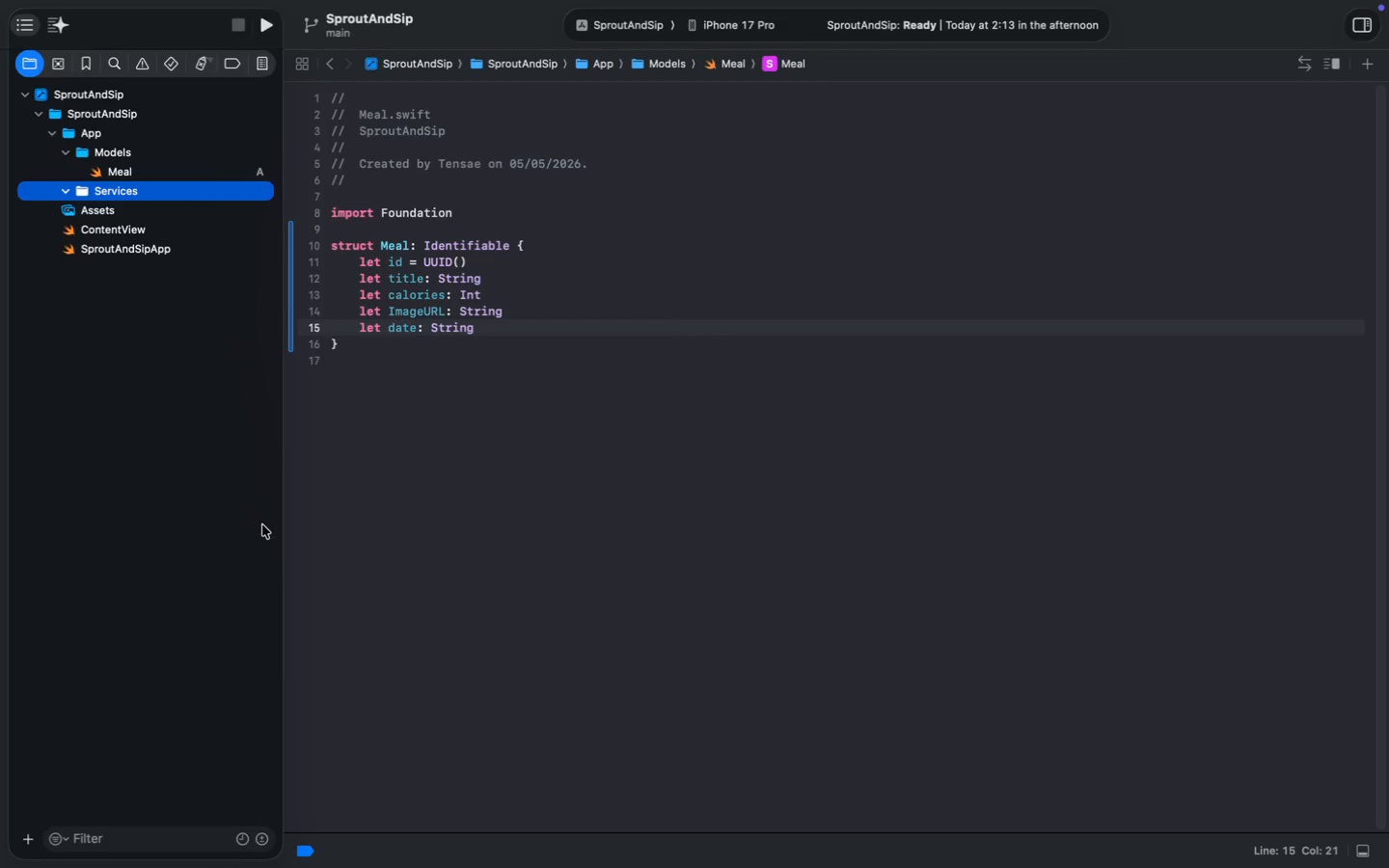 
key(Meta+N)
 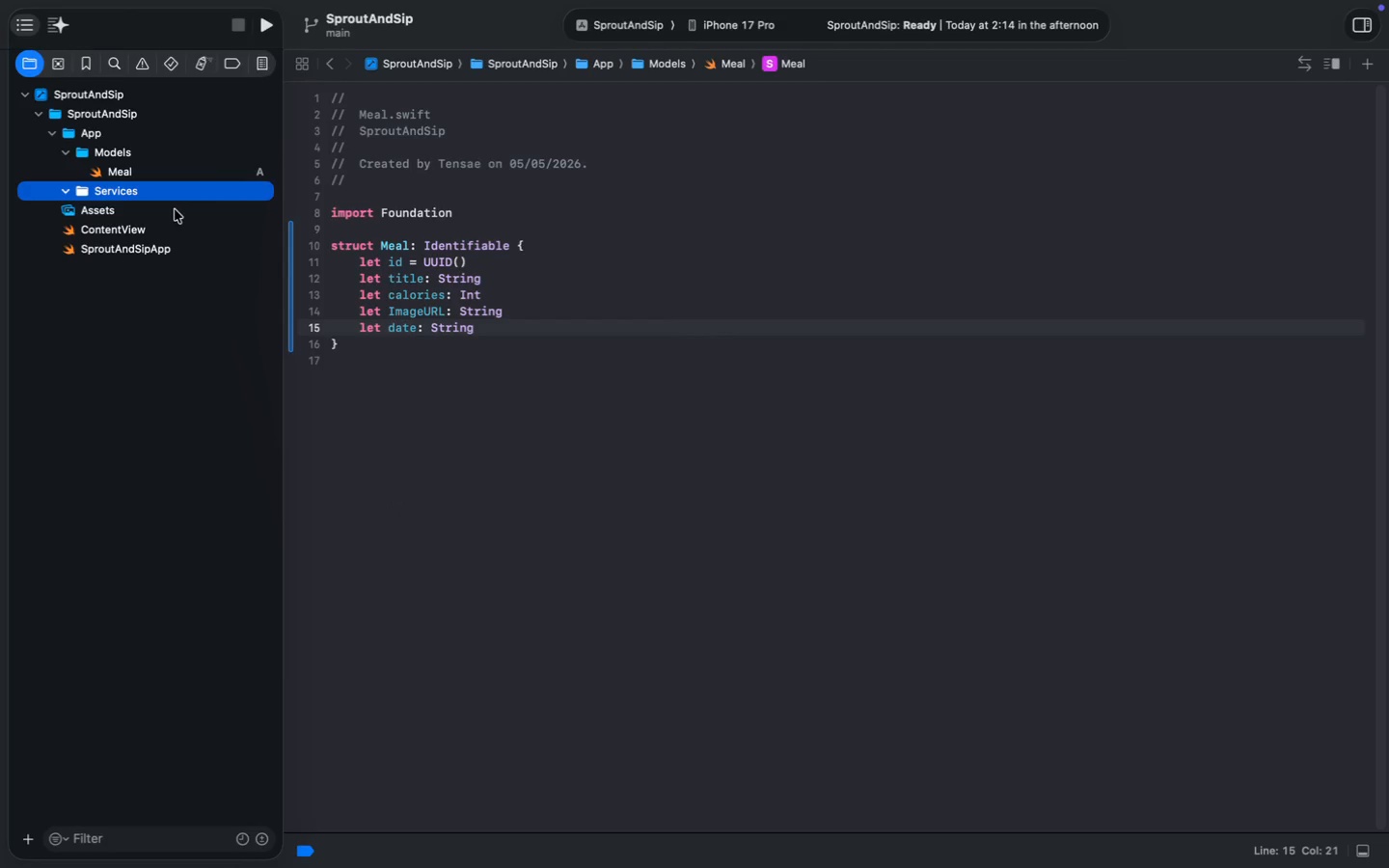 
key(Enter)
 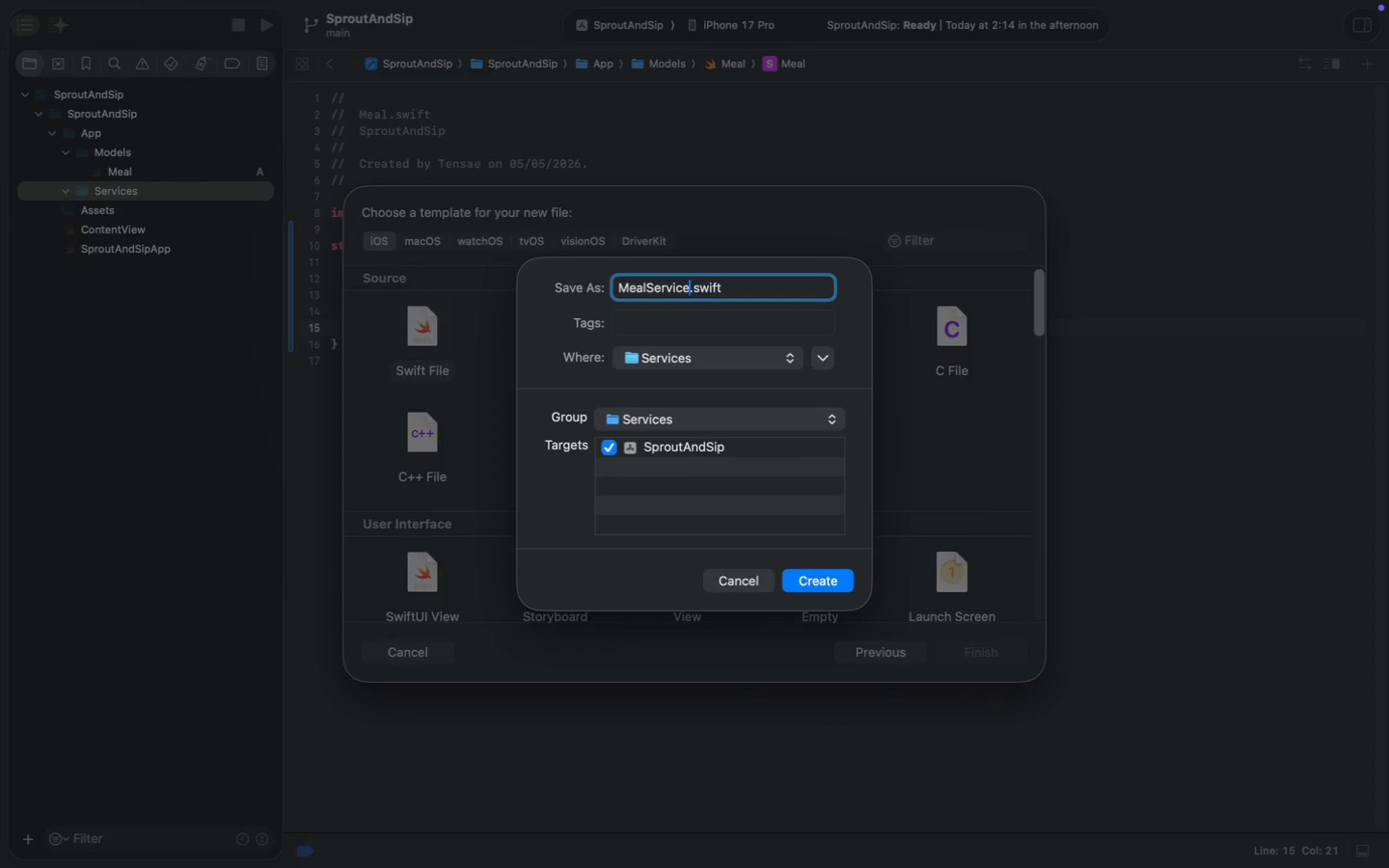 
type(MealServices)
key(Backspace)
 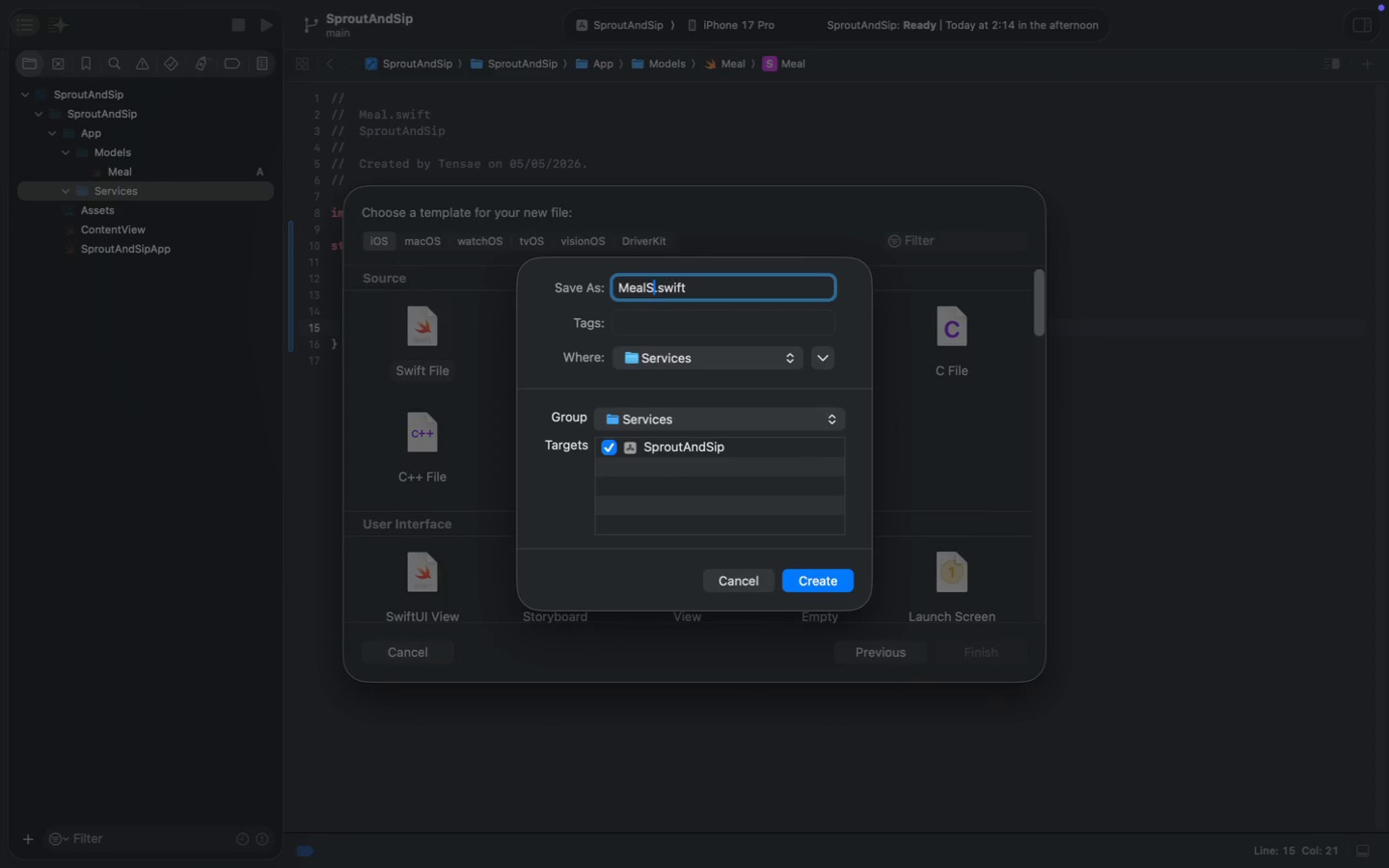 
key(Enter)
 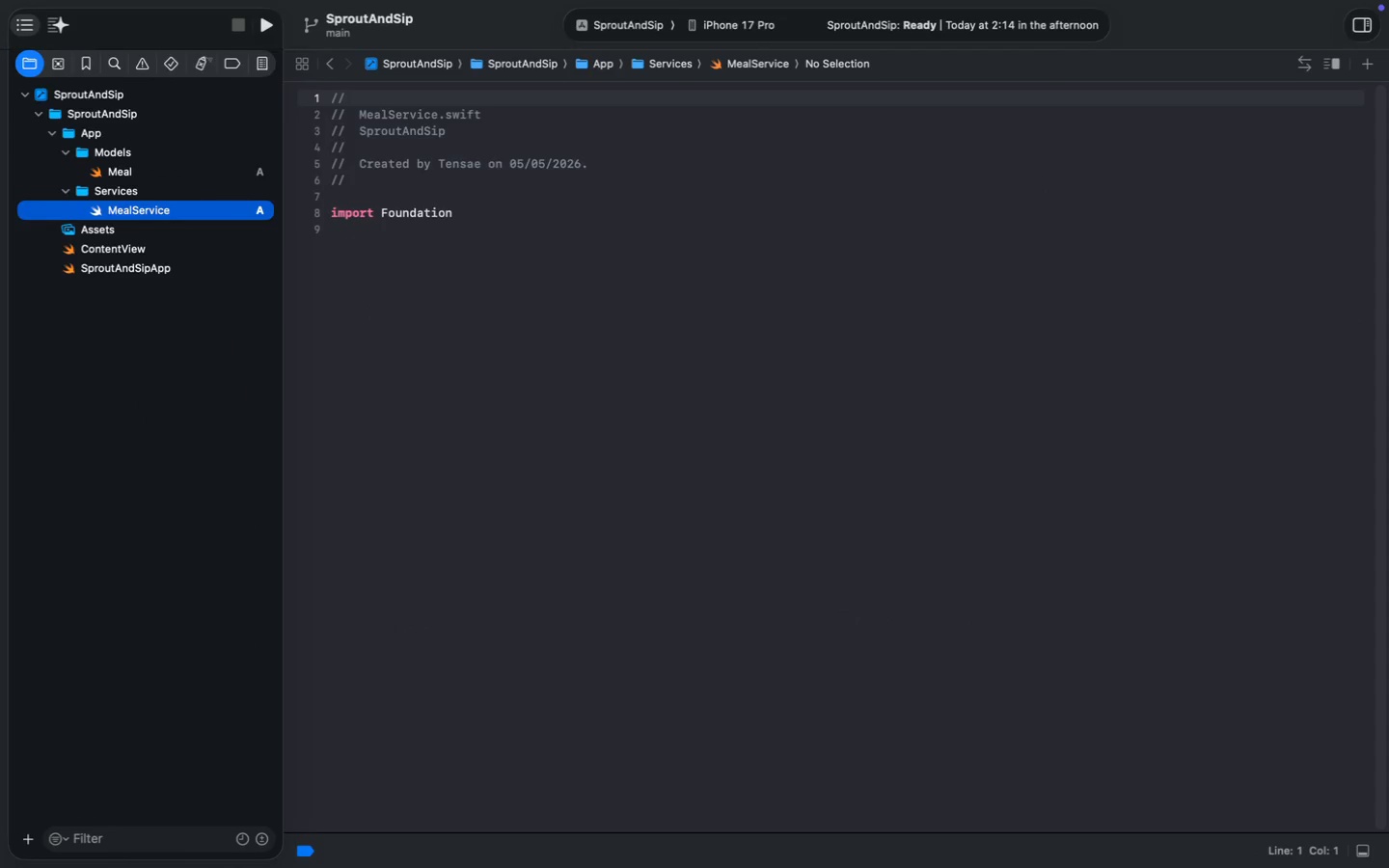 
left_click([386, 287])
 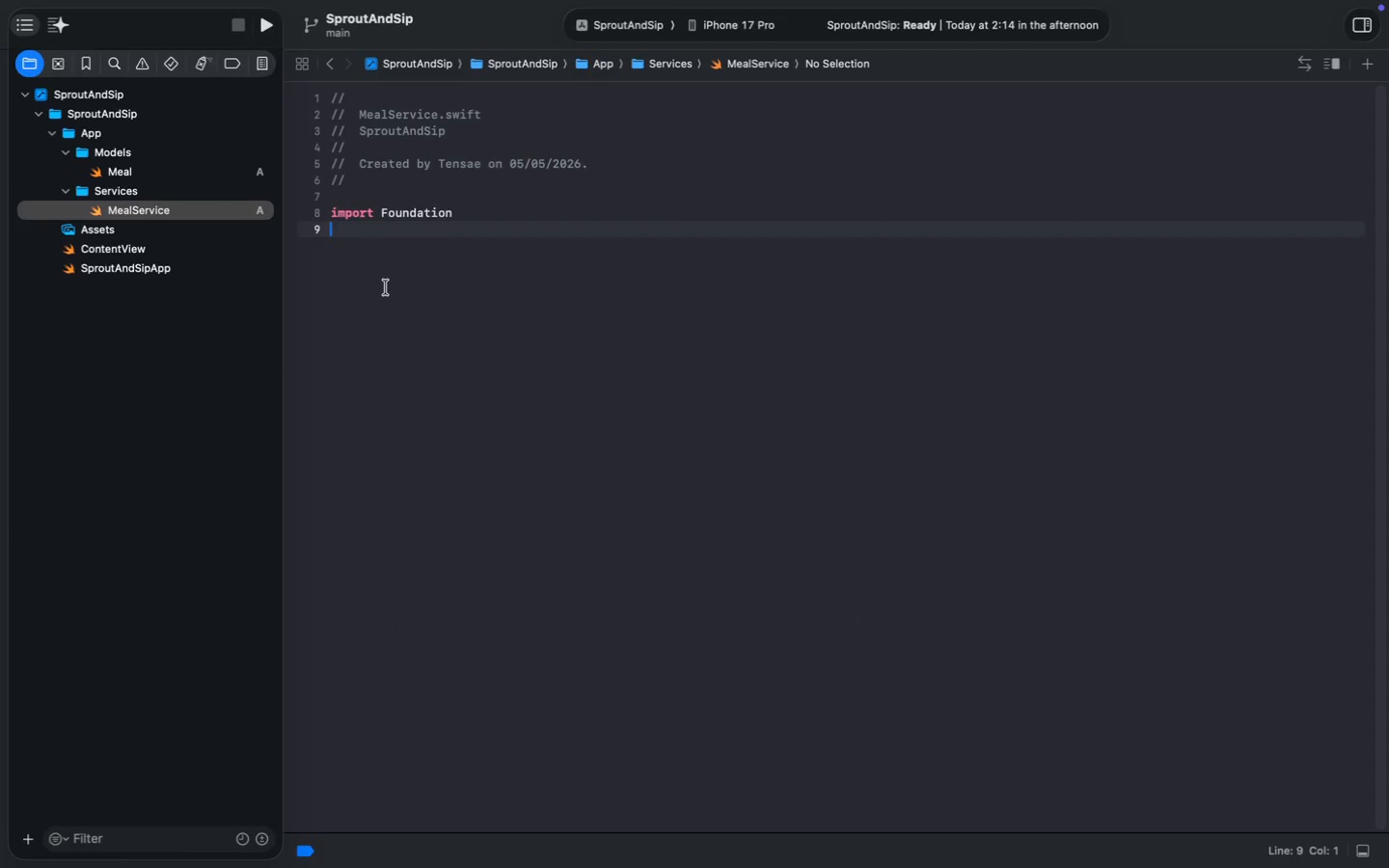 
key(Enter)
 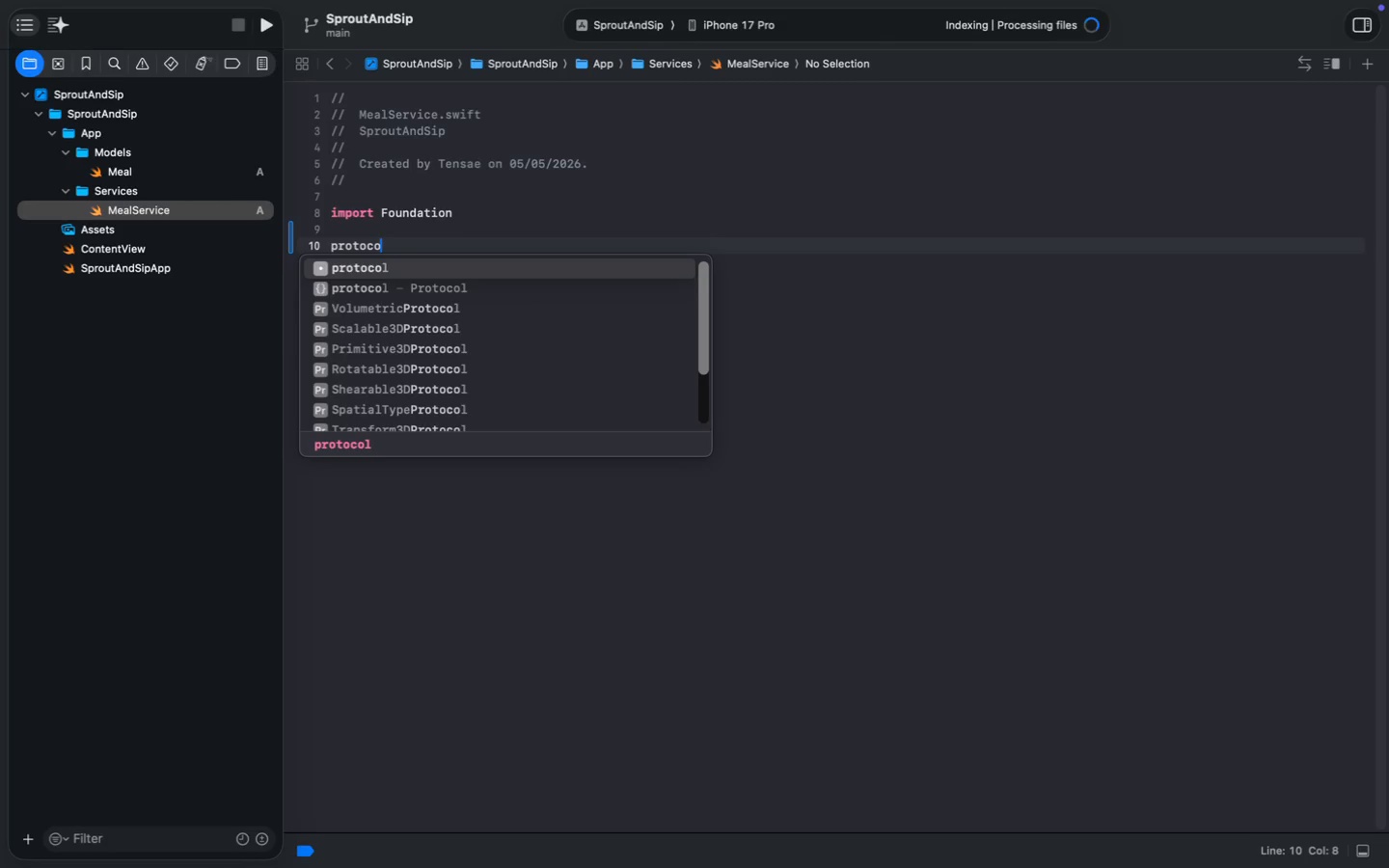 
type(protocol MealS)
 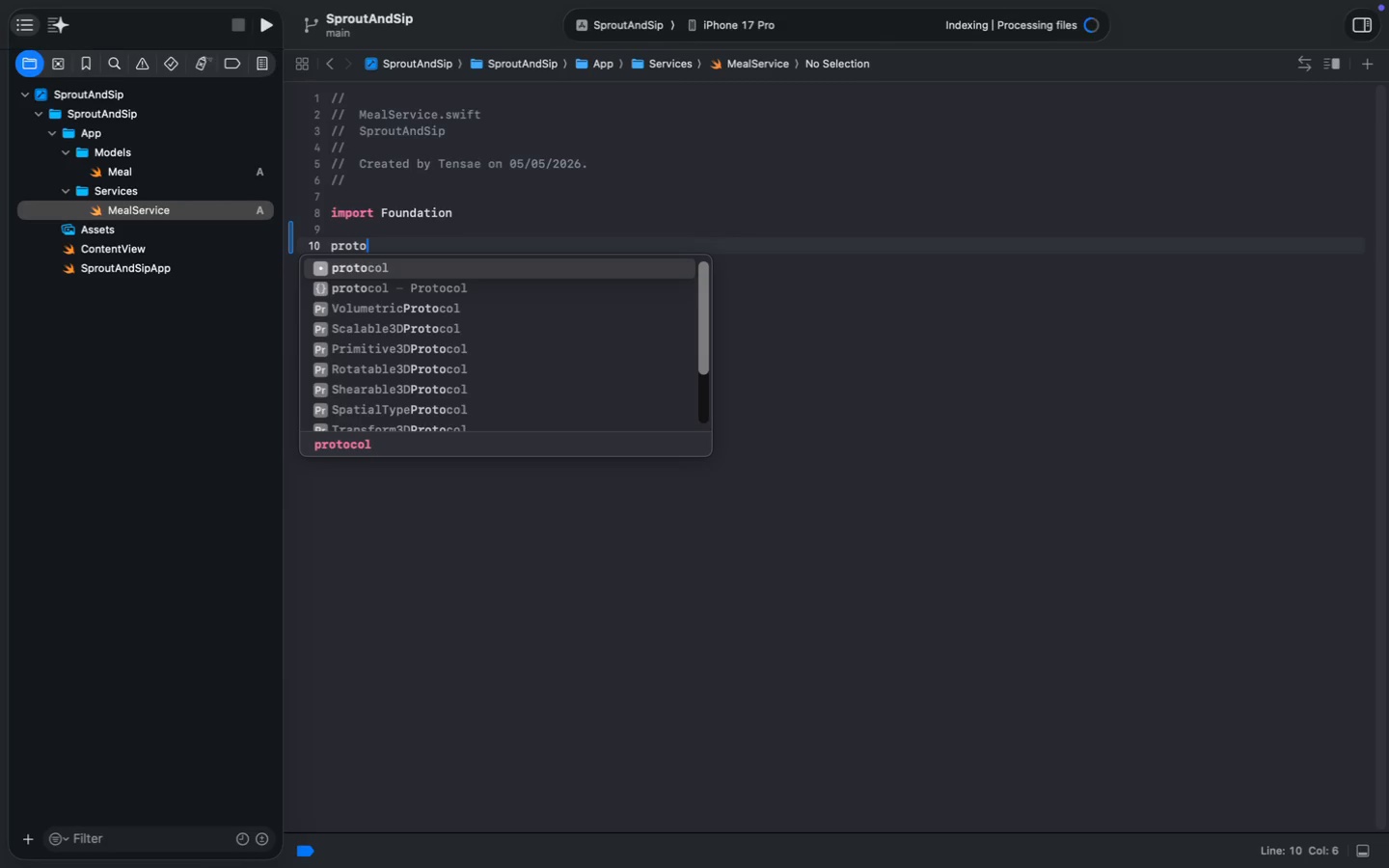 
key(Enter)
 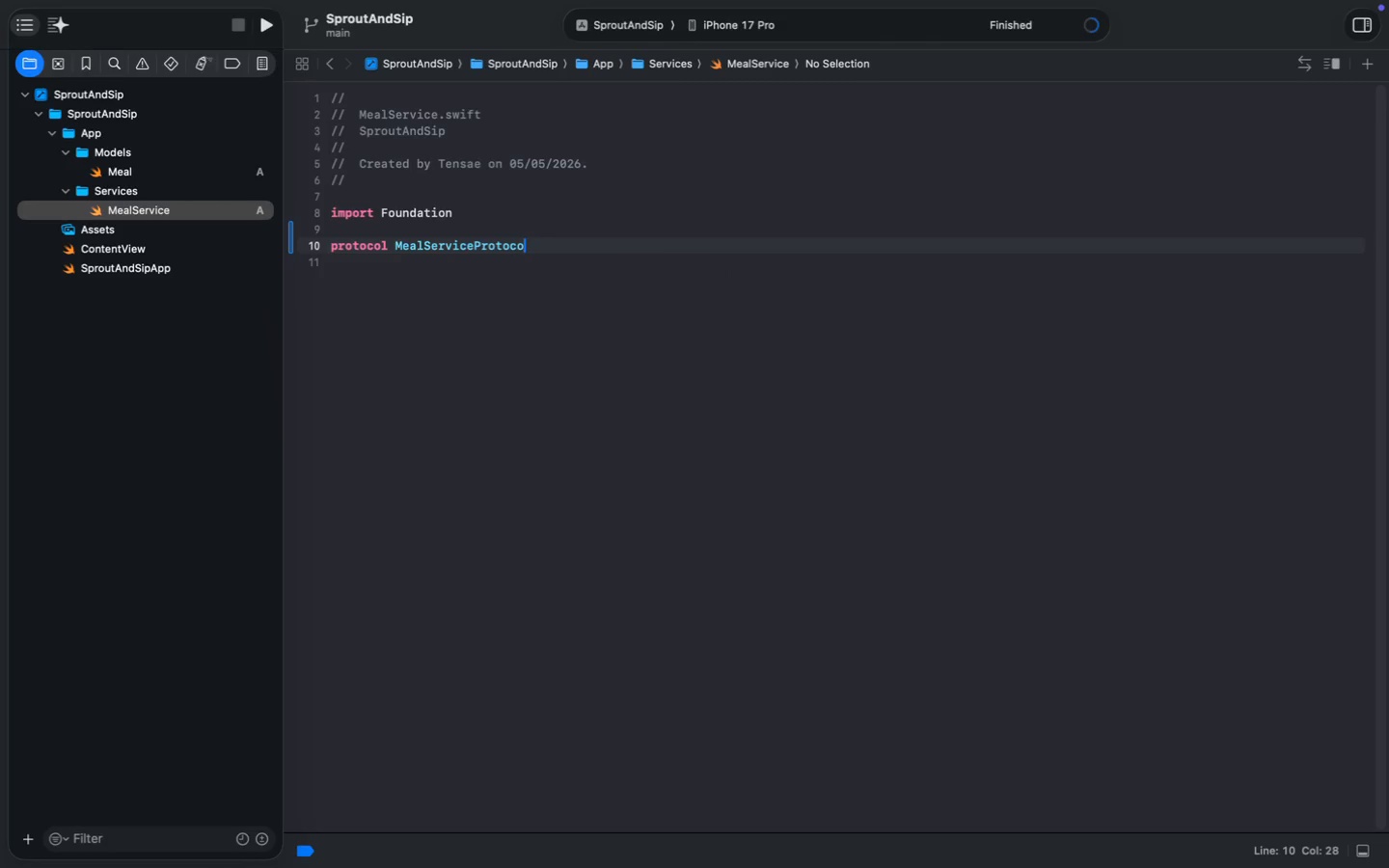 
type(Protocol {)
 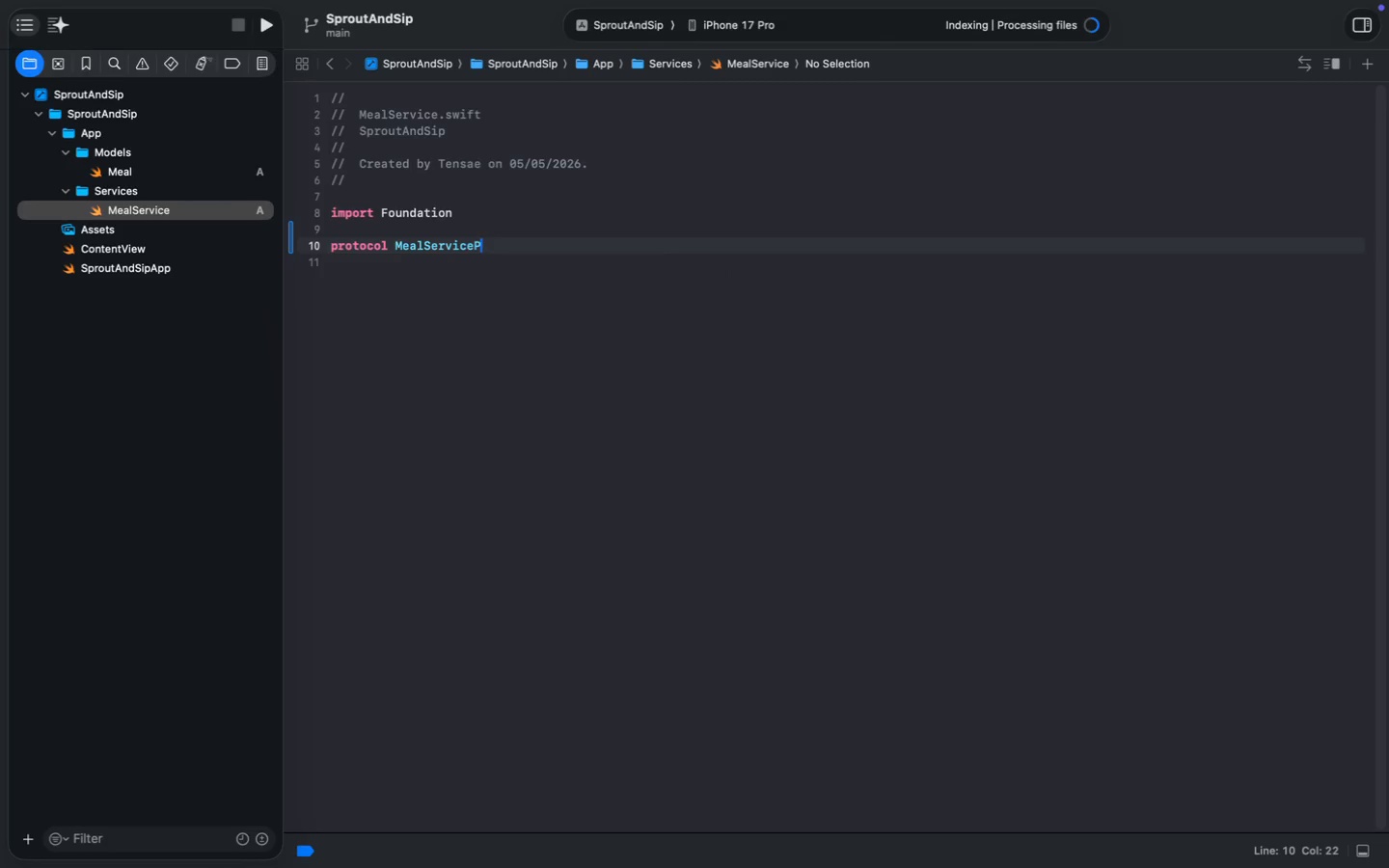 
key(Enter)
 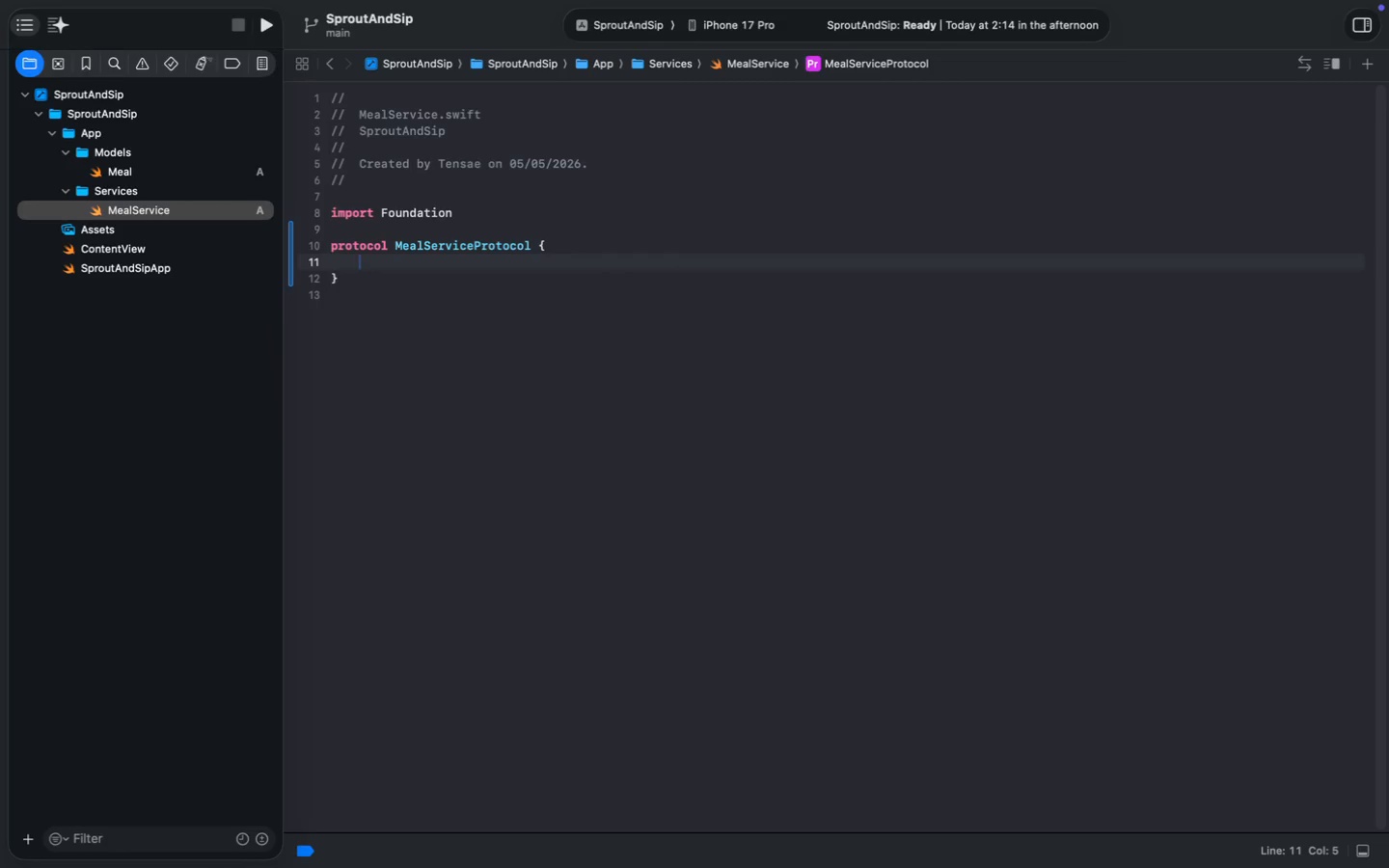 
type(func fetchMeals() -> ])
key(Backspace)
type([m)
key(Backspace)
type(Meal)
 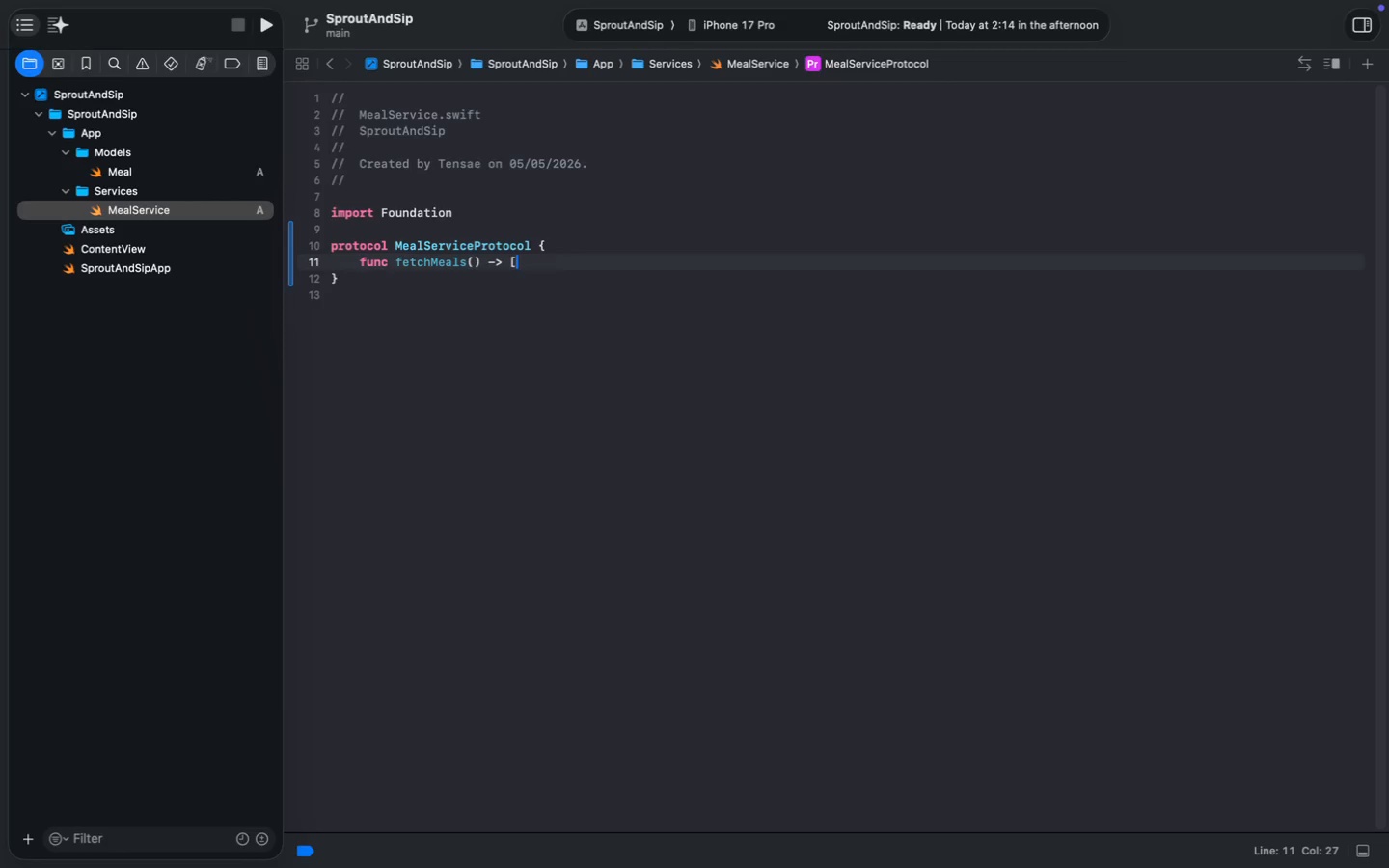 
 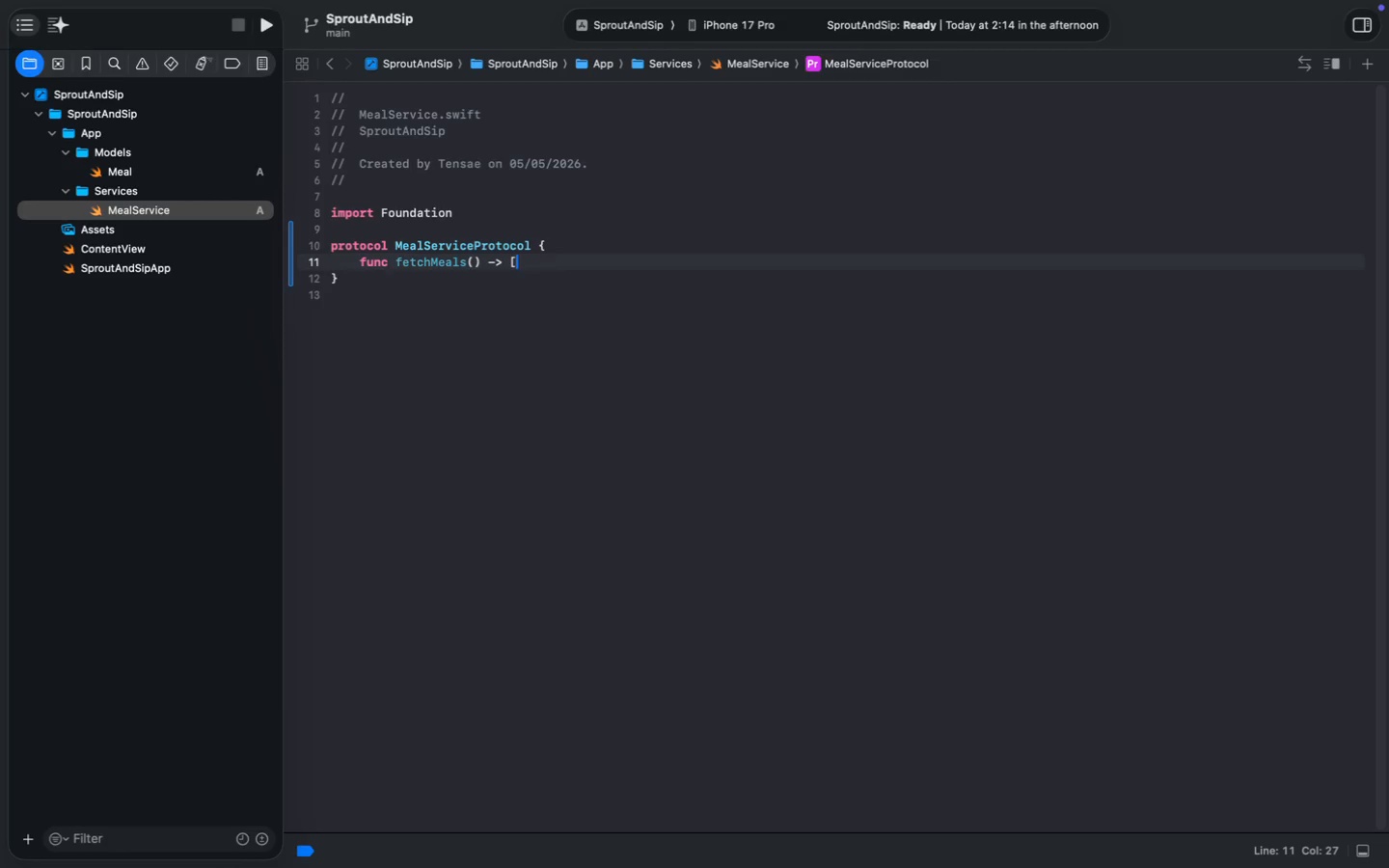 
key(Enter)
 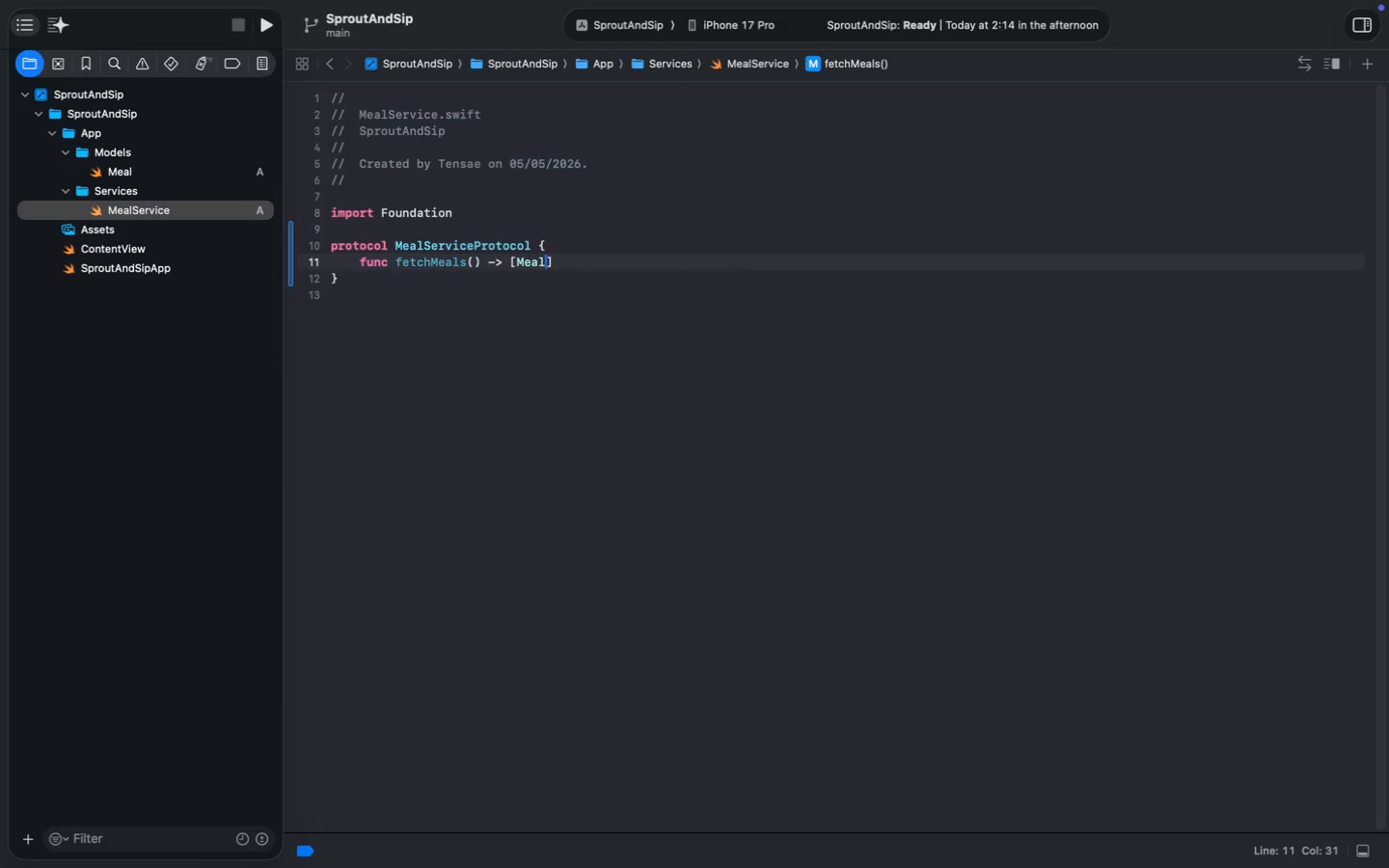 
key(ArrowDown)
 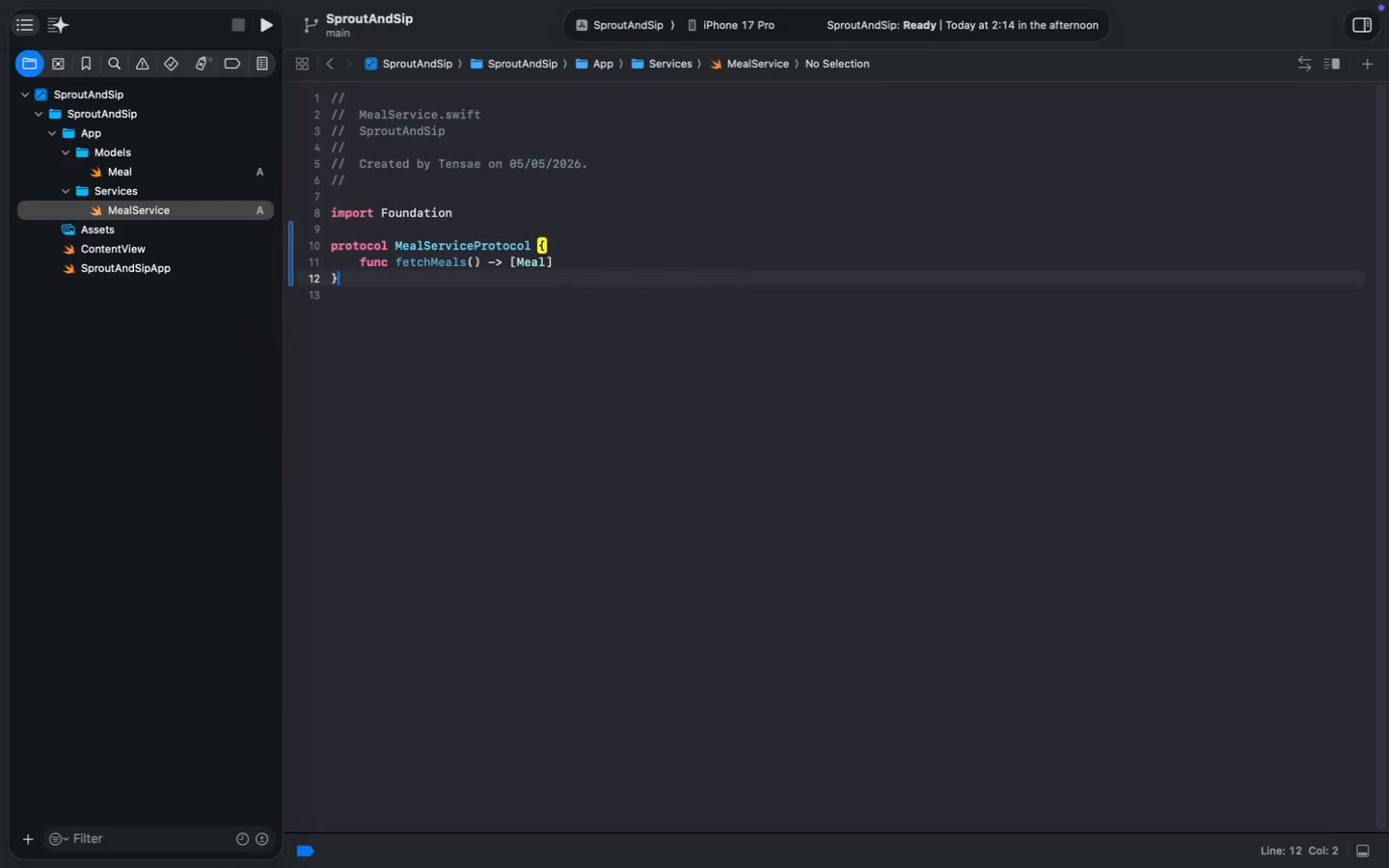 
key(Enter)
 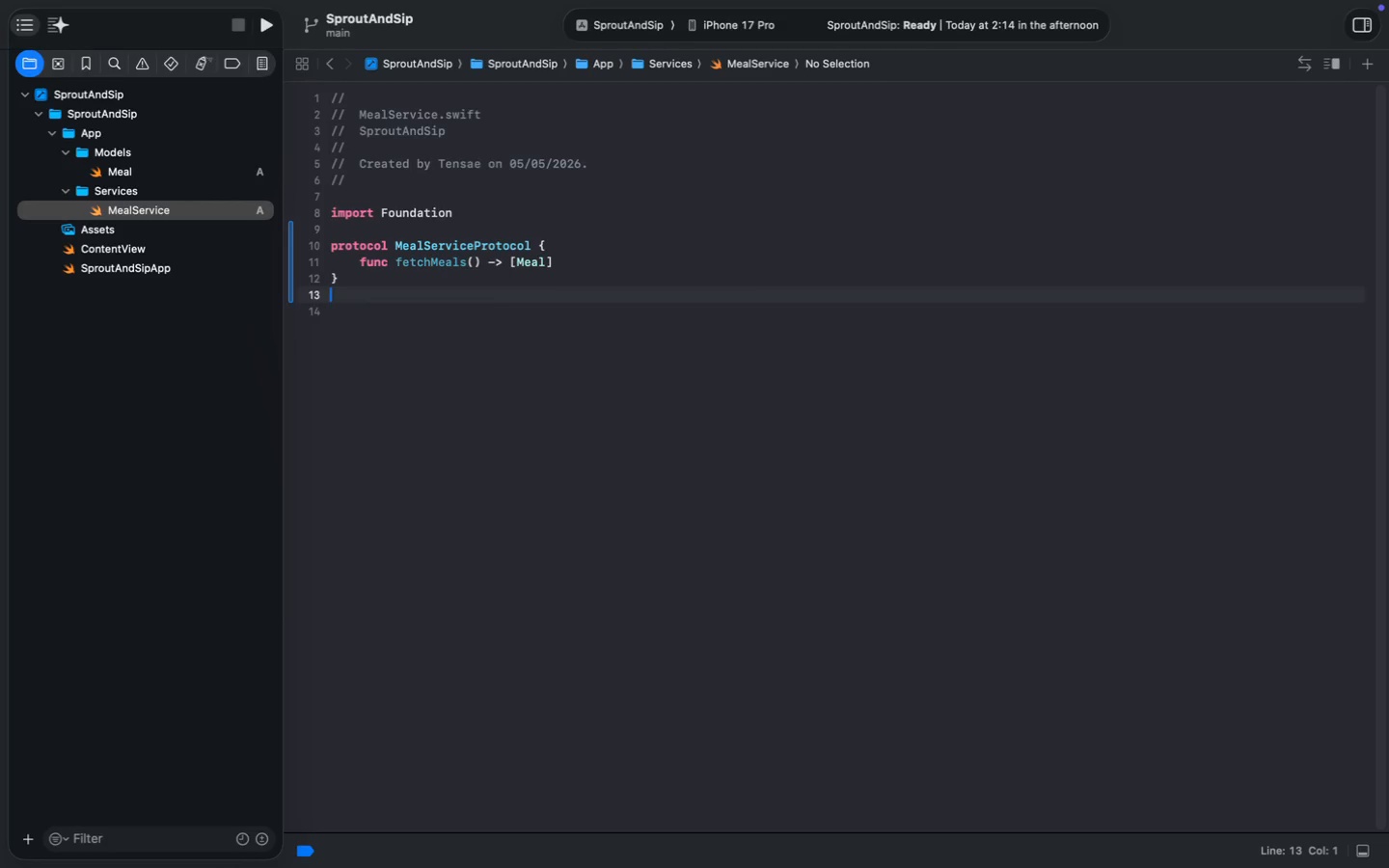 
key(Enter)
 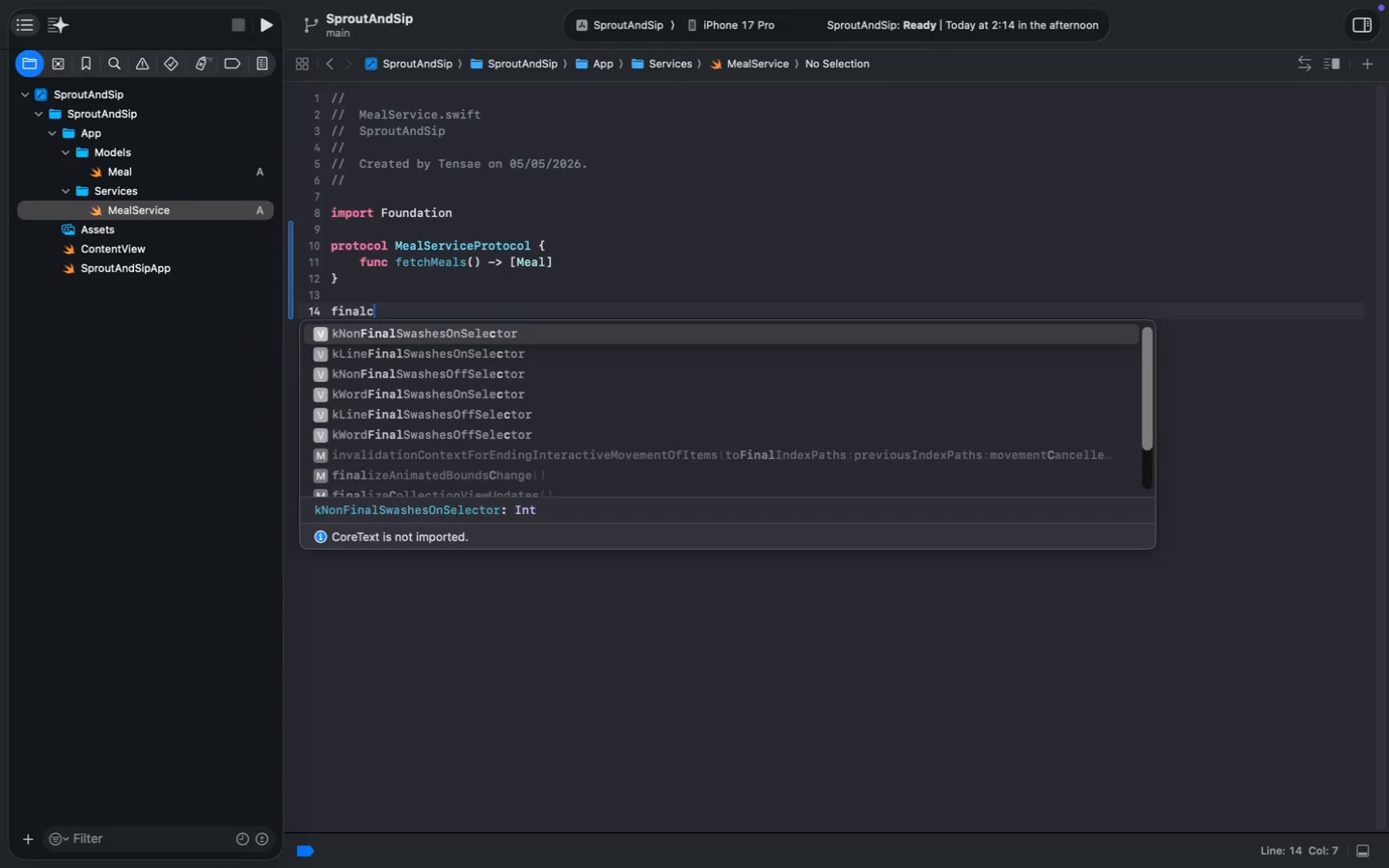 
type(finalc)
key(Backspace)
type( class Meal)
 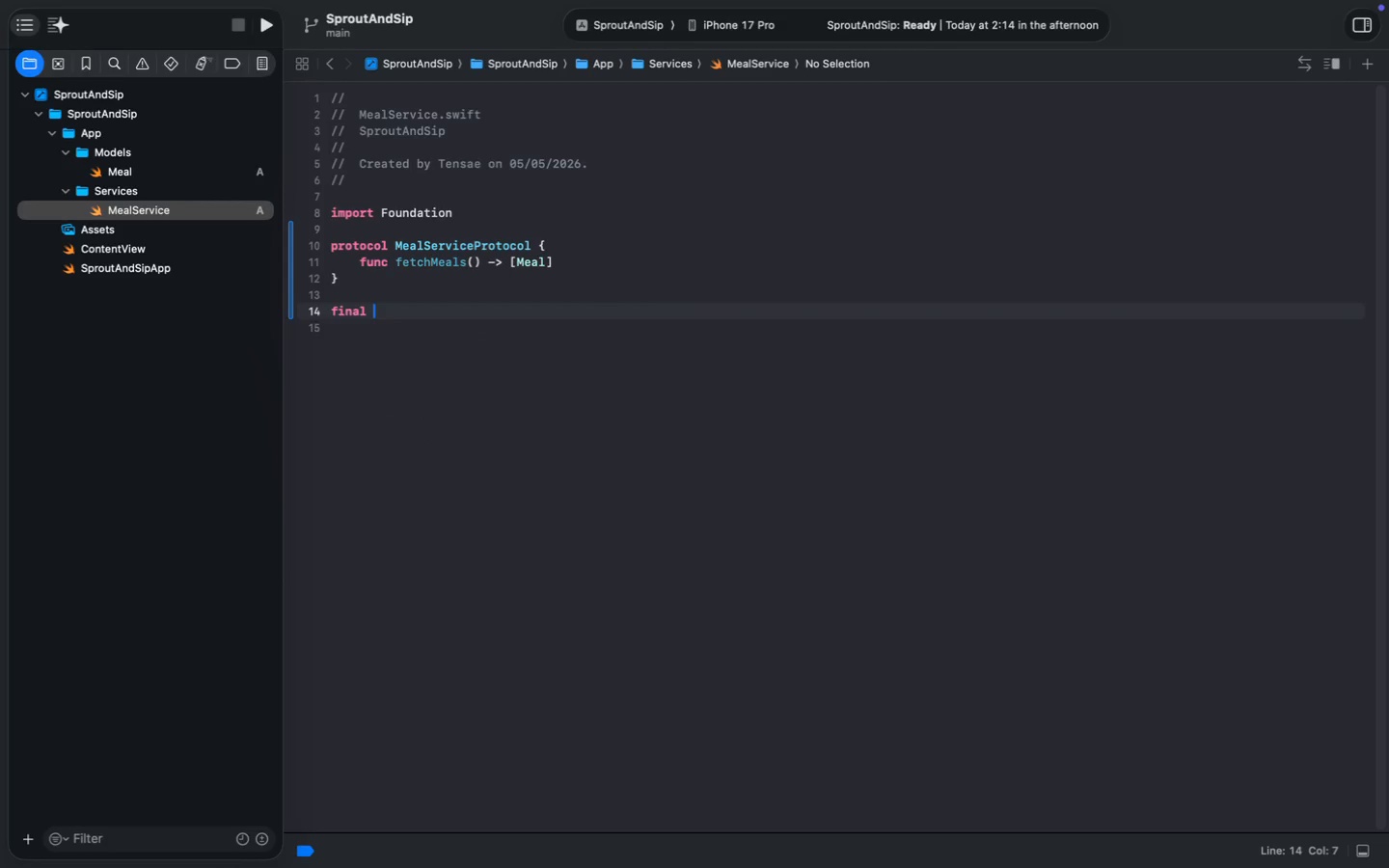 
key(Enter)
 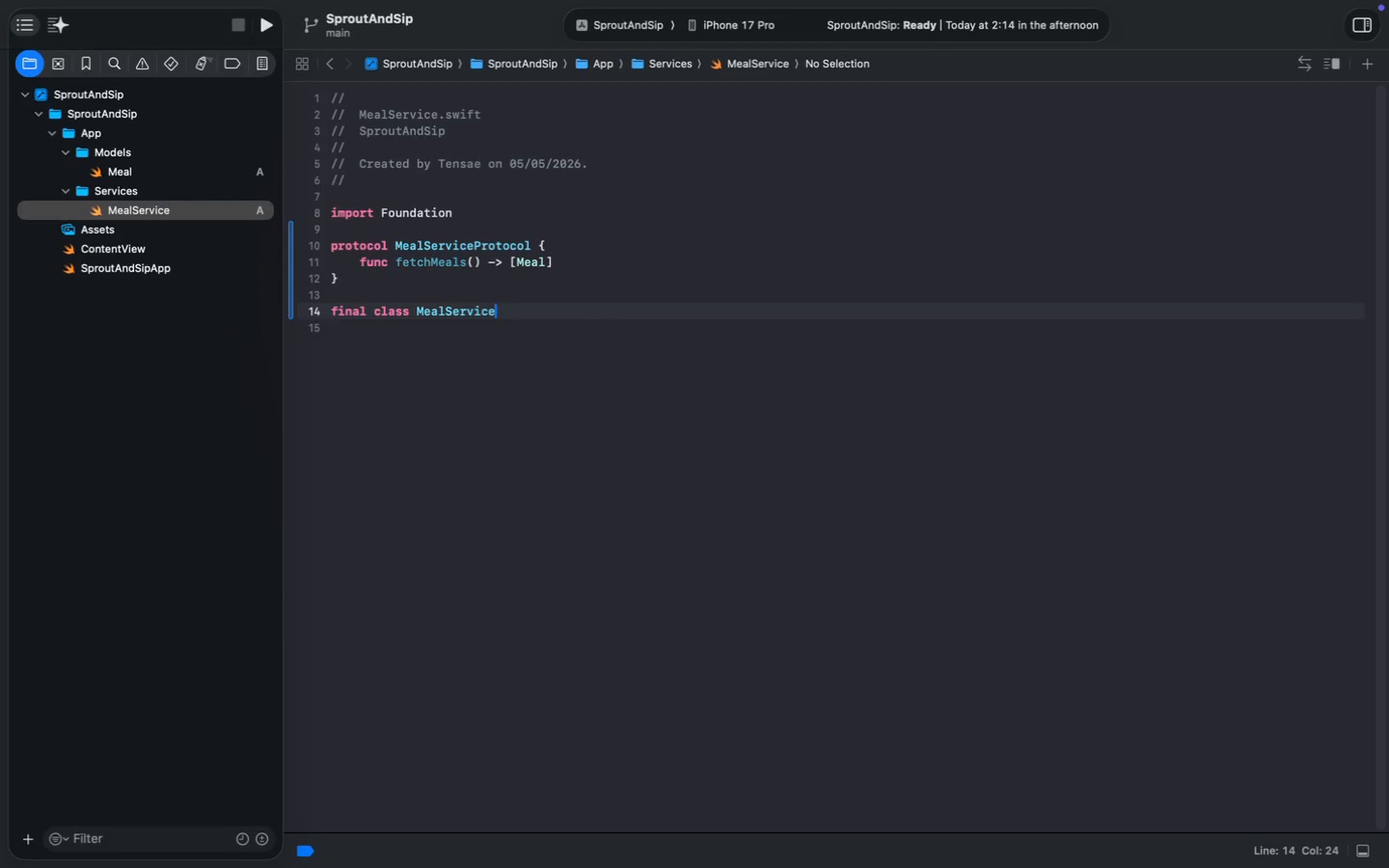 
key(Shift+Semicolon)
 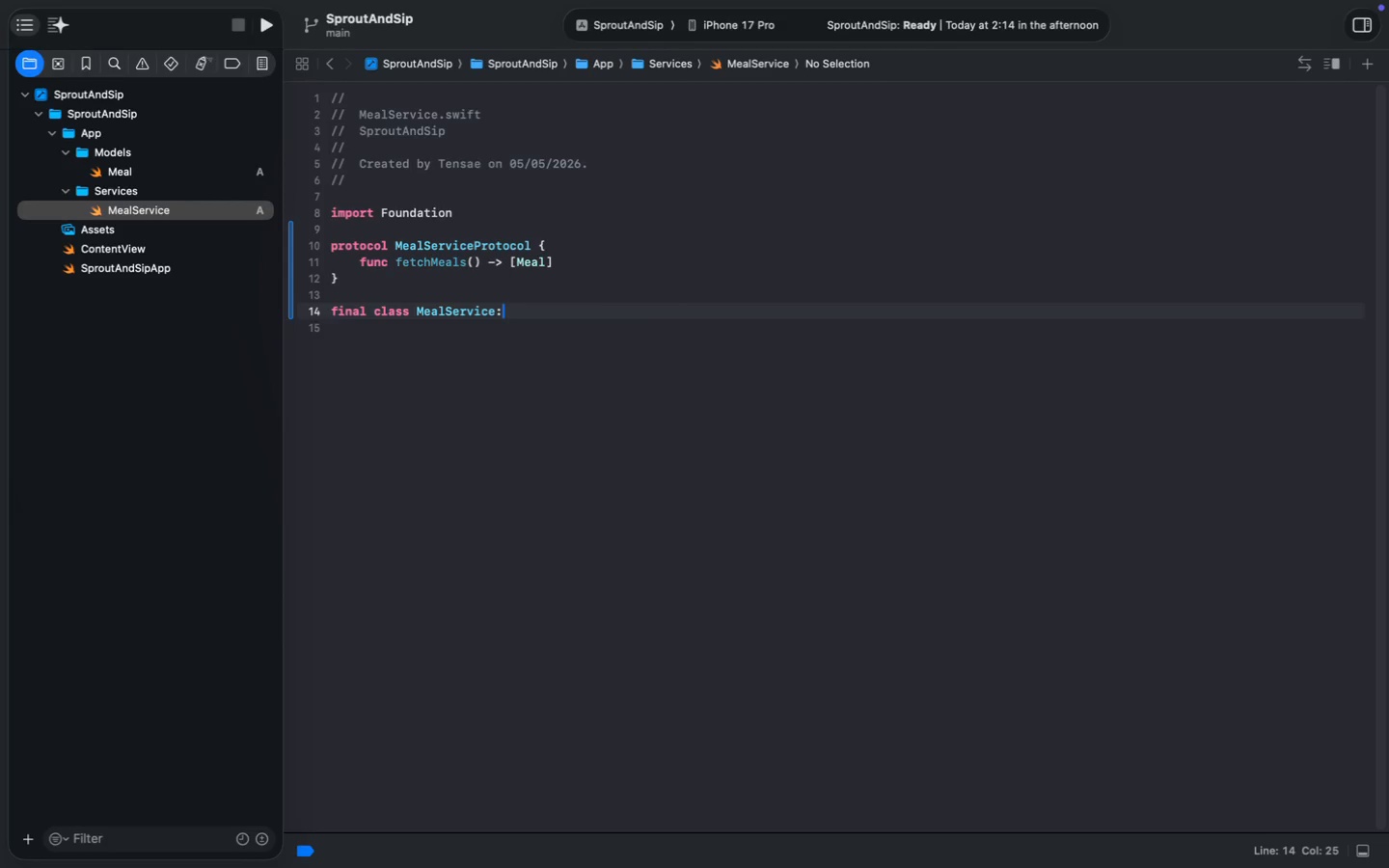 
key(Space)
 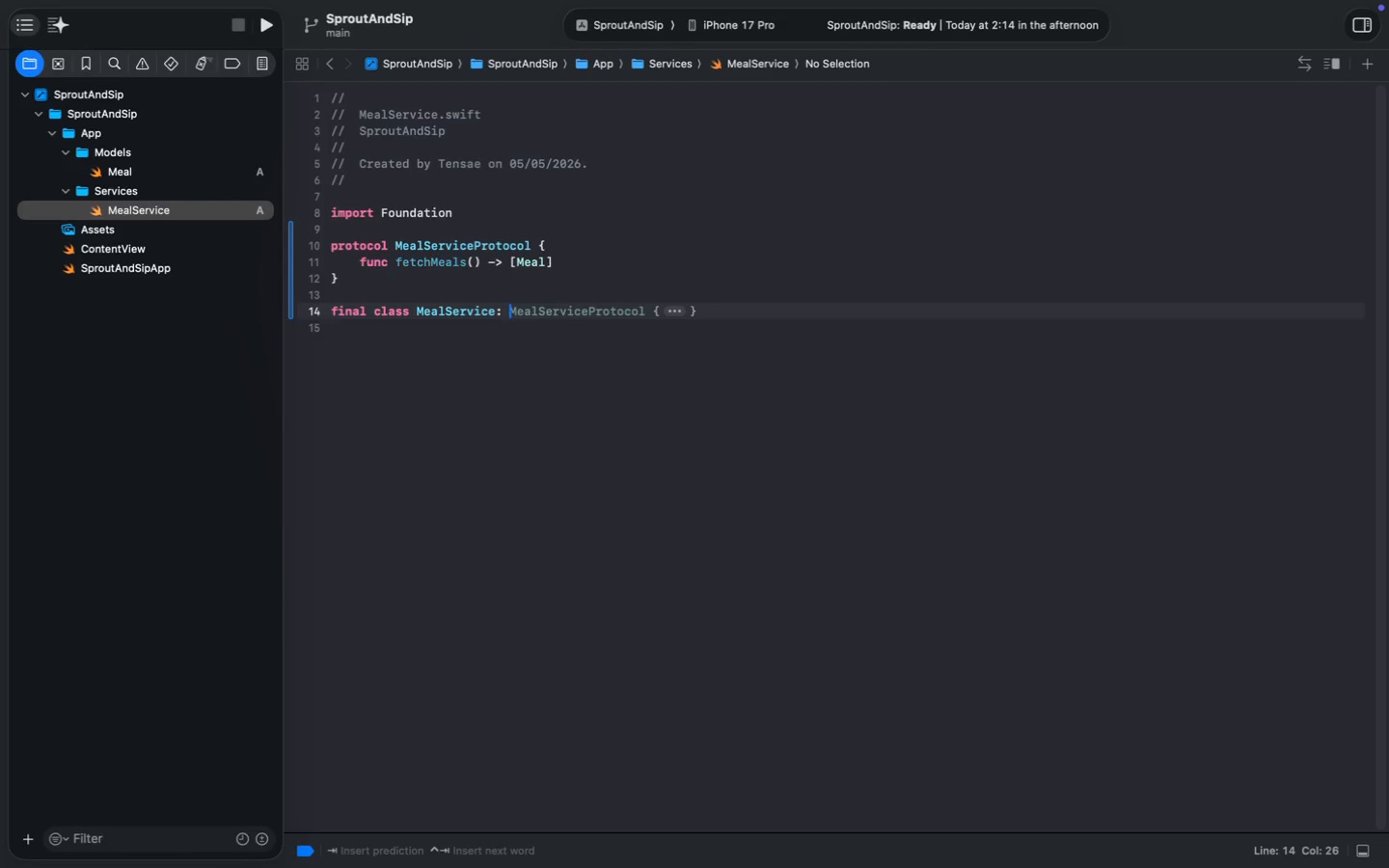 
key(Shift+M)
 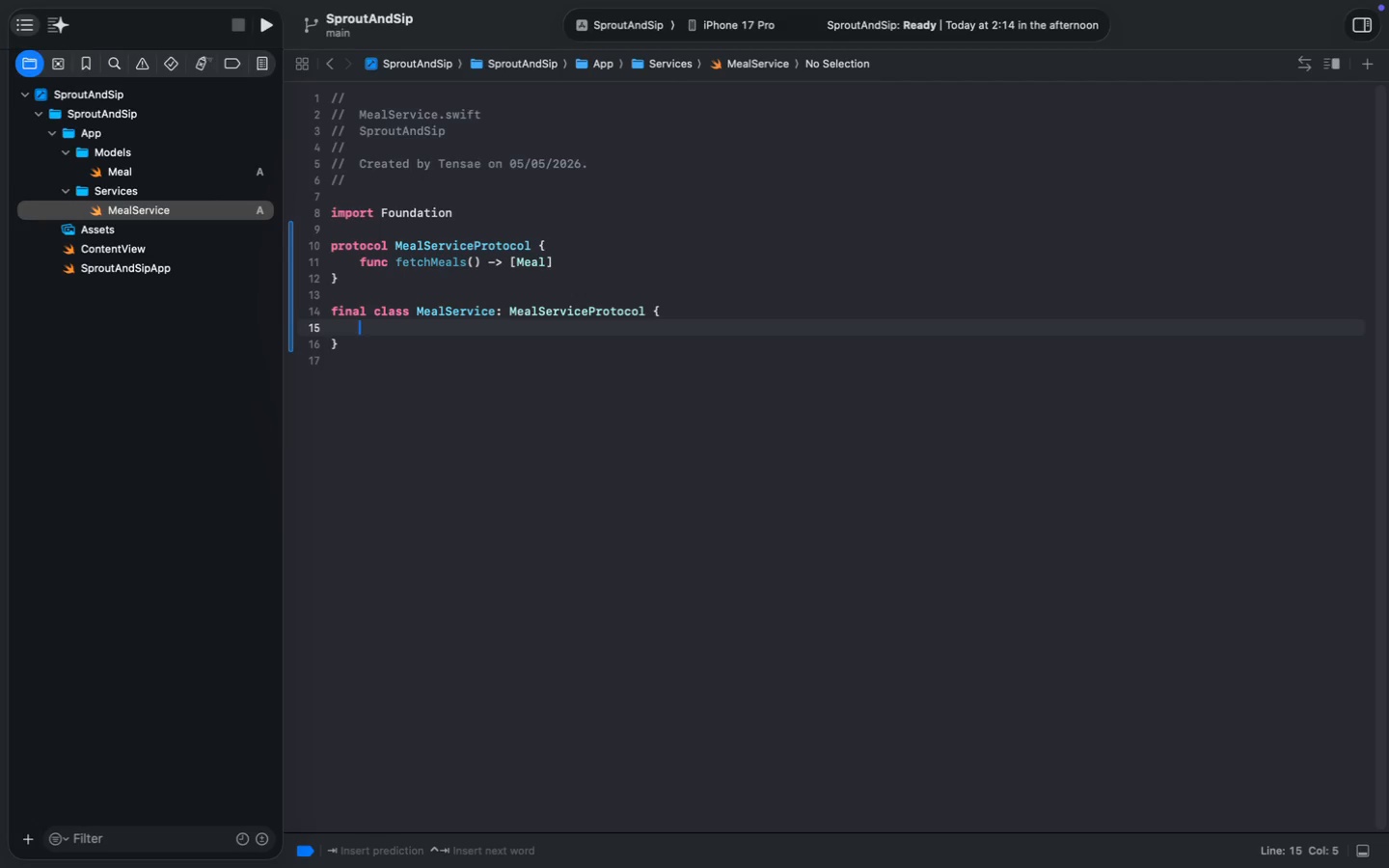 
key(Tab)
 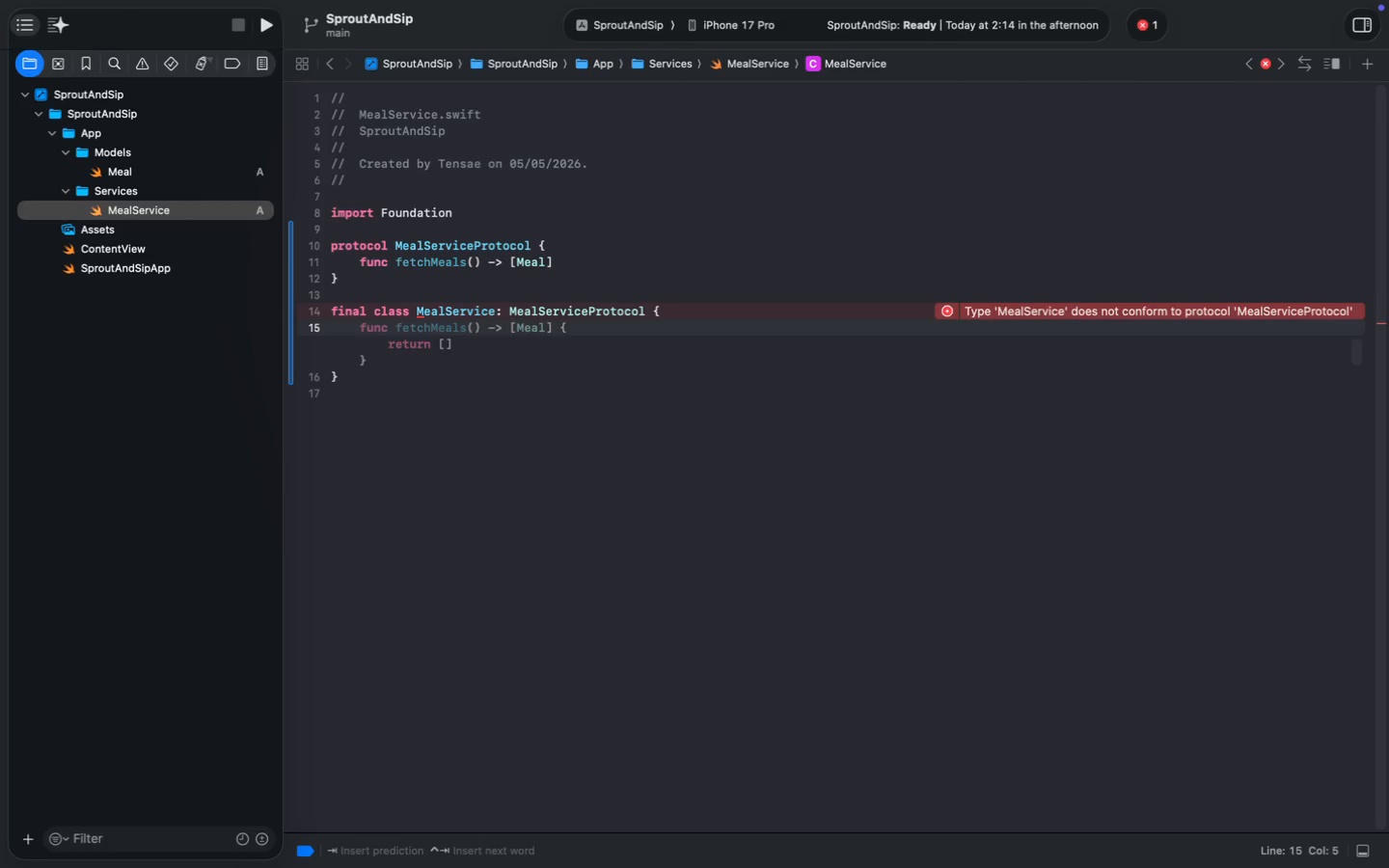 
wait(7.2)
 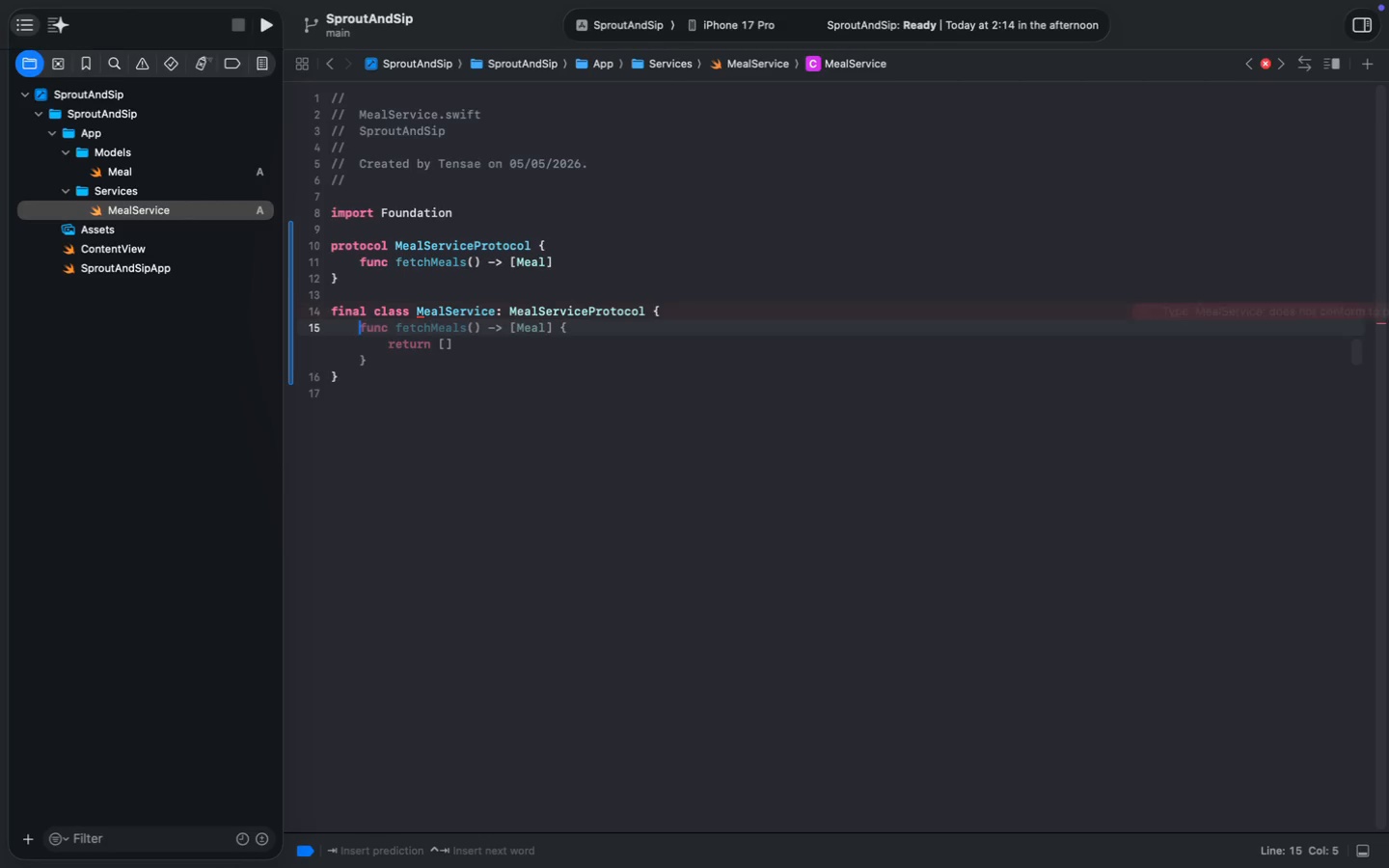 
key(Tab)
 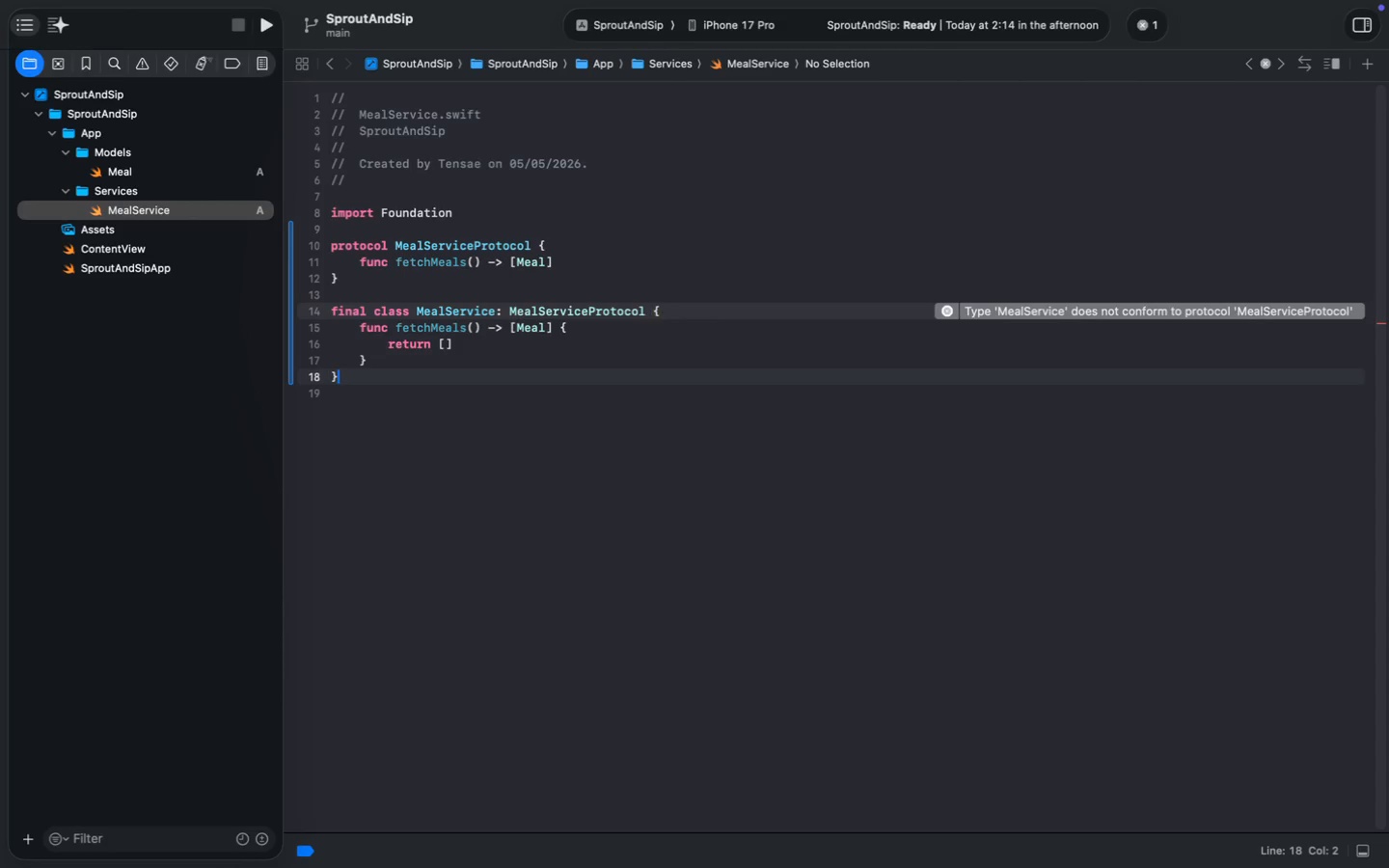 
key(ArrowUp)
 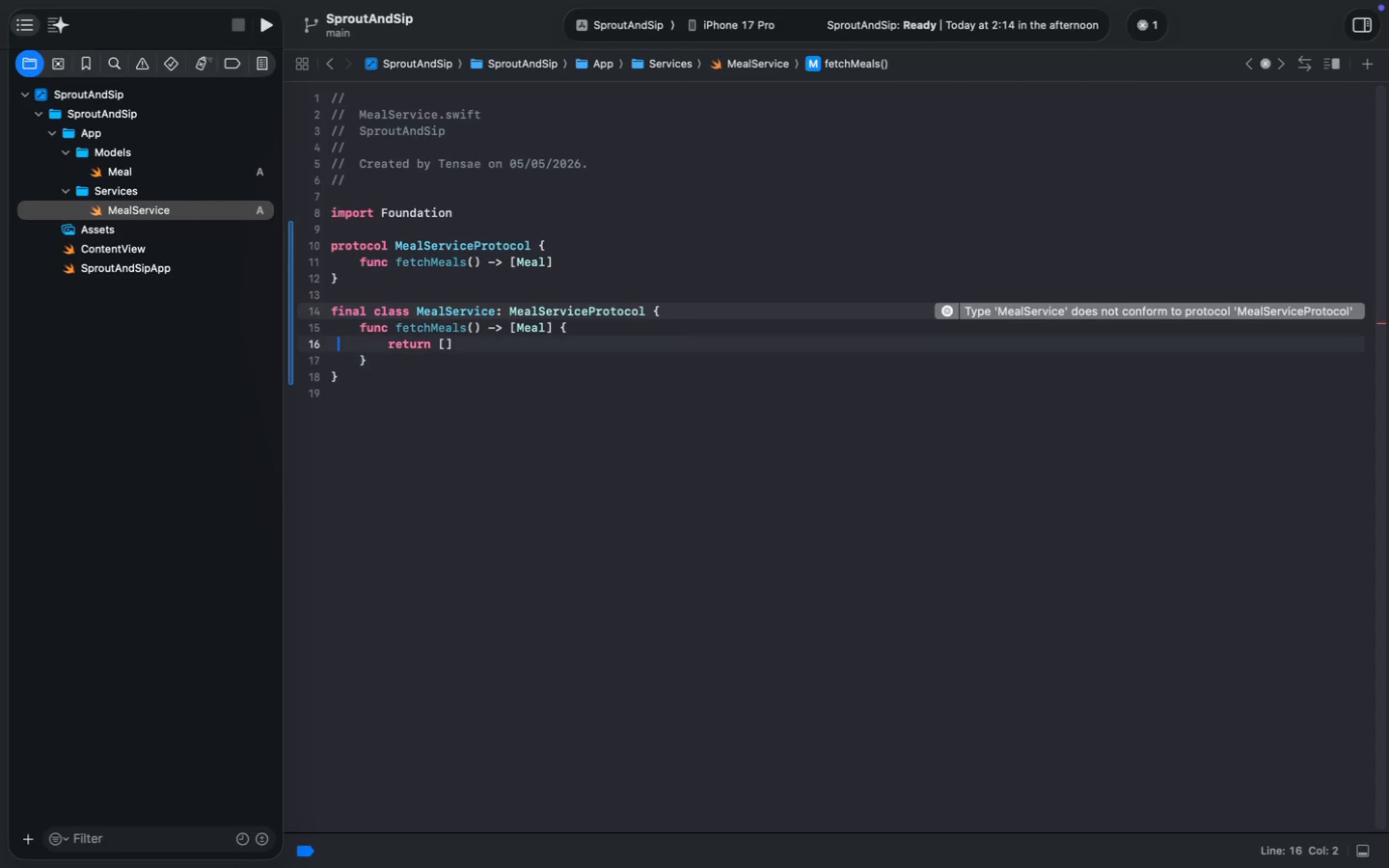 
key(ArrowUp)
 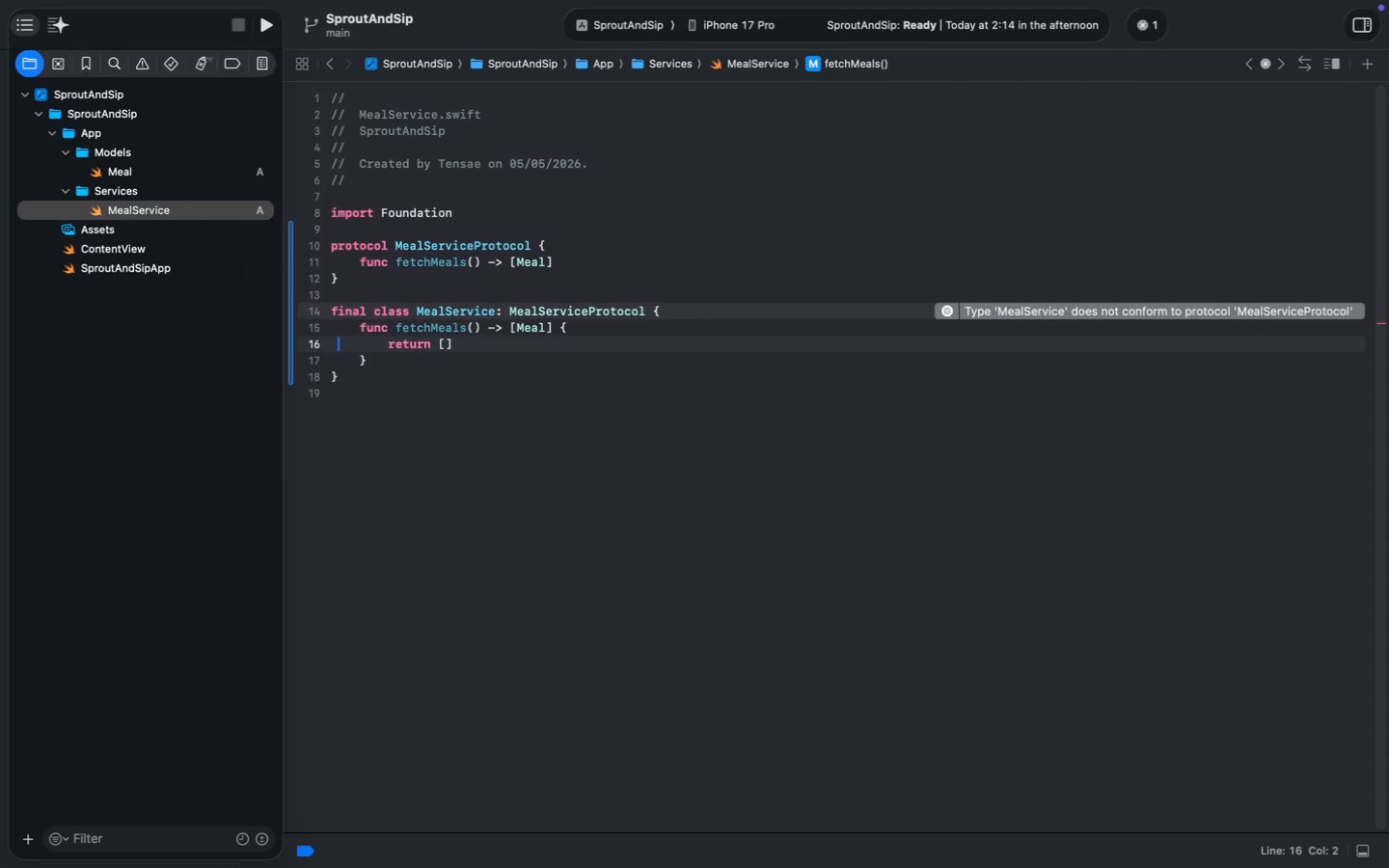 
key(Meta+ArrowRight)
 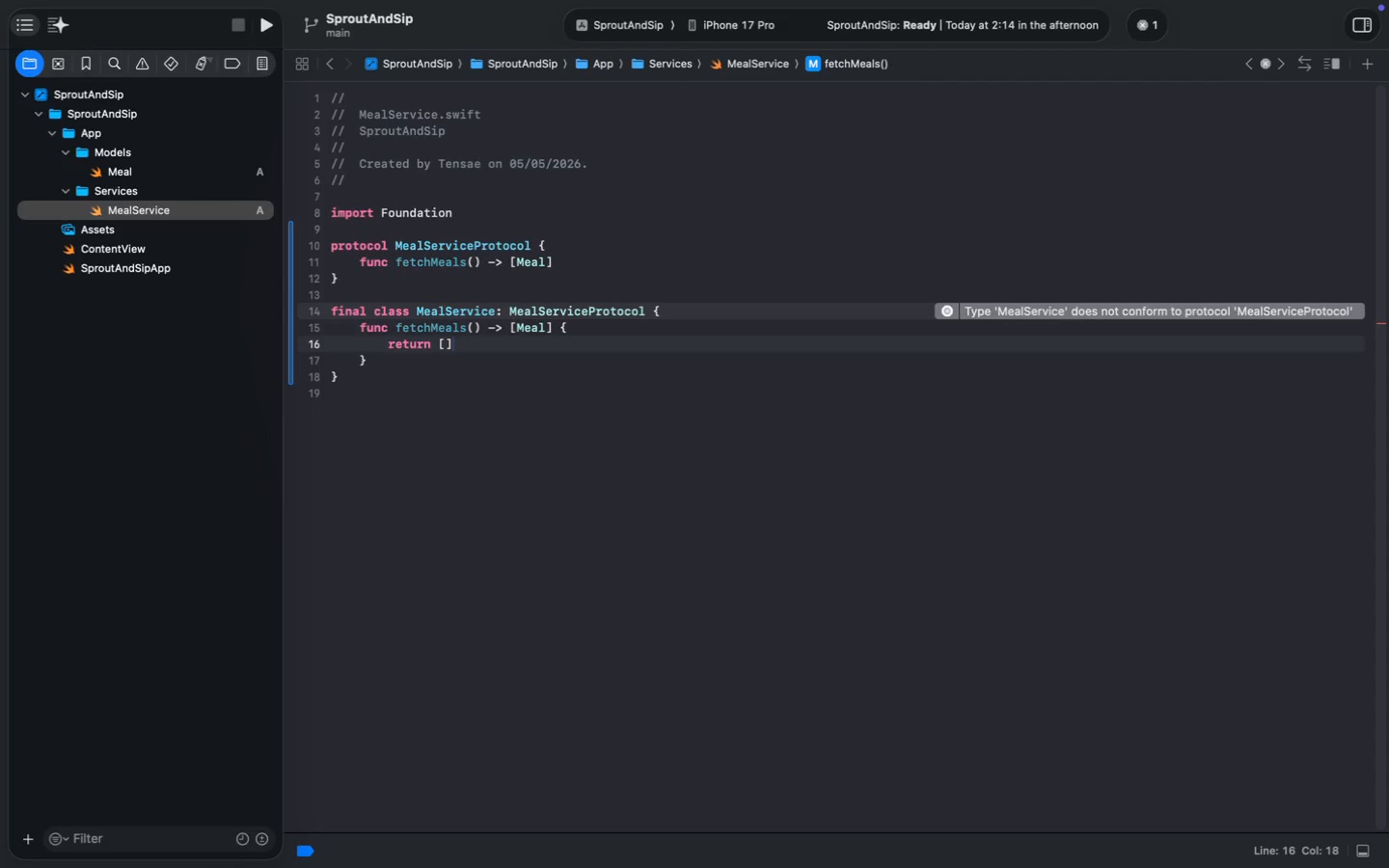 
key(Alt+Shift+ArrowLeft)
 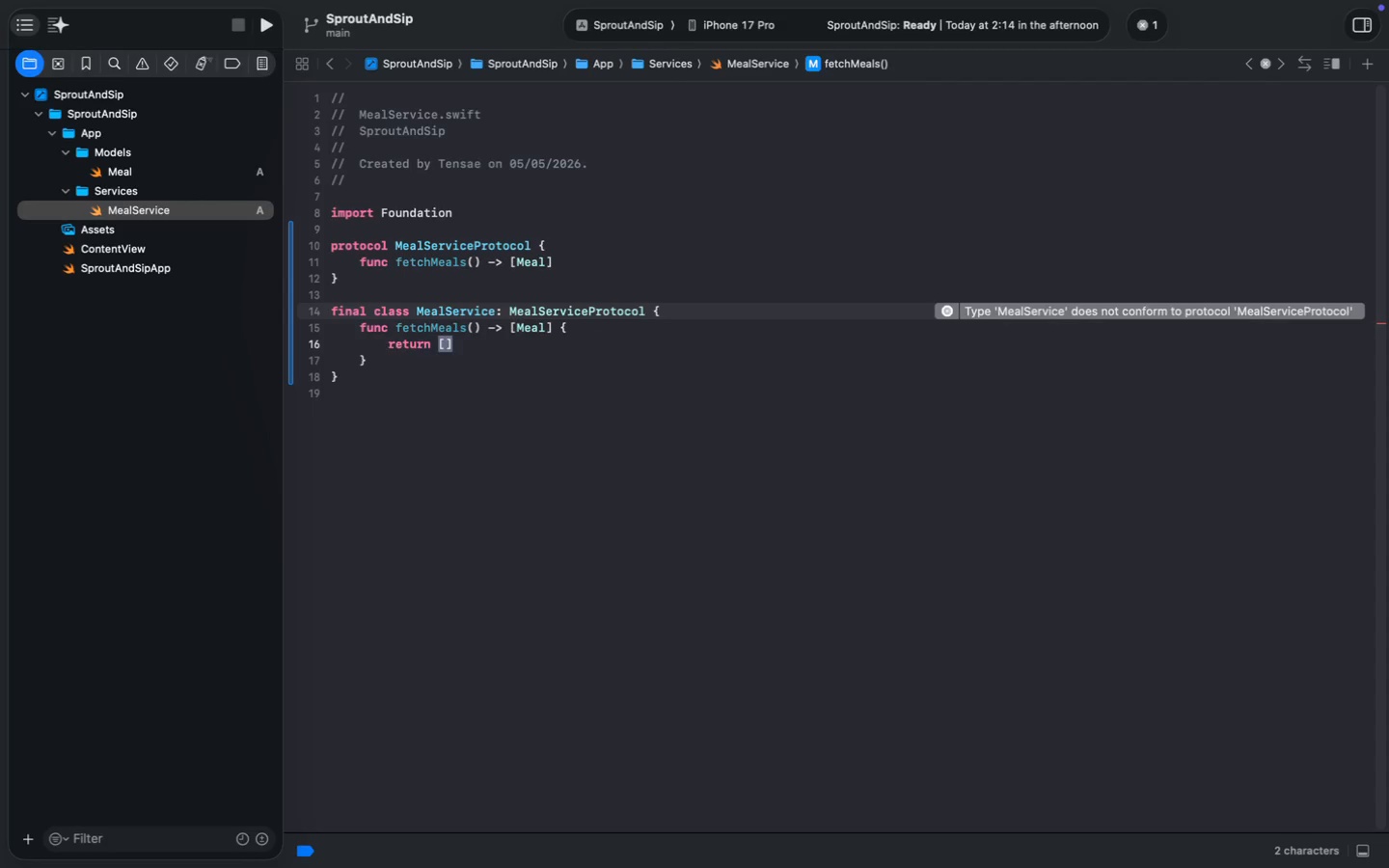 
key(Alt+Shift+ArrowLeft)
 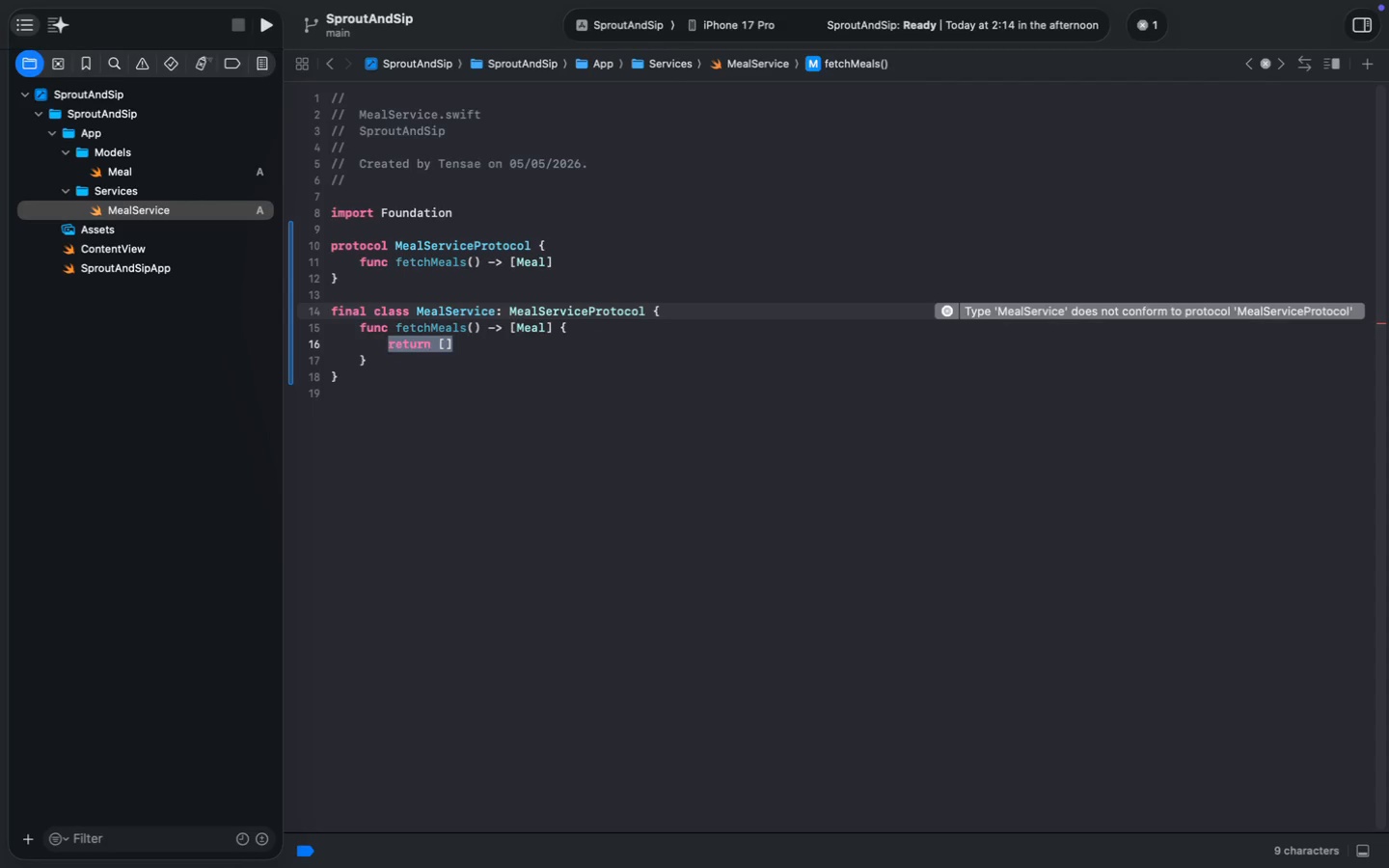 
type((1...50)
 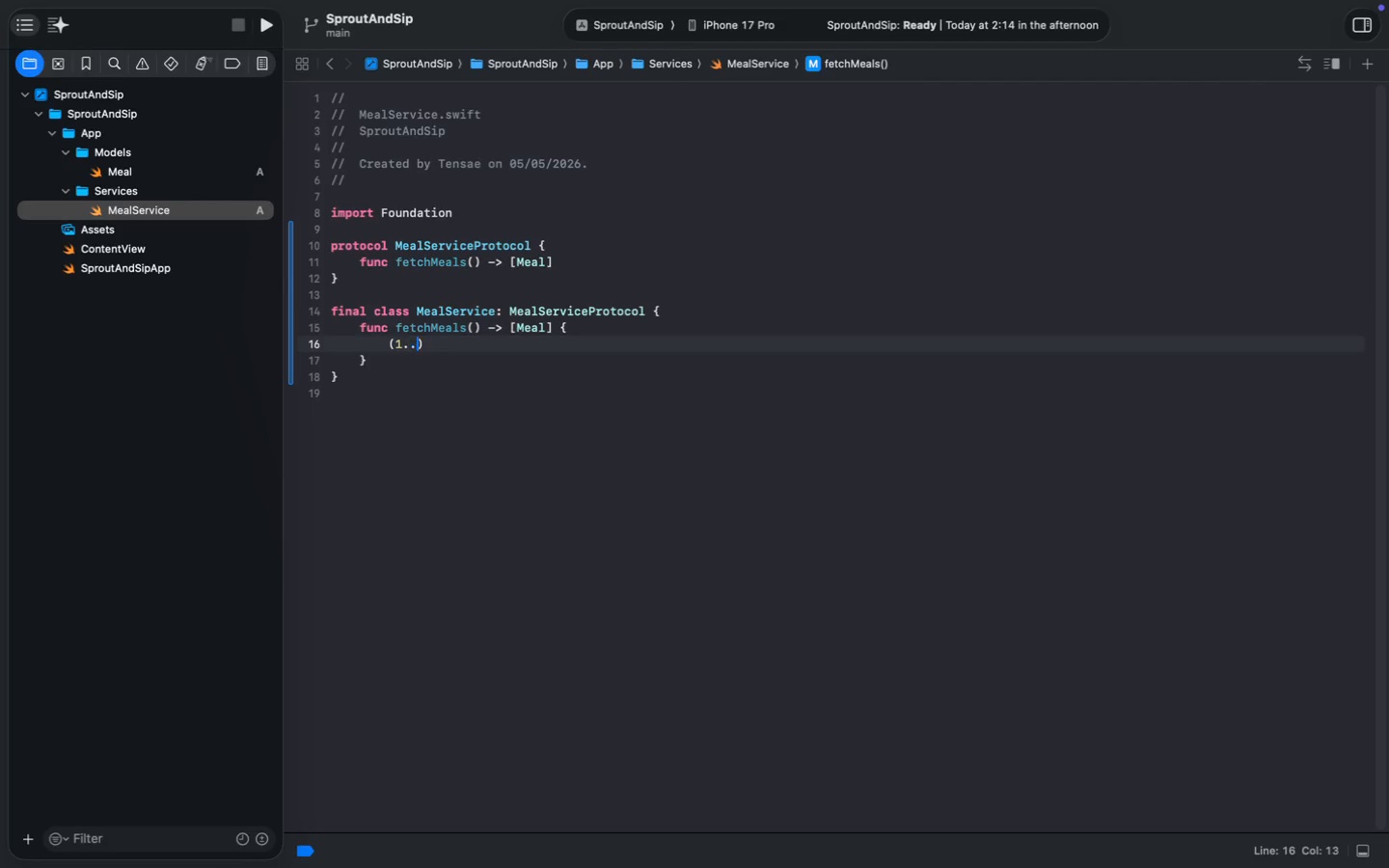 
key(ArrowRight)
 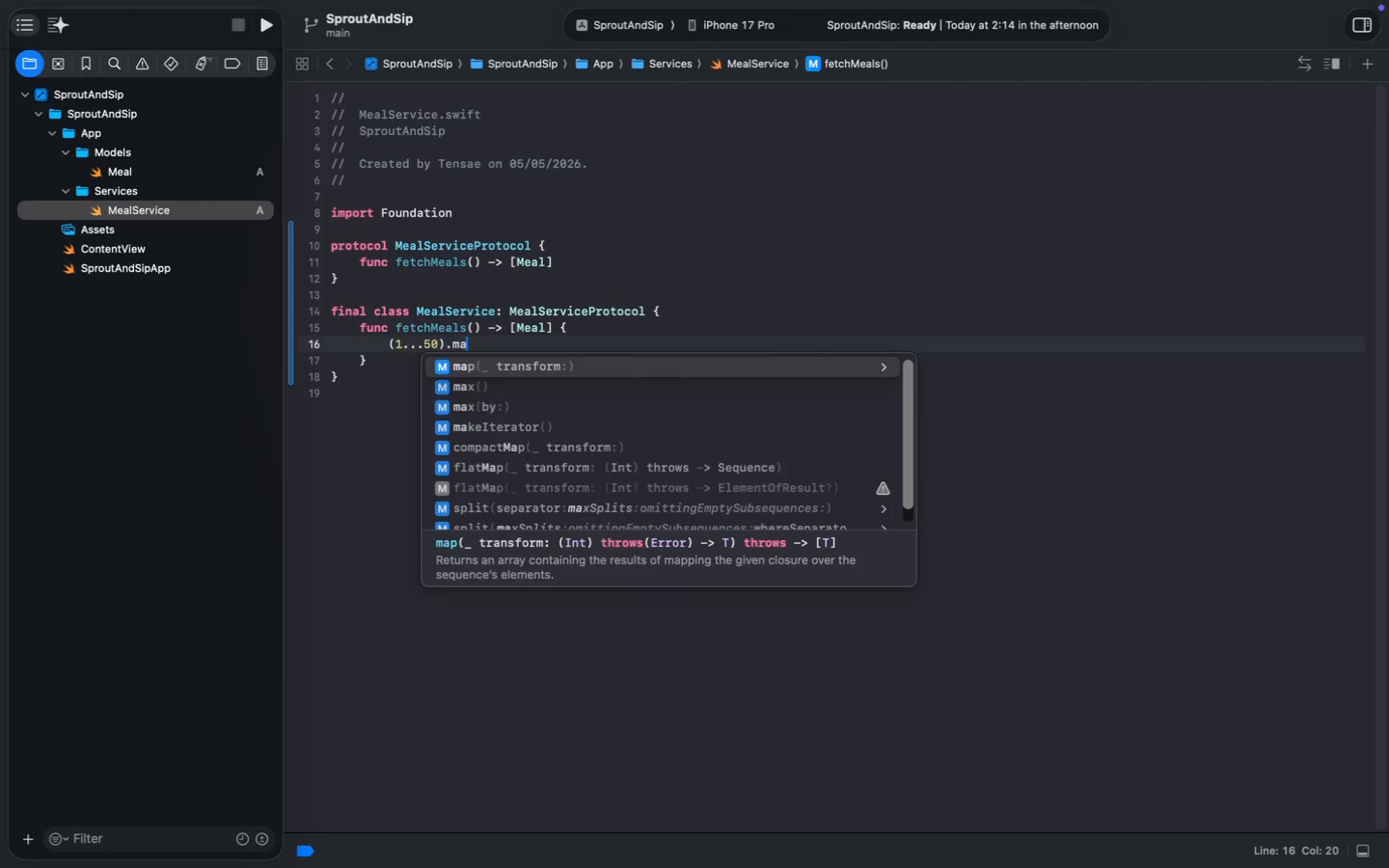 
type(.ma)
 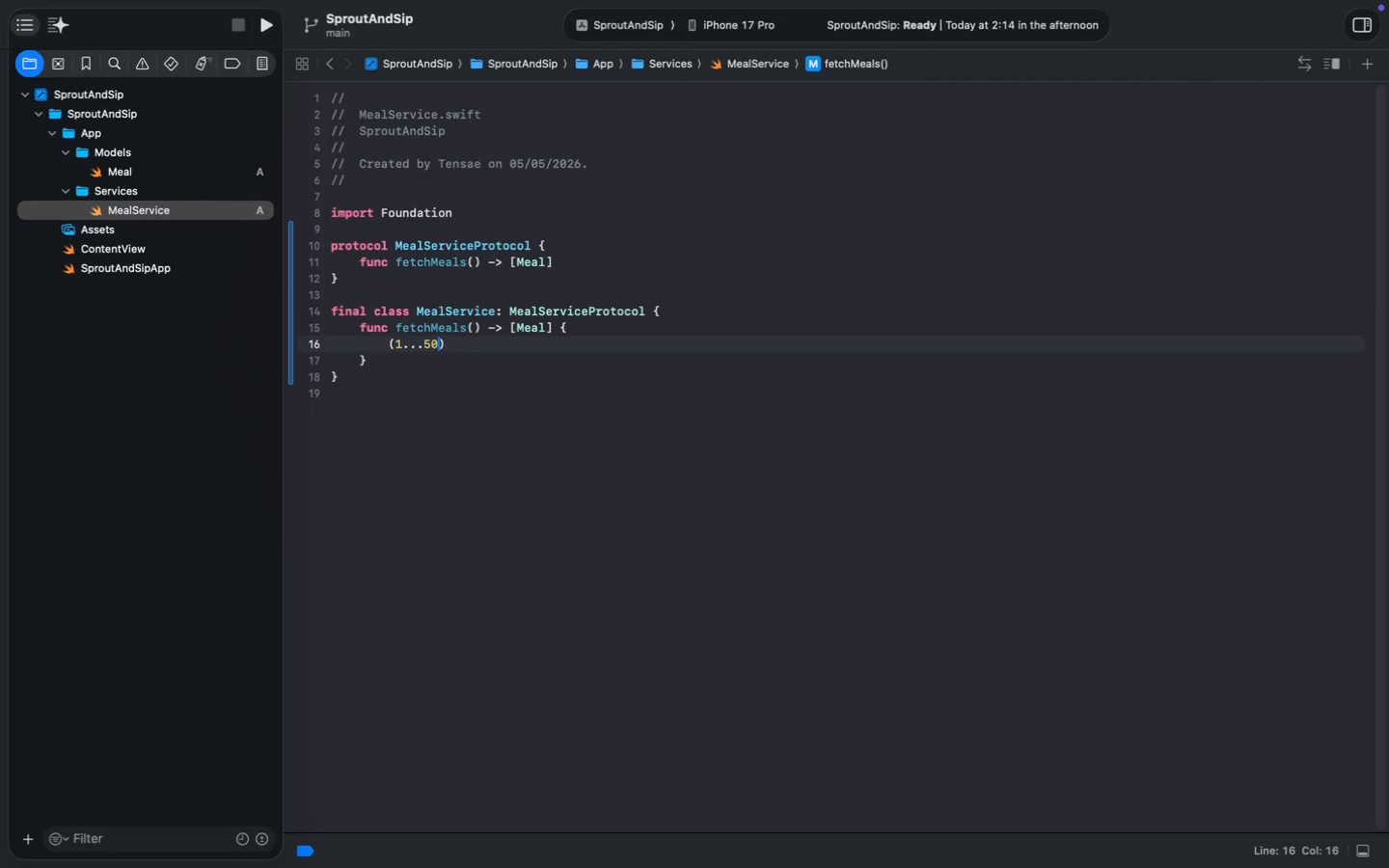 
key(Enter)
 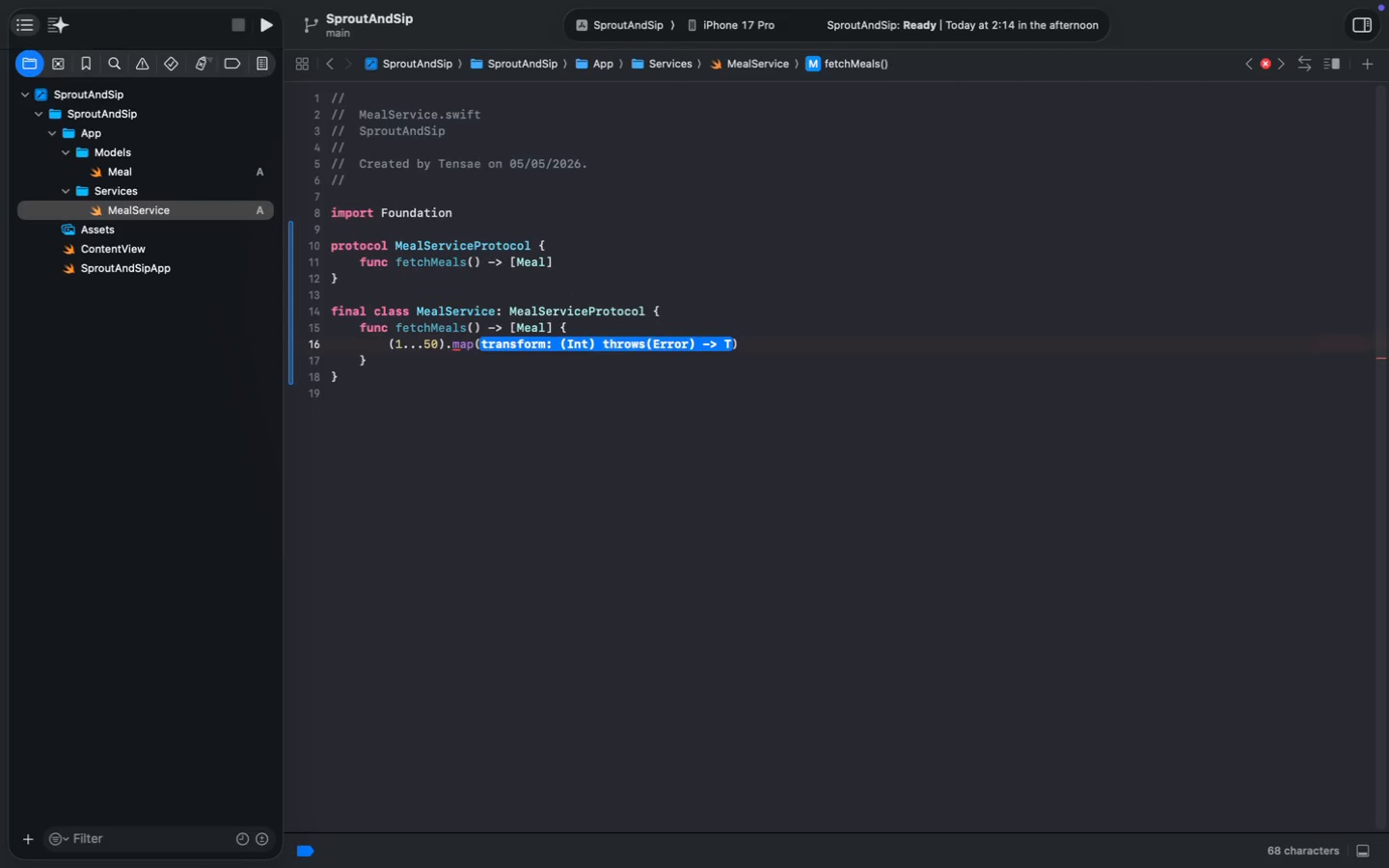 
key(Backspace)
 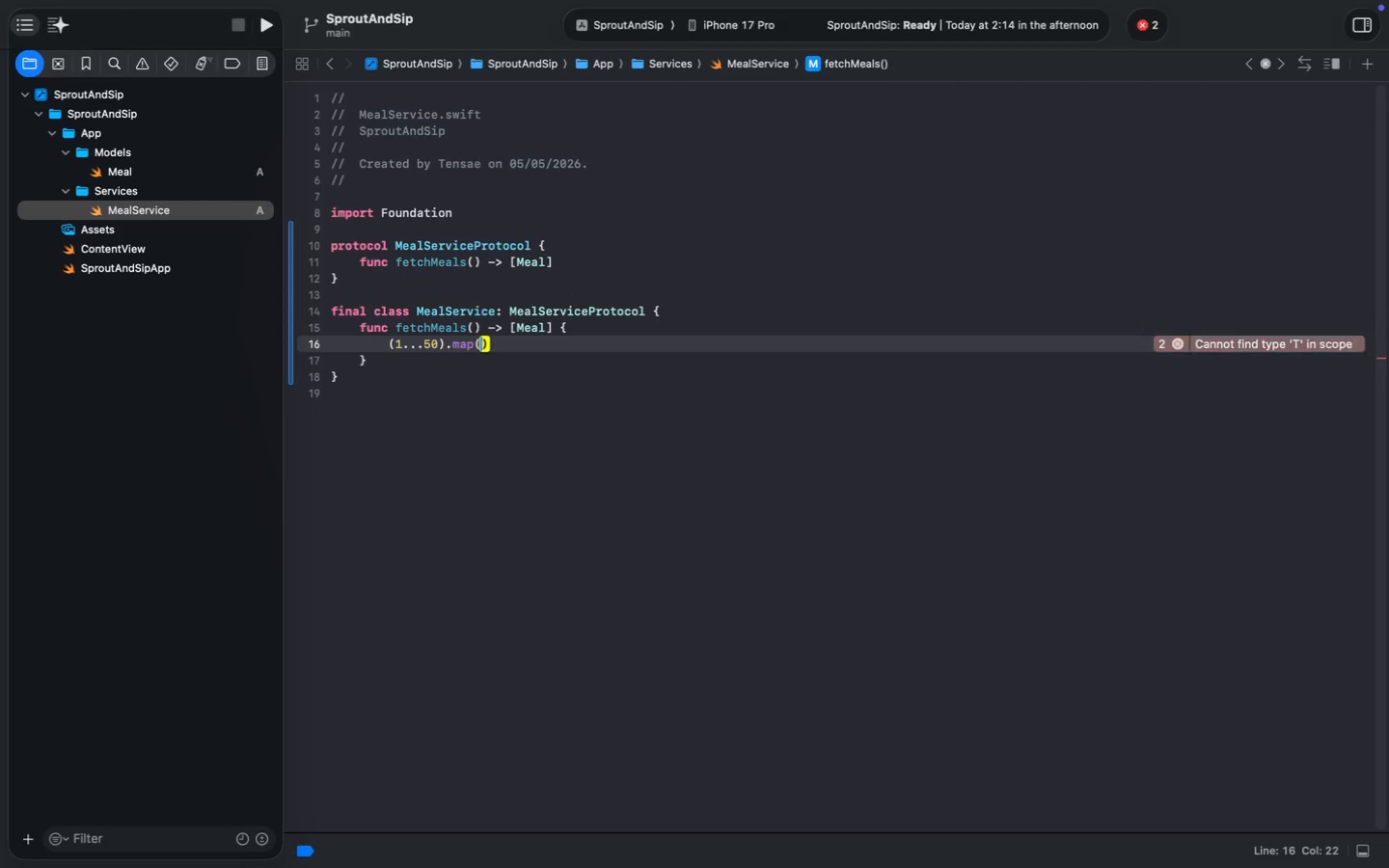 
key(ArrowRight)
 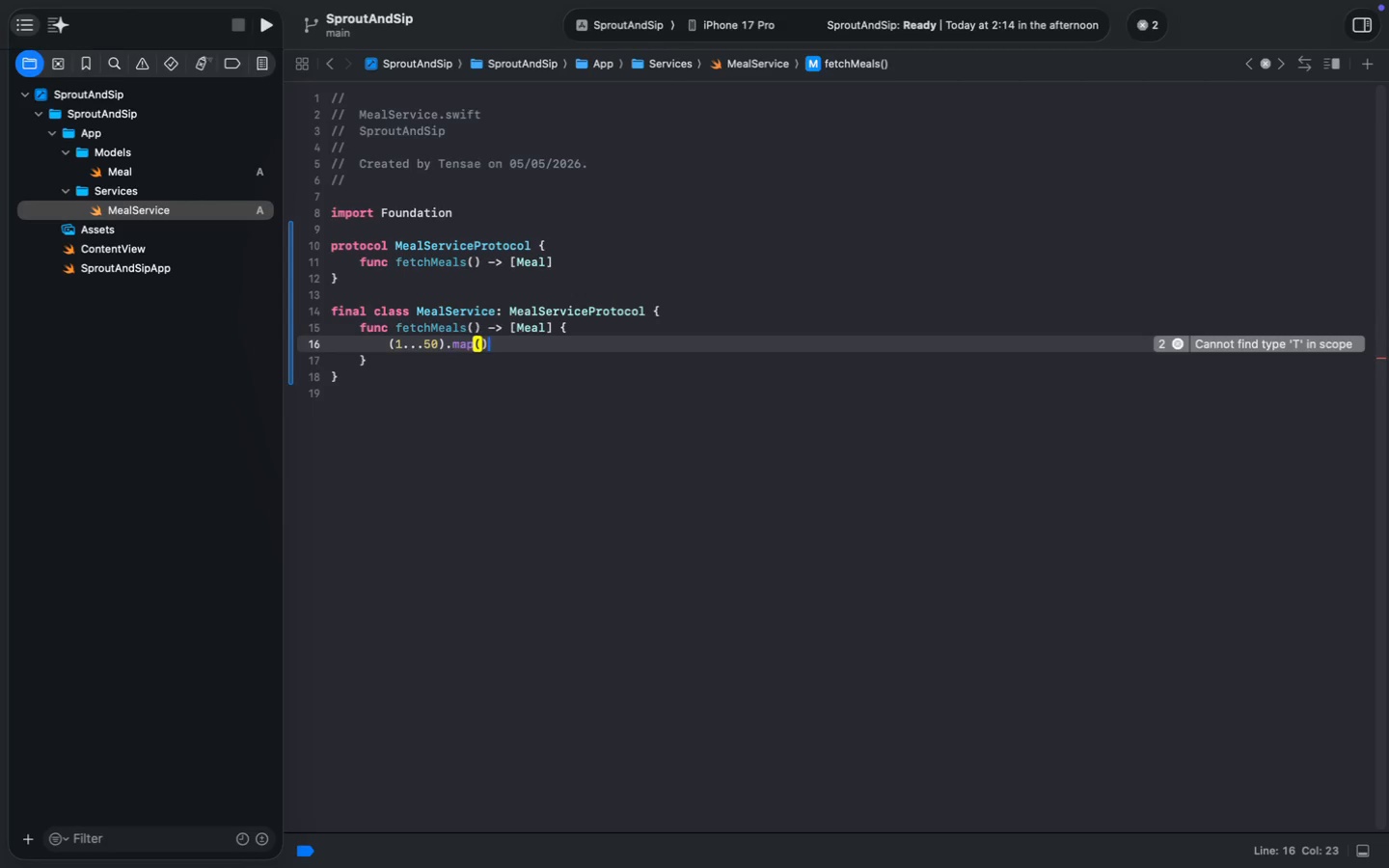 
key(Space)
 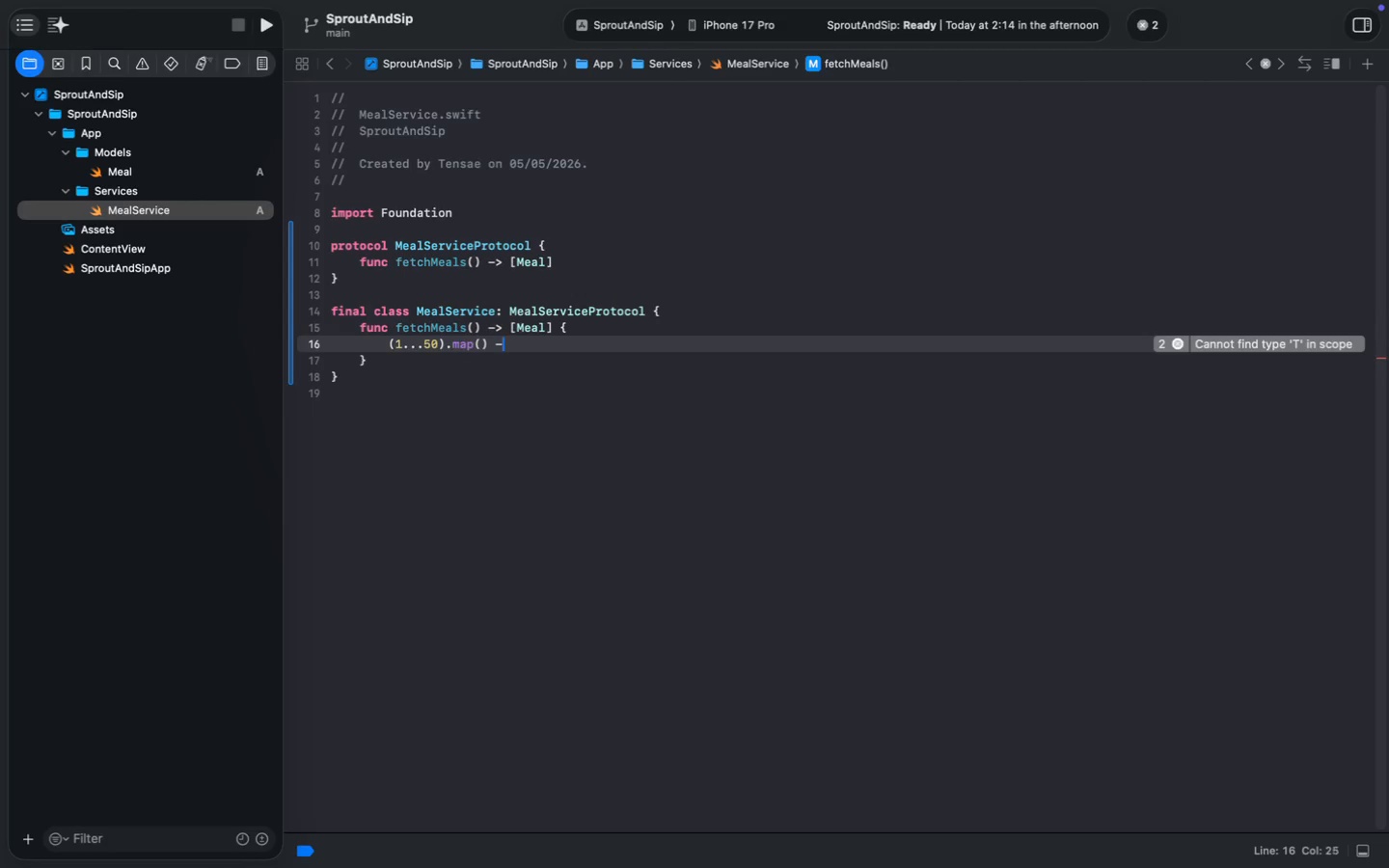 
key(Minus)
 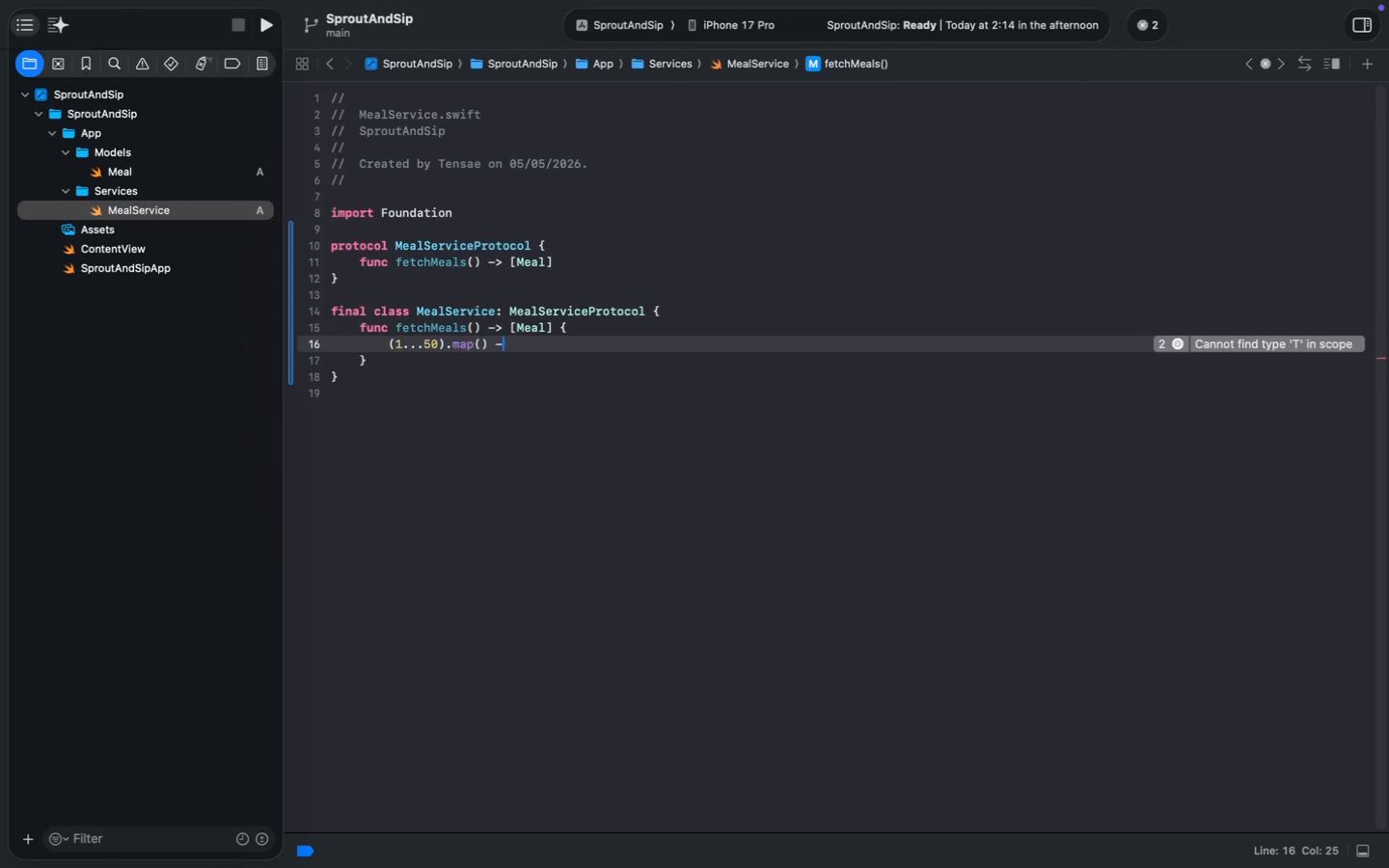 
key(Shift+ShiftLeft)
 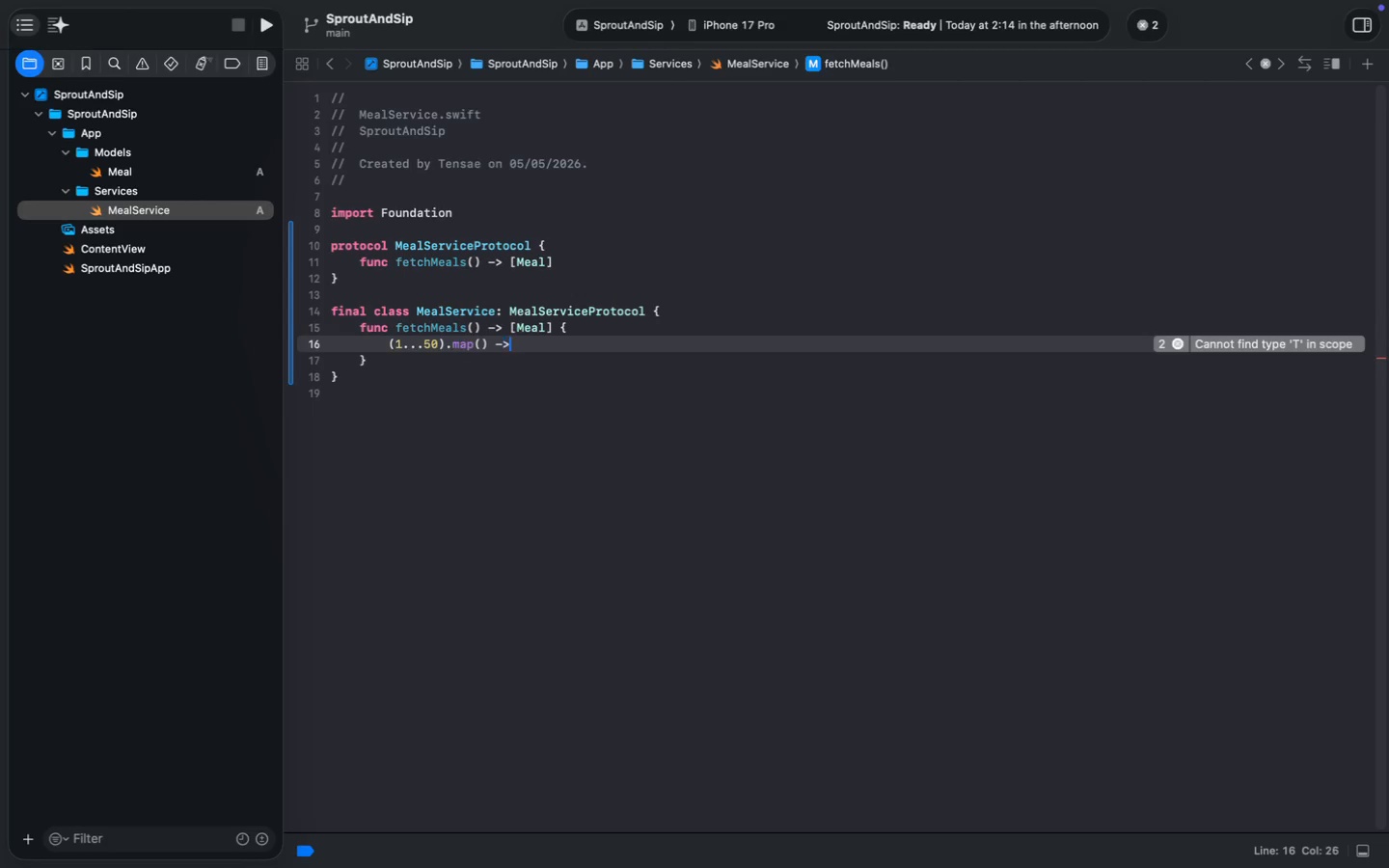 
key(Shift+Period)
 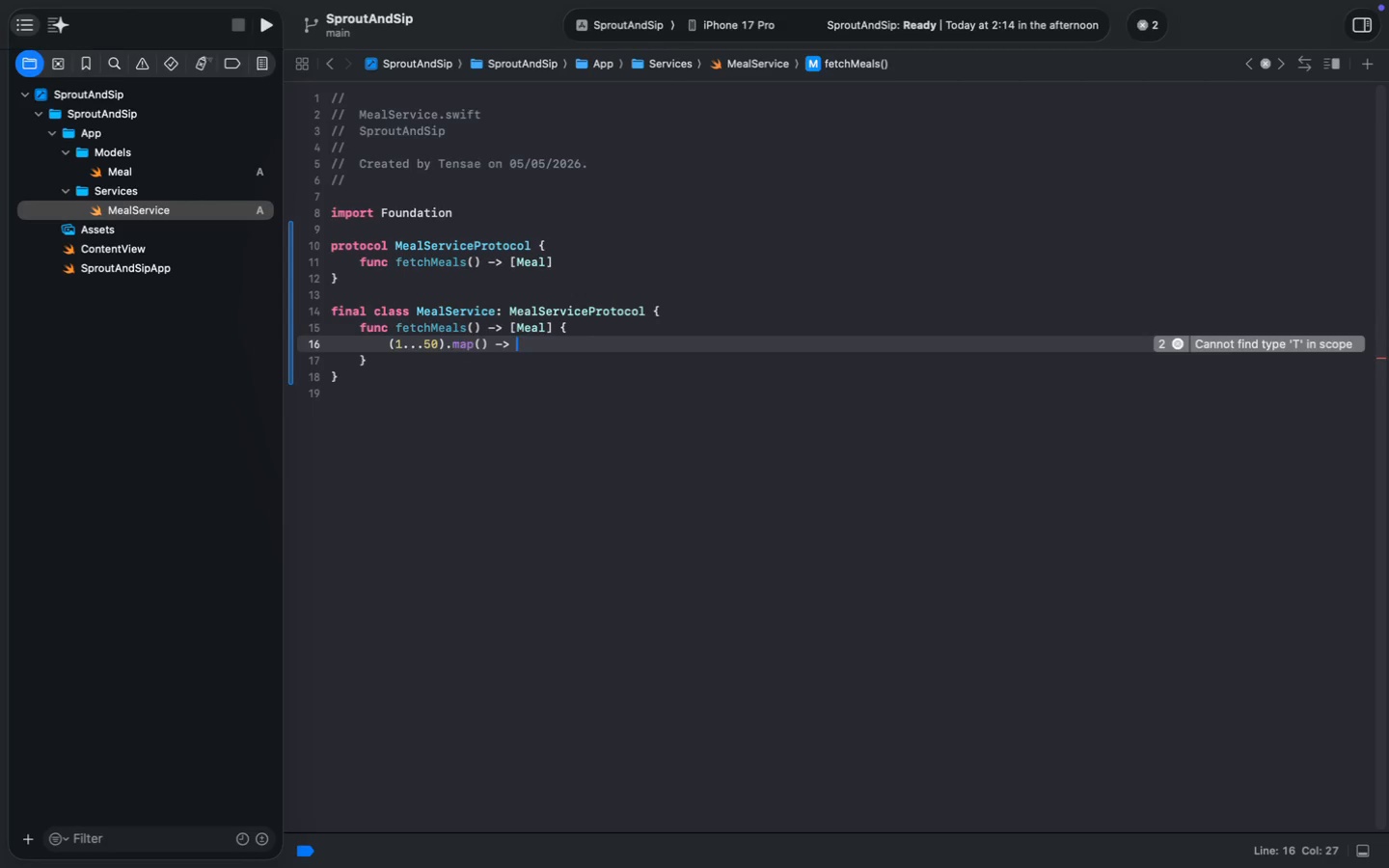 
key(Space)
 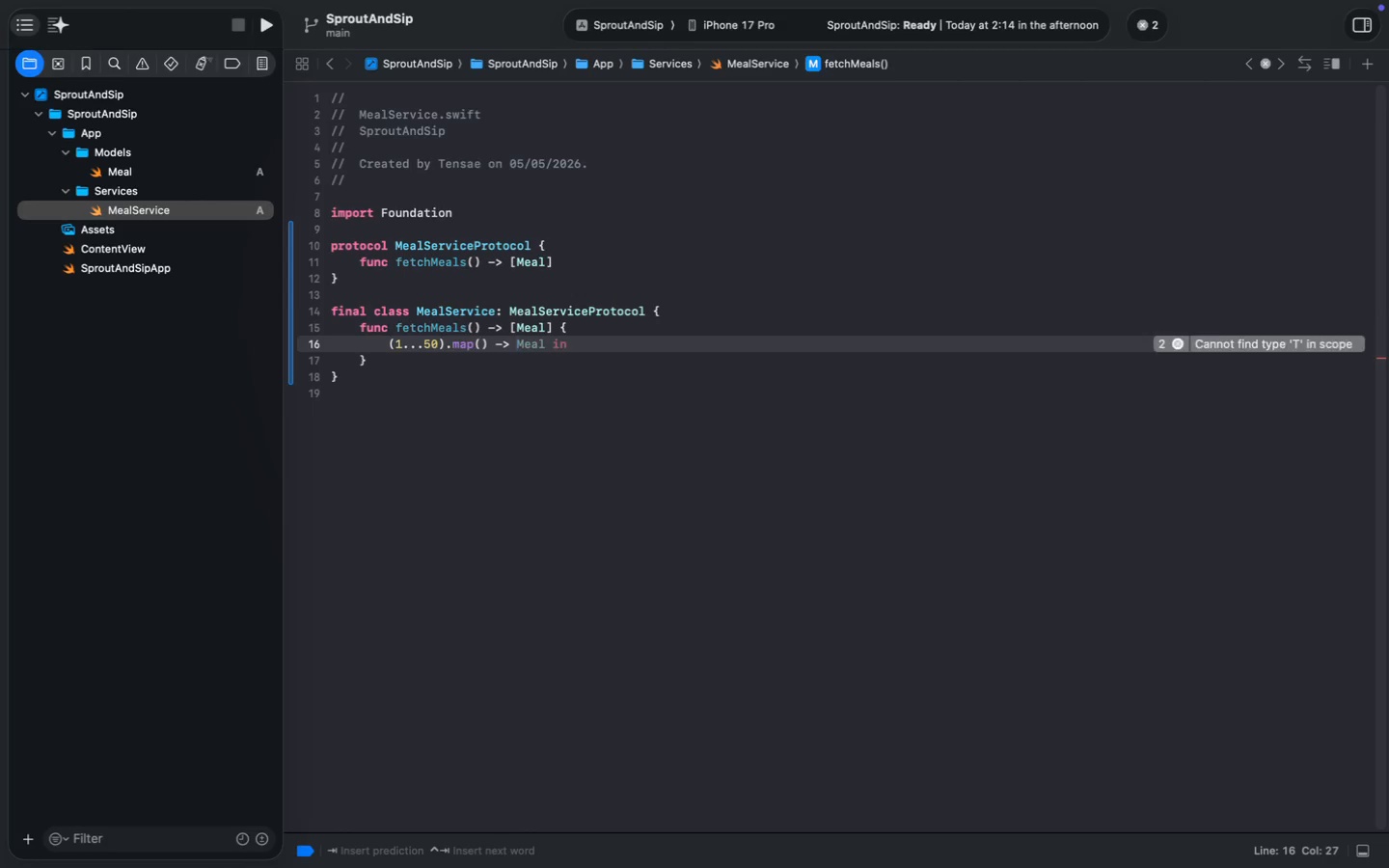 
key(Backspace)
 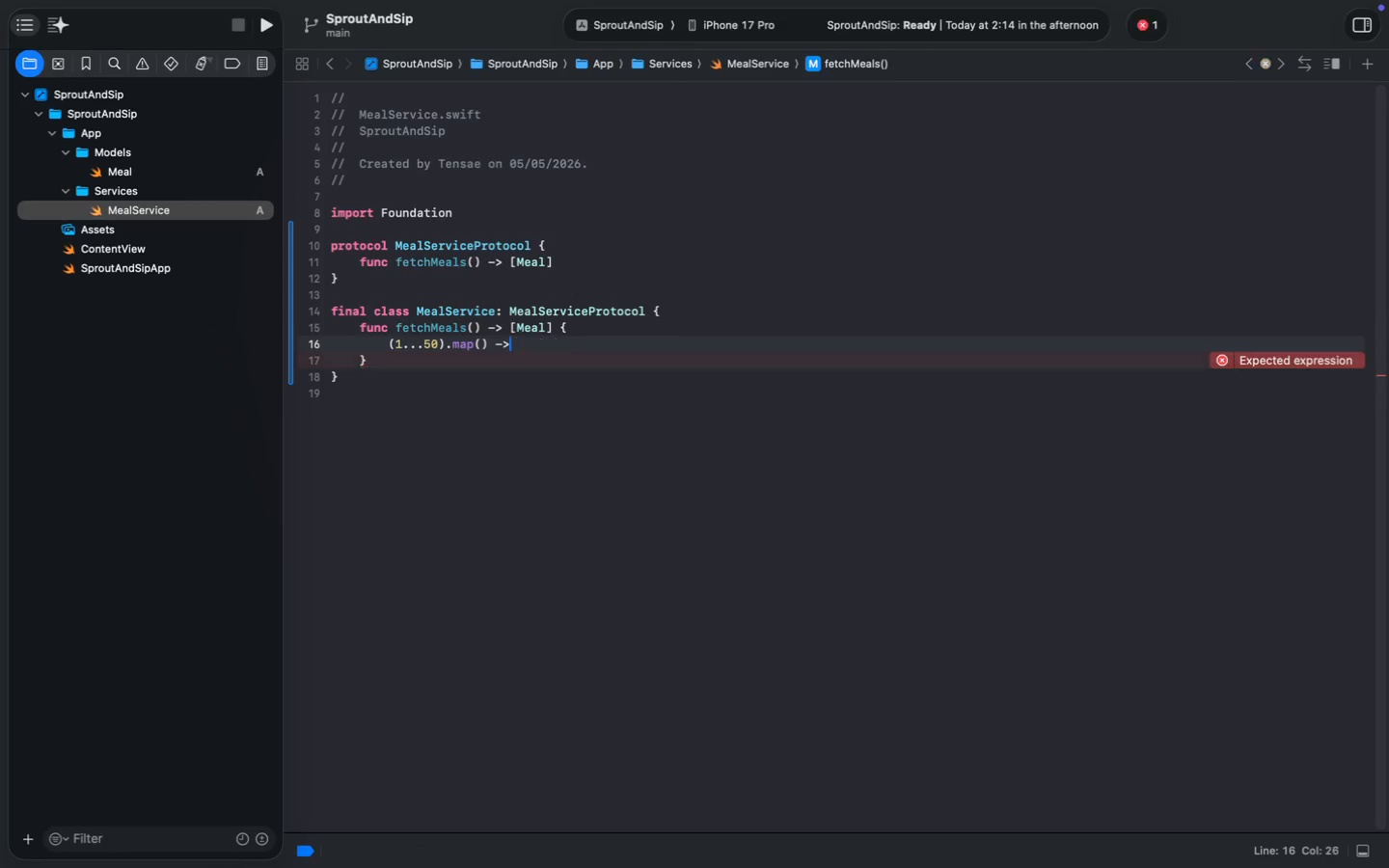 
key(Backspace)
 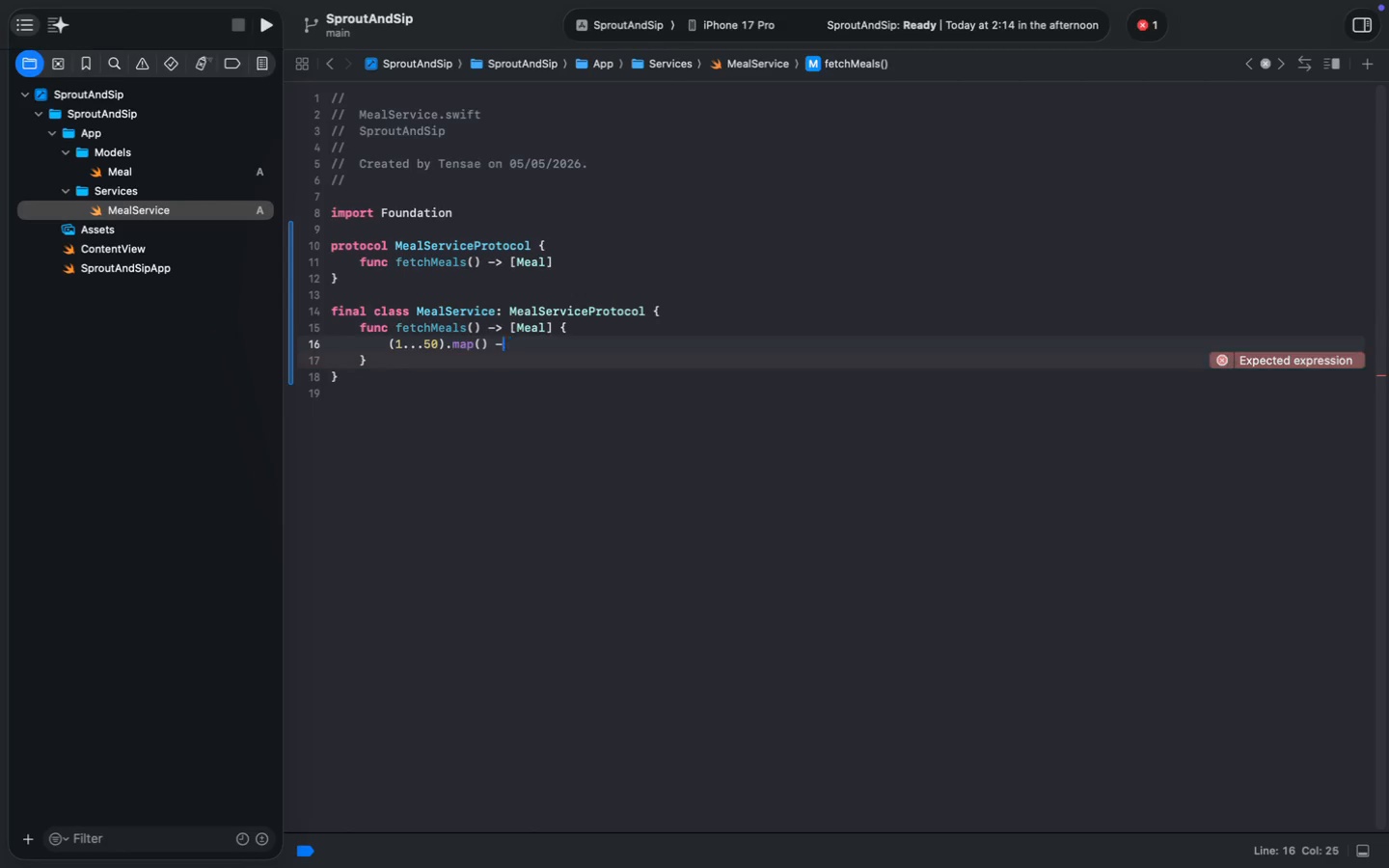 
key(Backspace)
 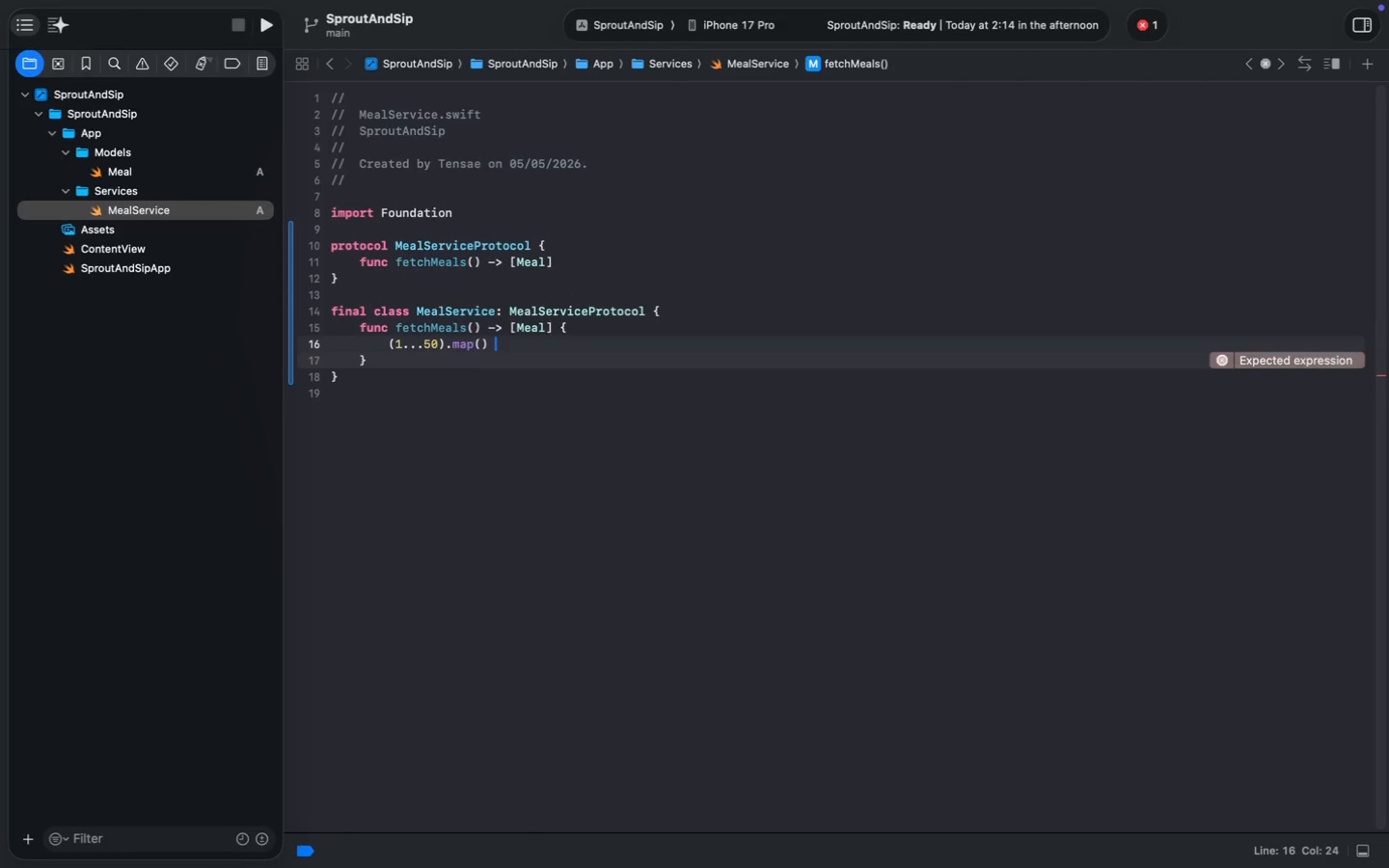 
key(Backspace)
 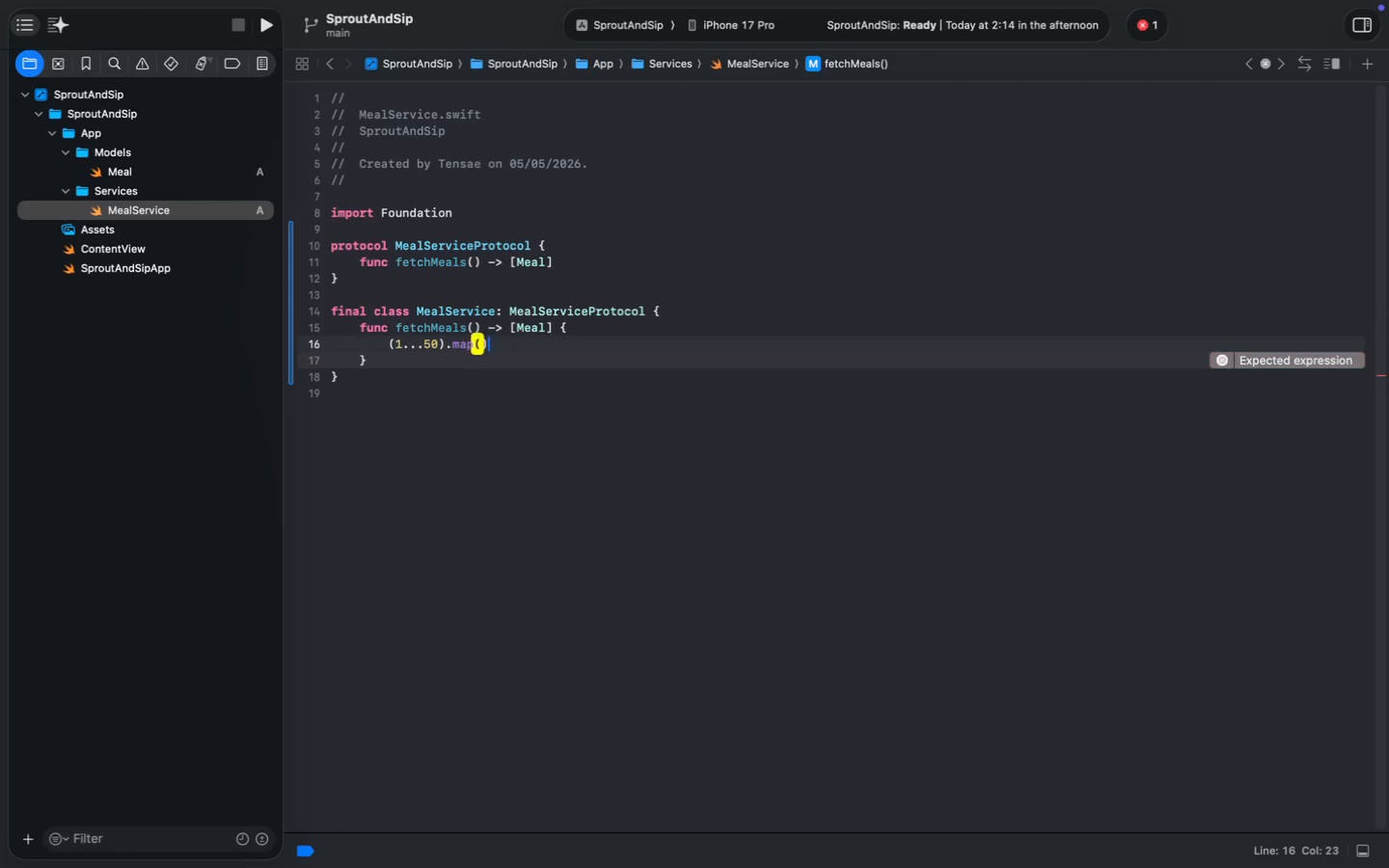 
key(Backspace)
 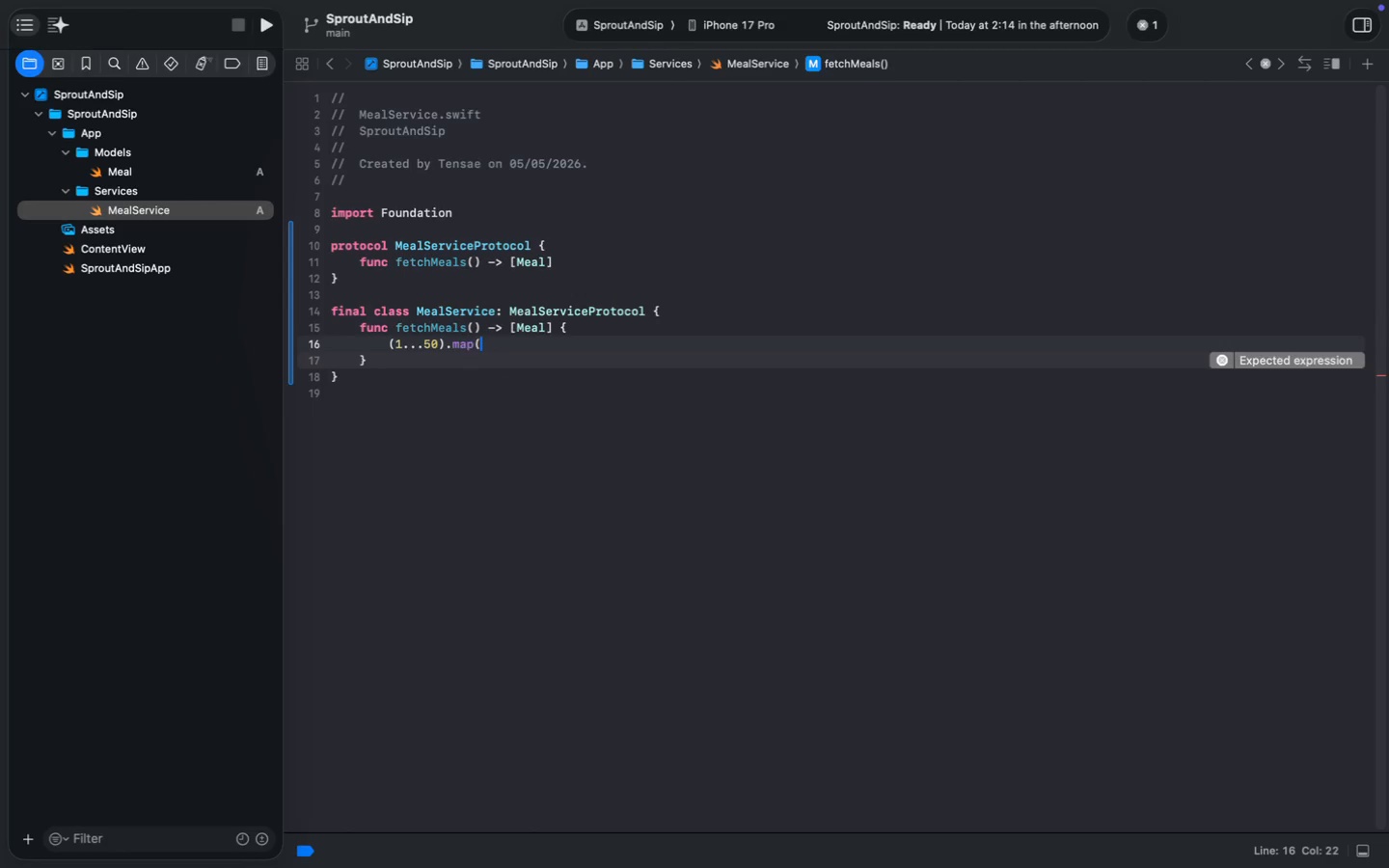 
key(Backspace)
 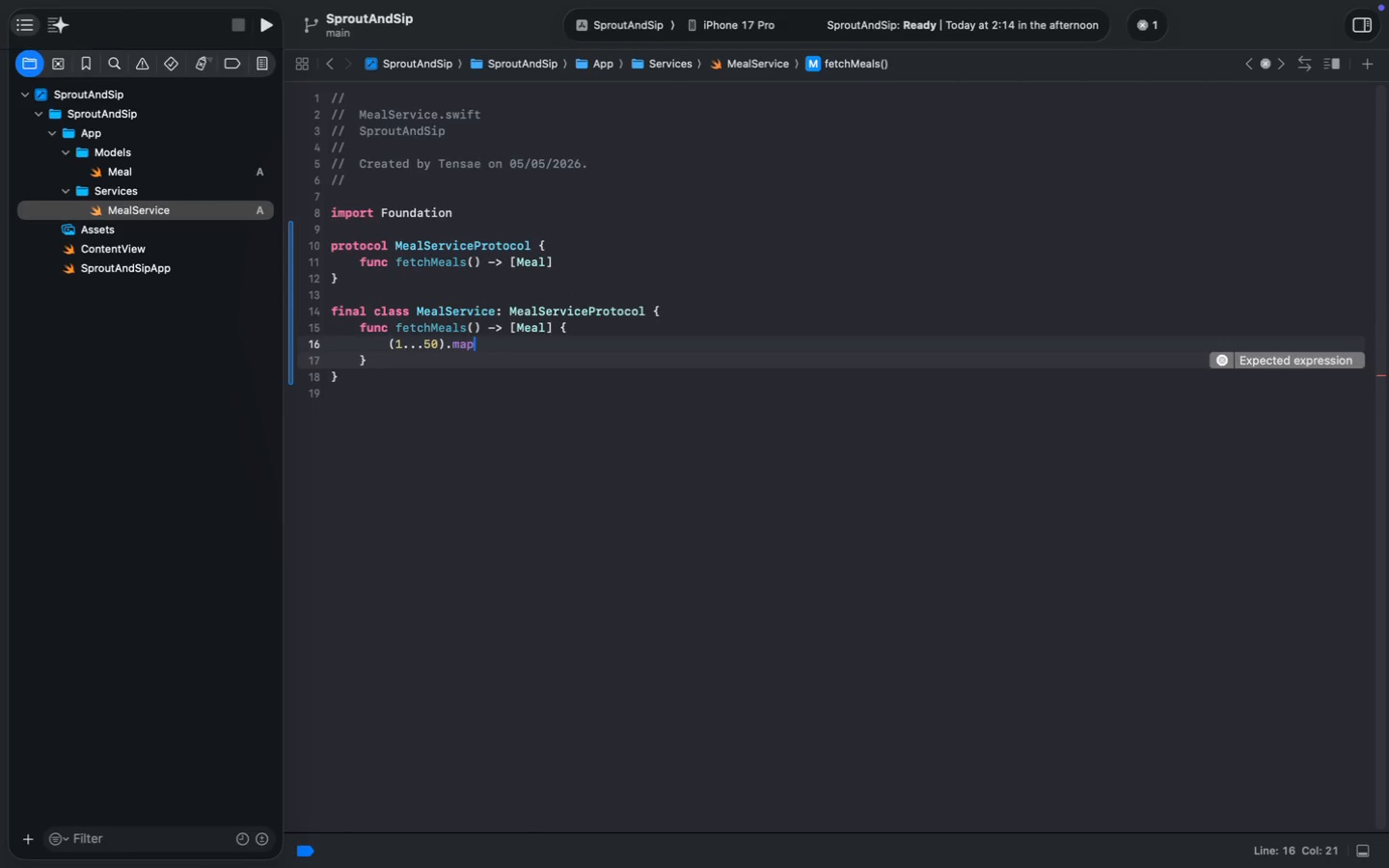 
key(Space)
 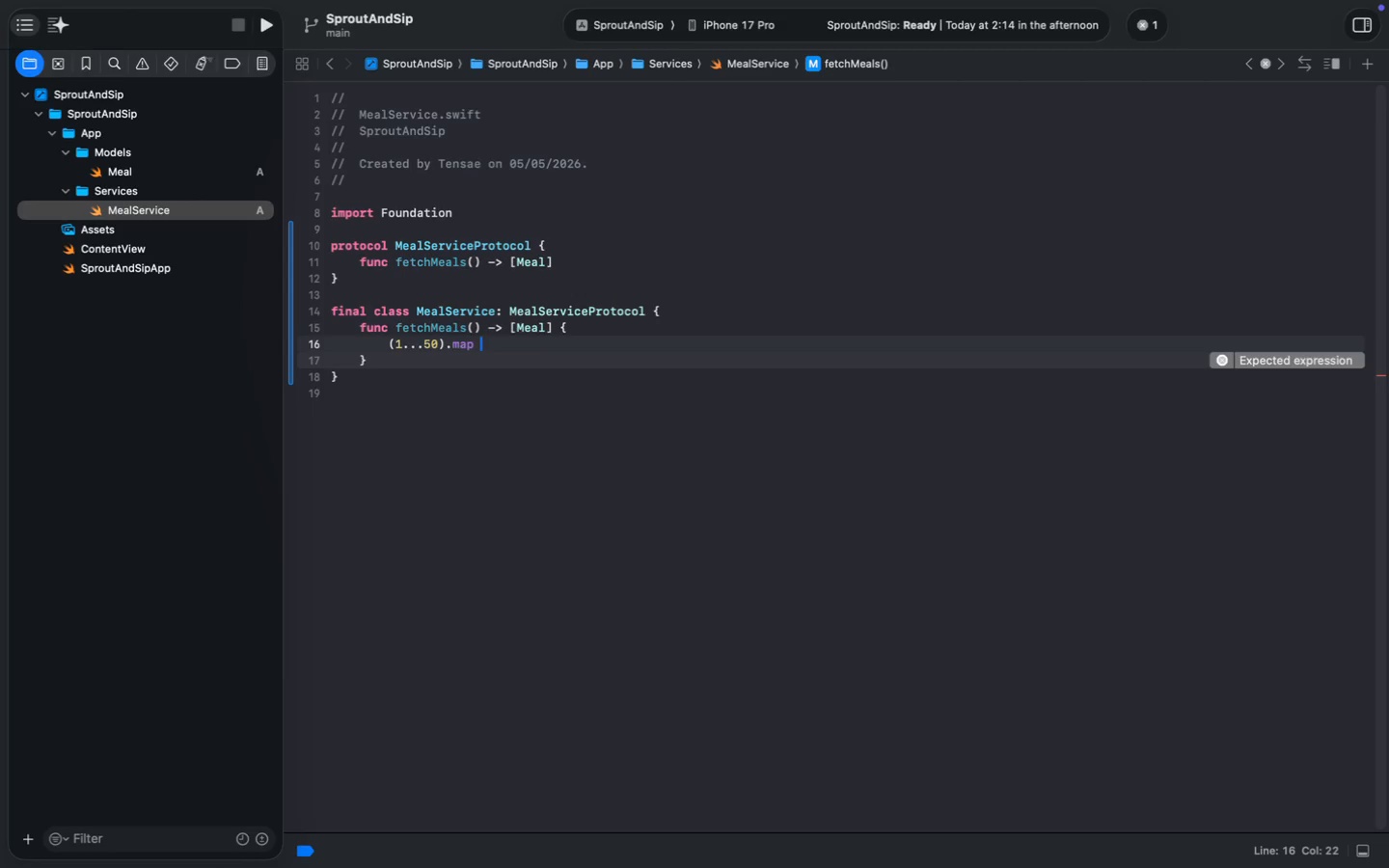 
key(Shift+BracketLeft)
 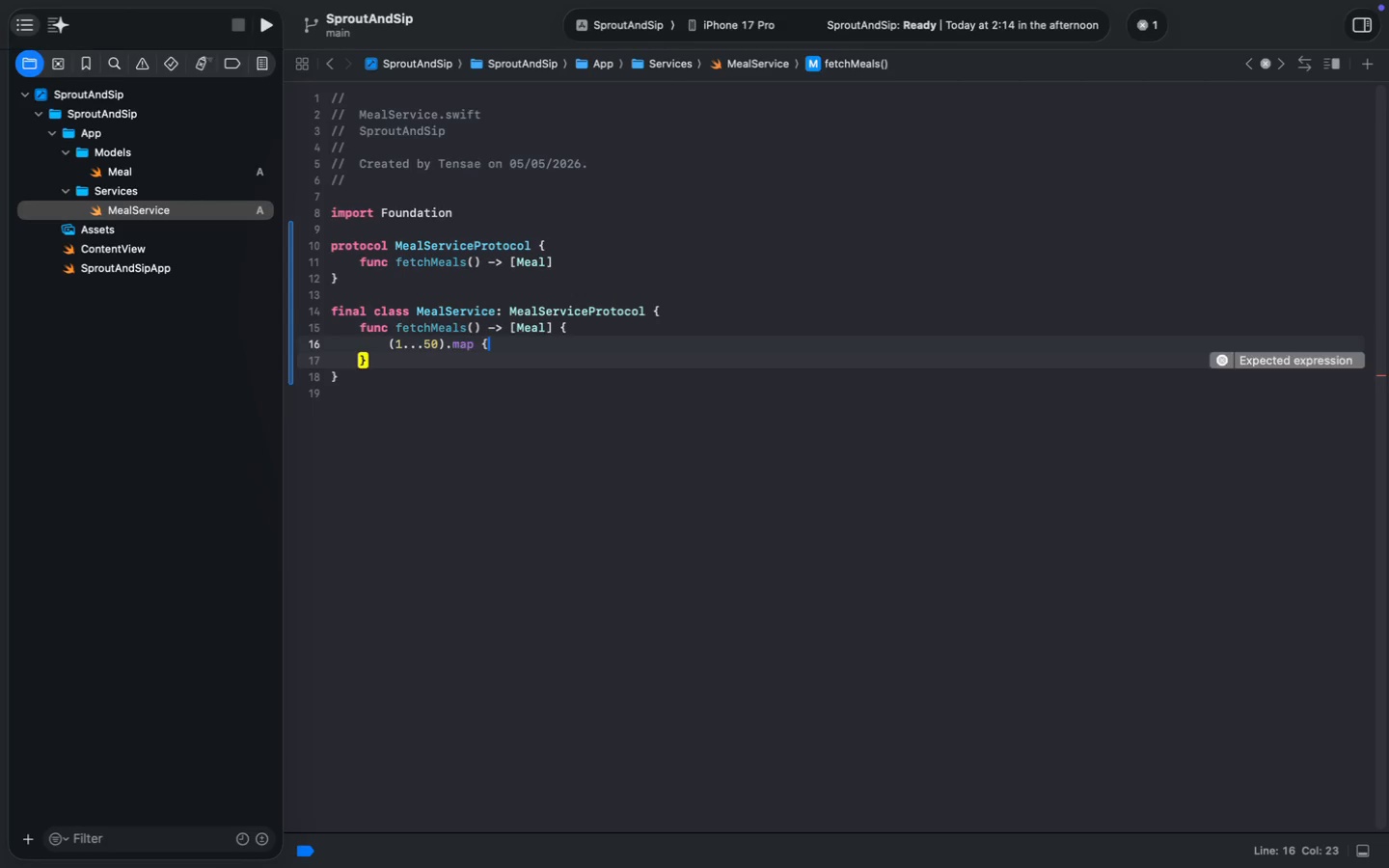 
key(Enter)
 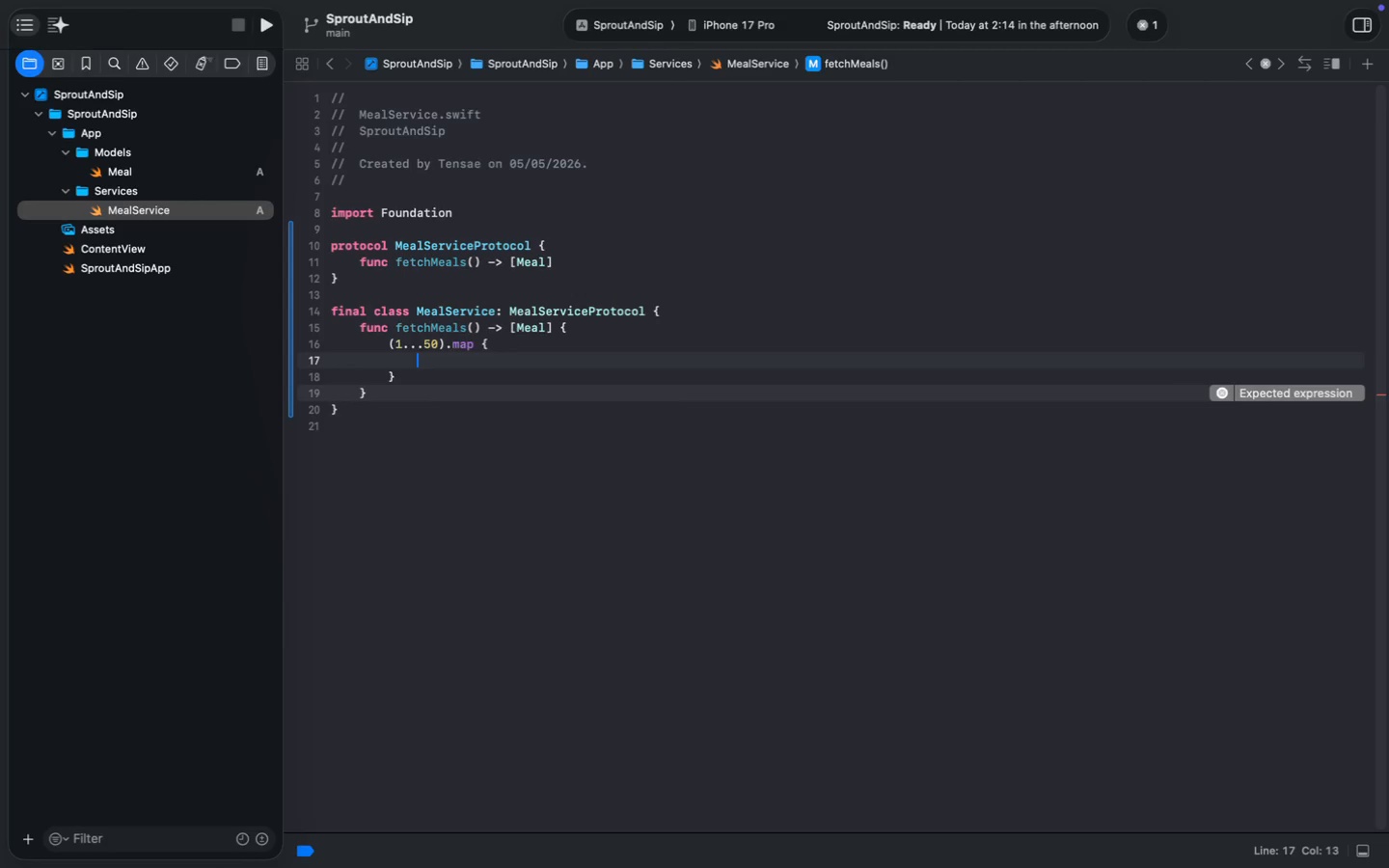 
key(ArrowUp)
 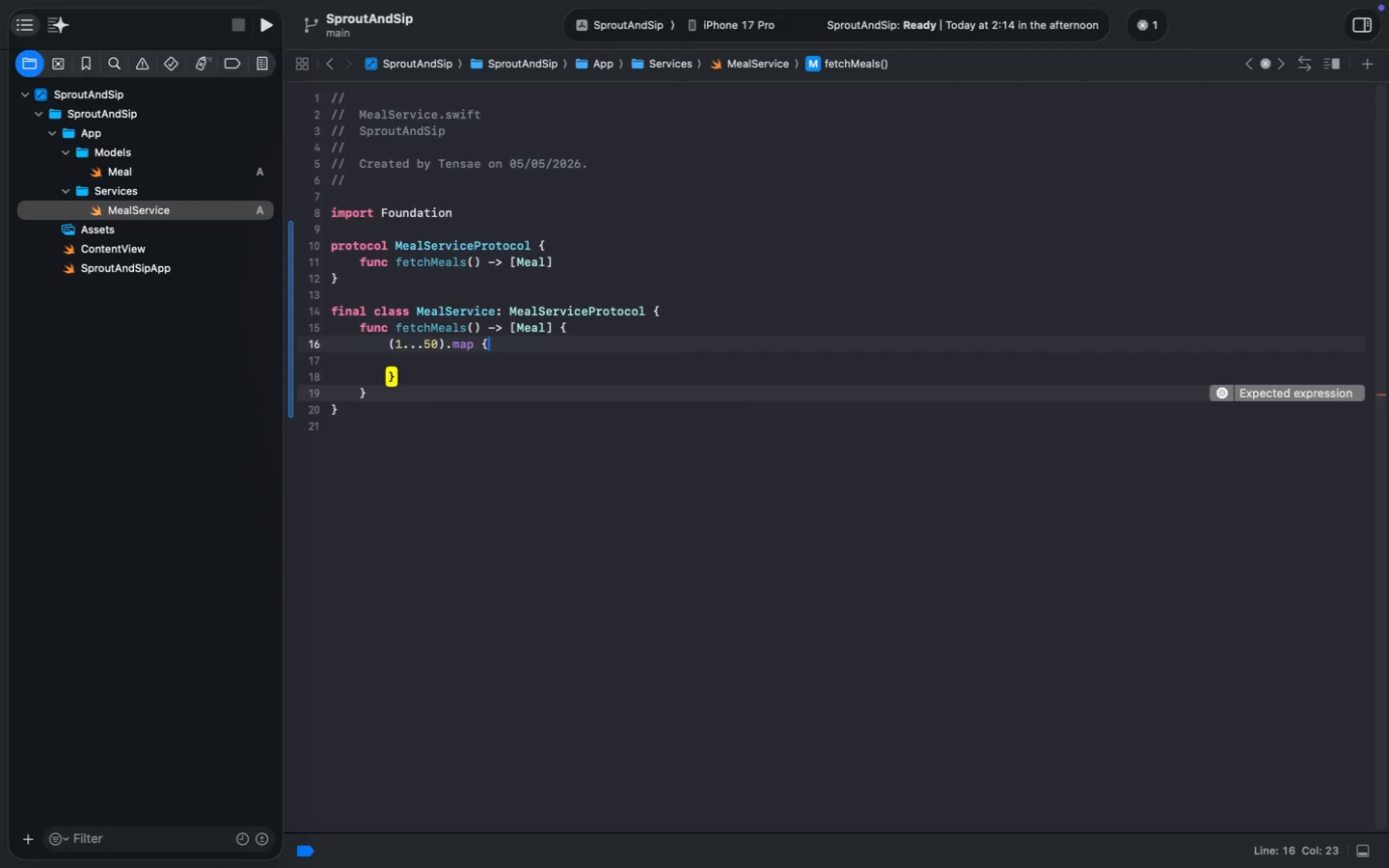 
key(Meta+ArrowRight)
 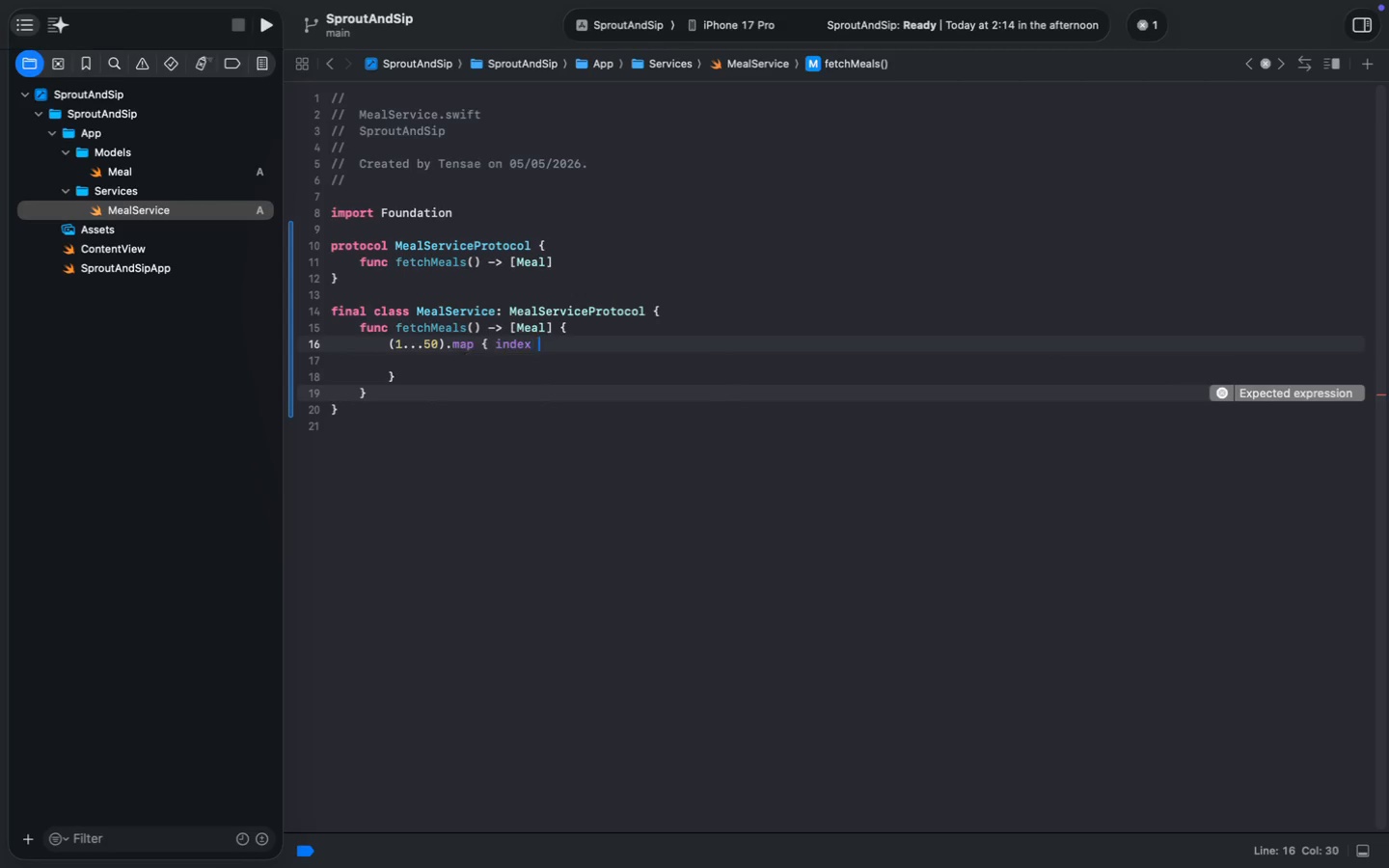 
type( index in)
 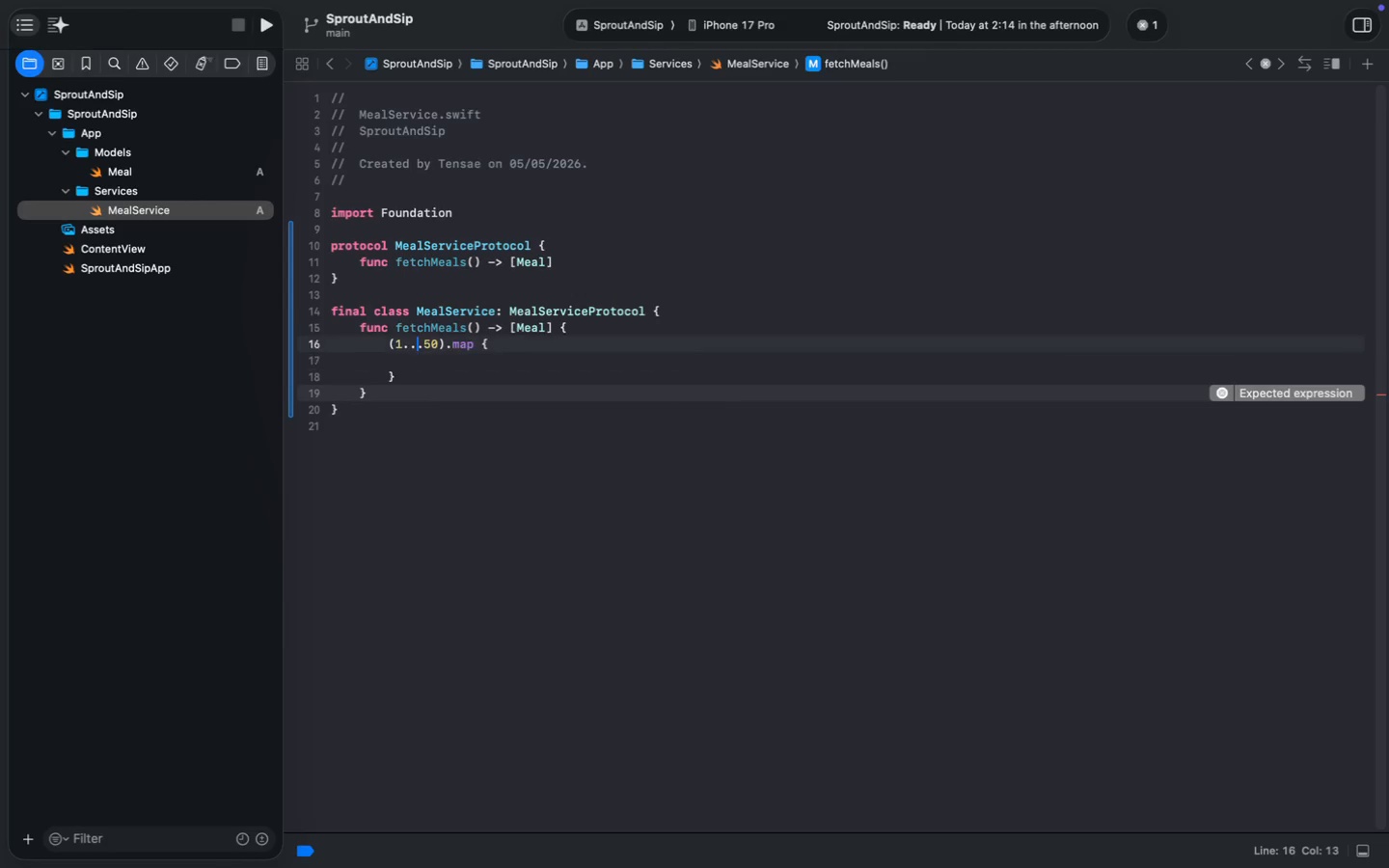 
key(ArrowDown)
 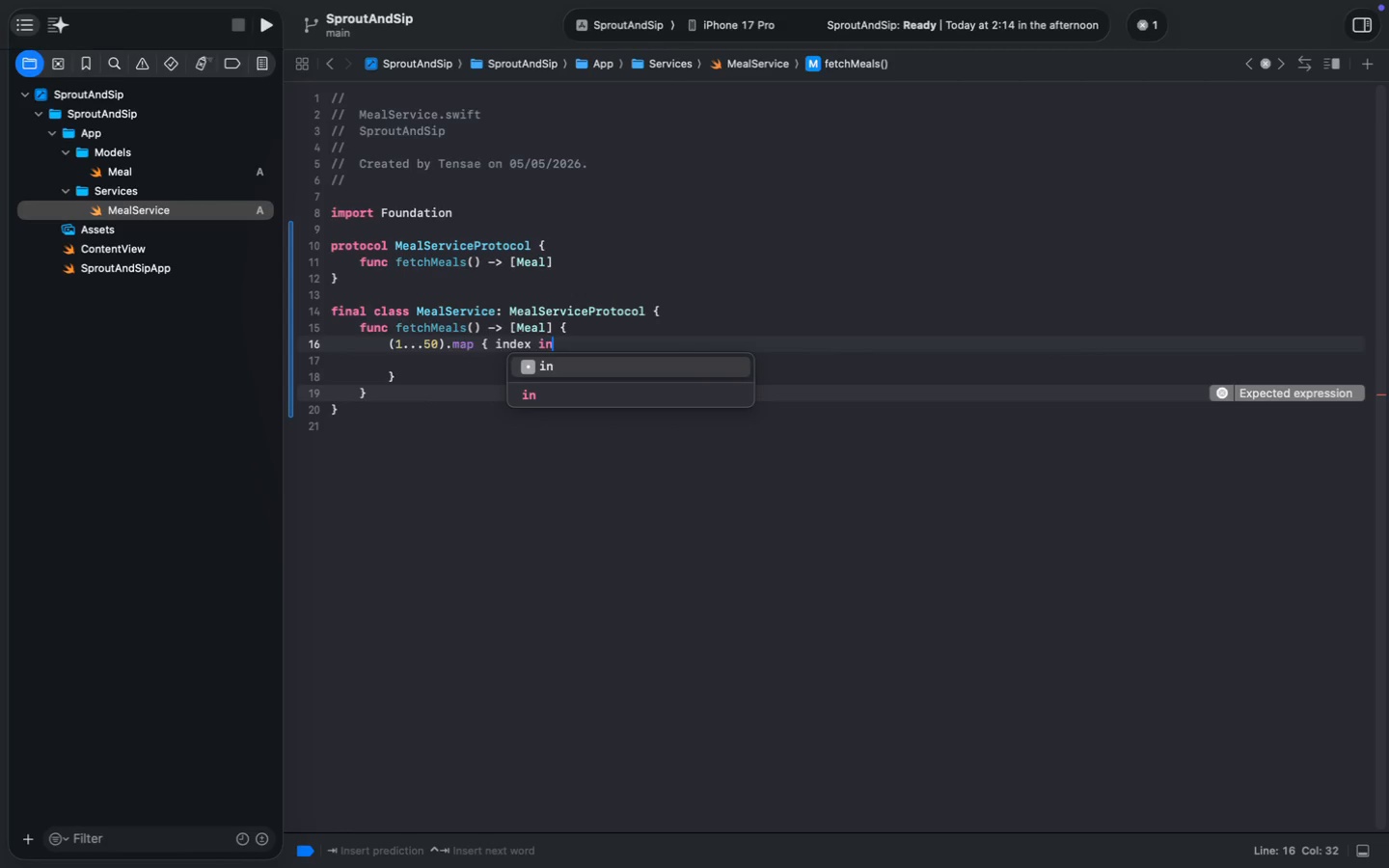 
key(ArrowDown)
 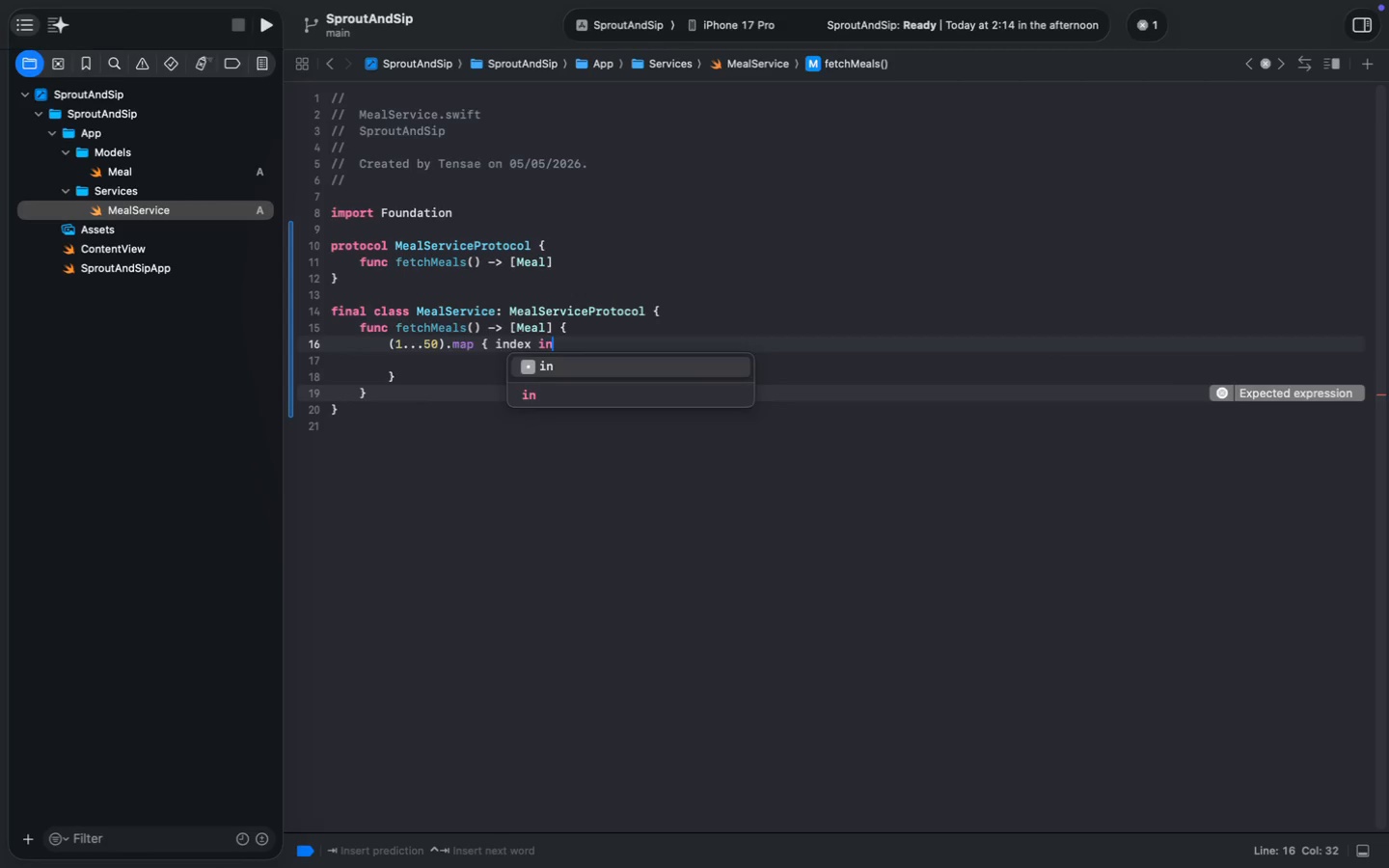 
key(Enter)
 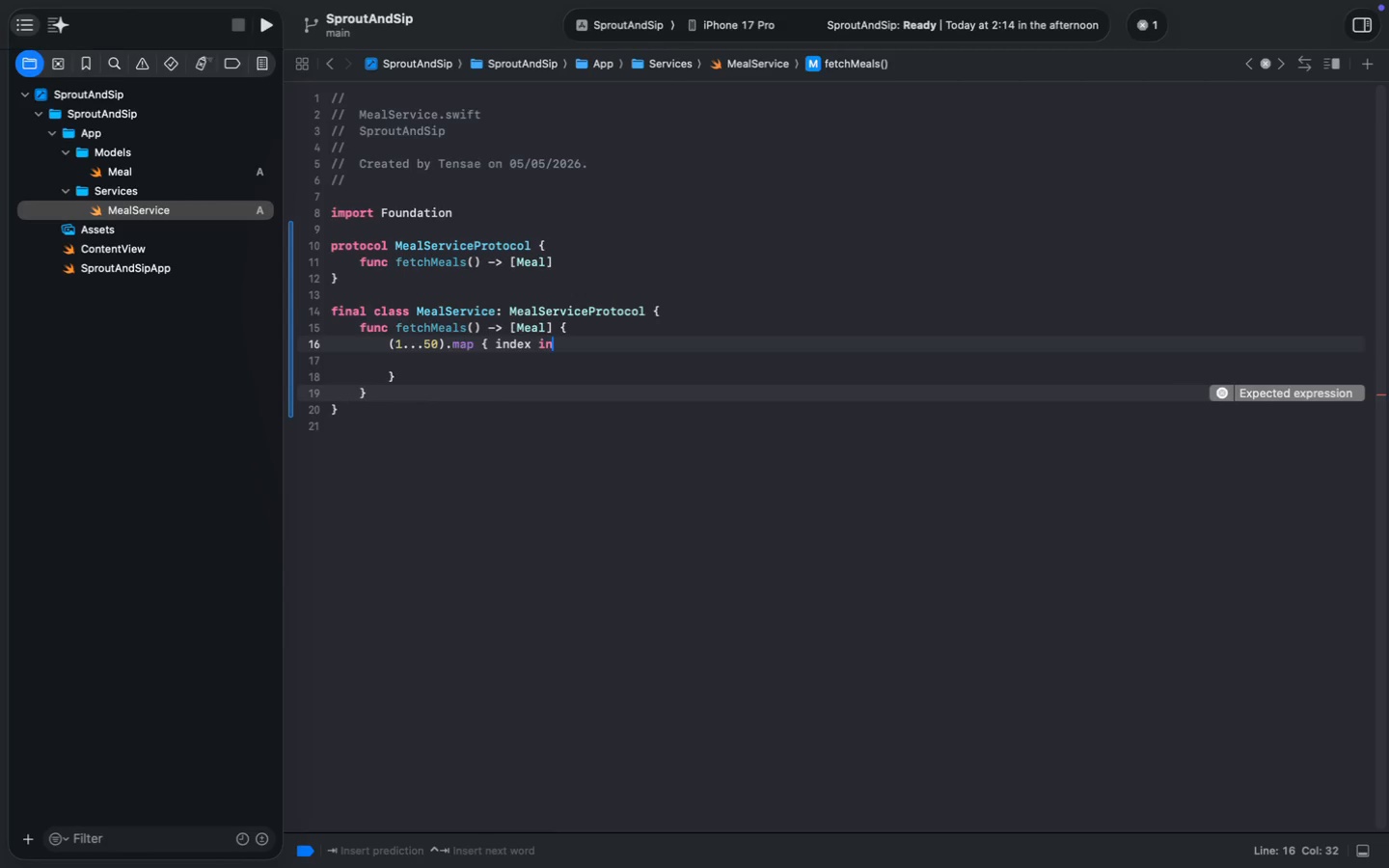 
key(ArrowDown)
 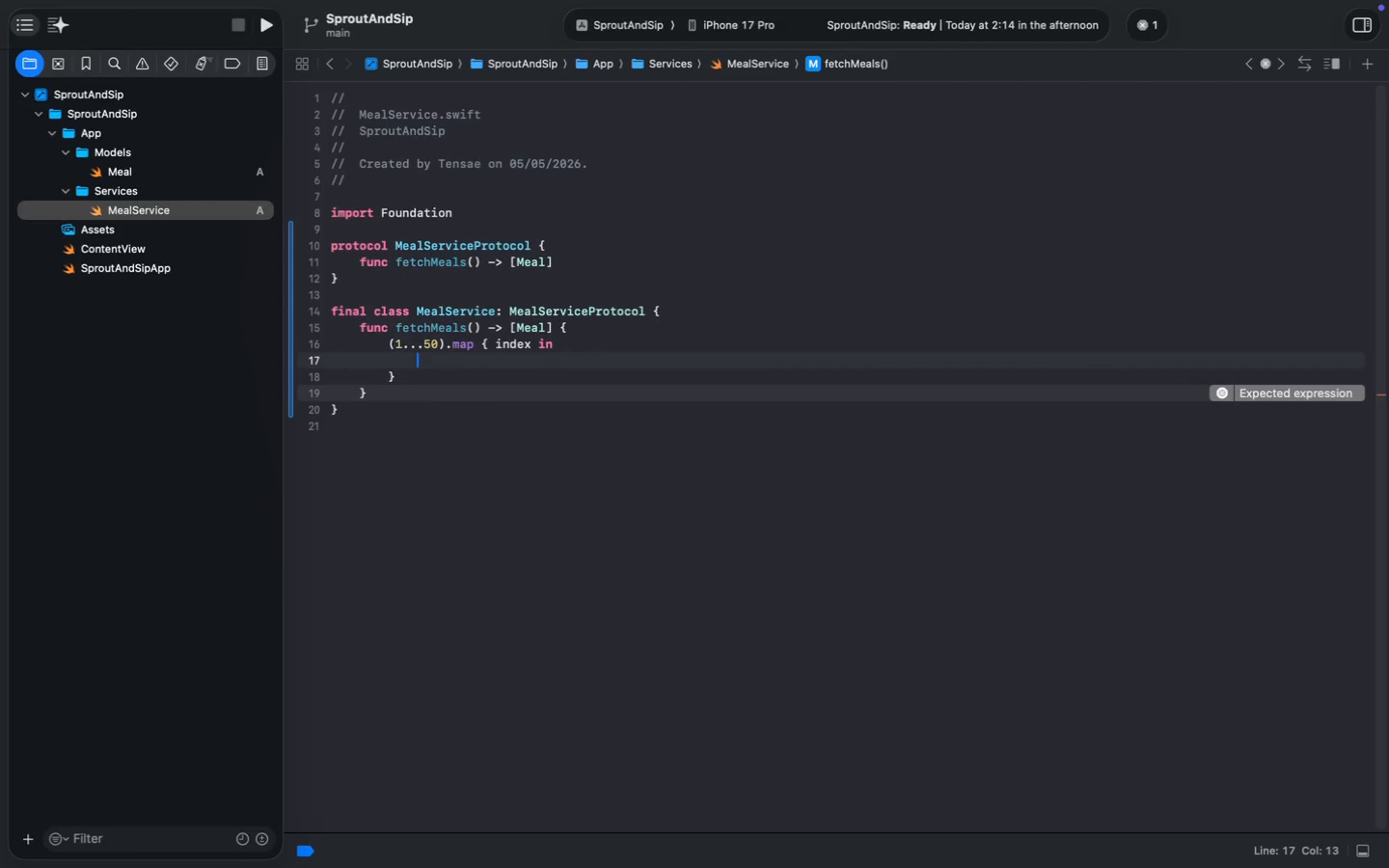 
key(Shift+M)
 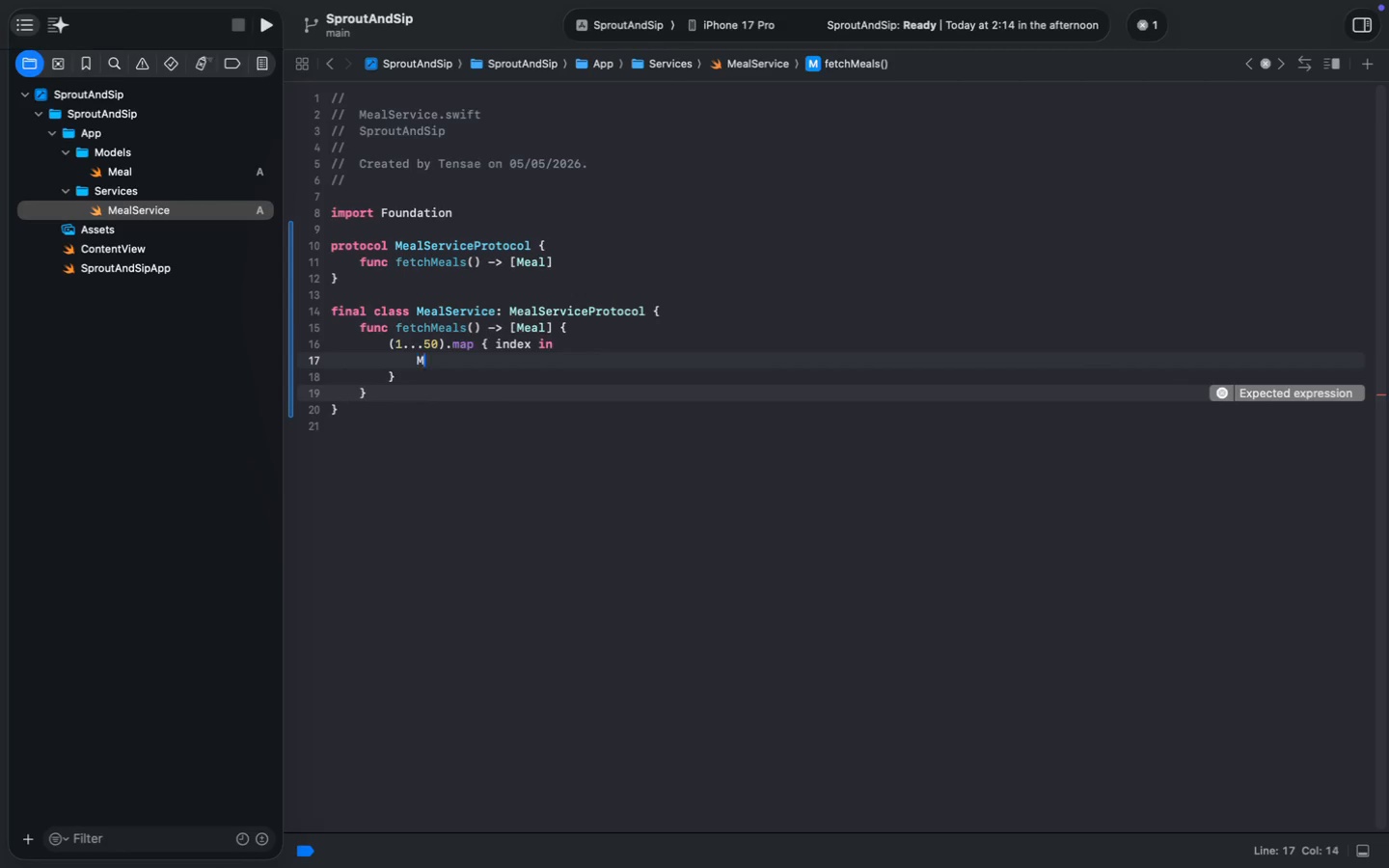 
key(Enter)
 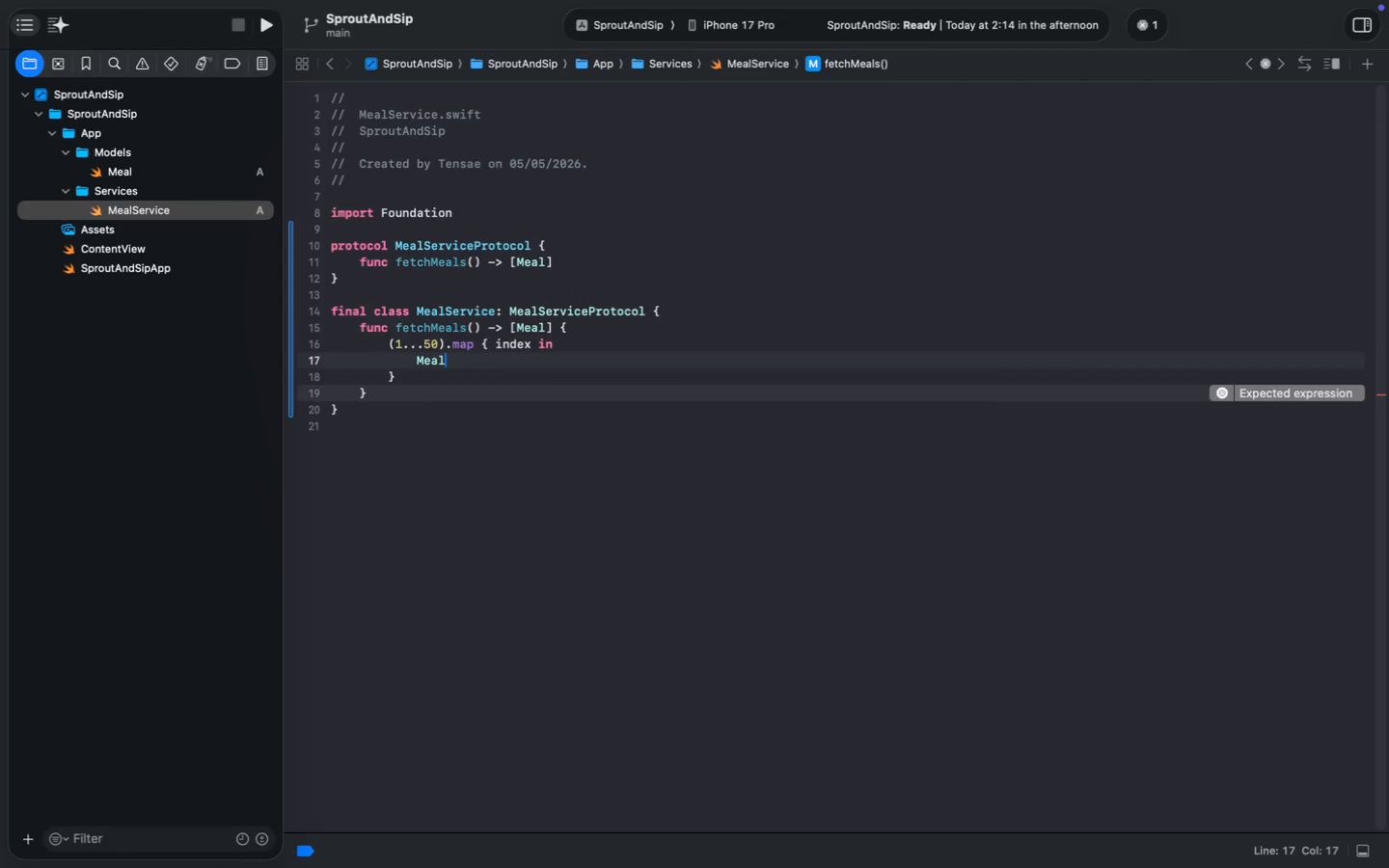 
key(Shift+9)
 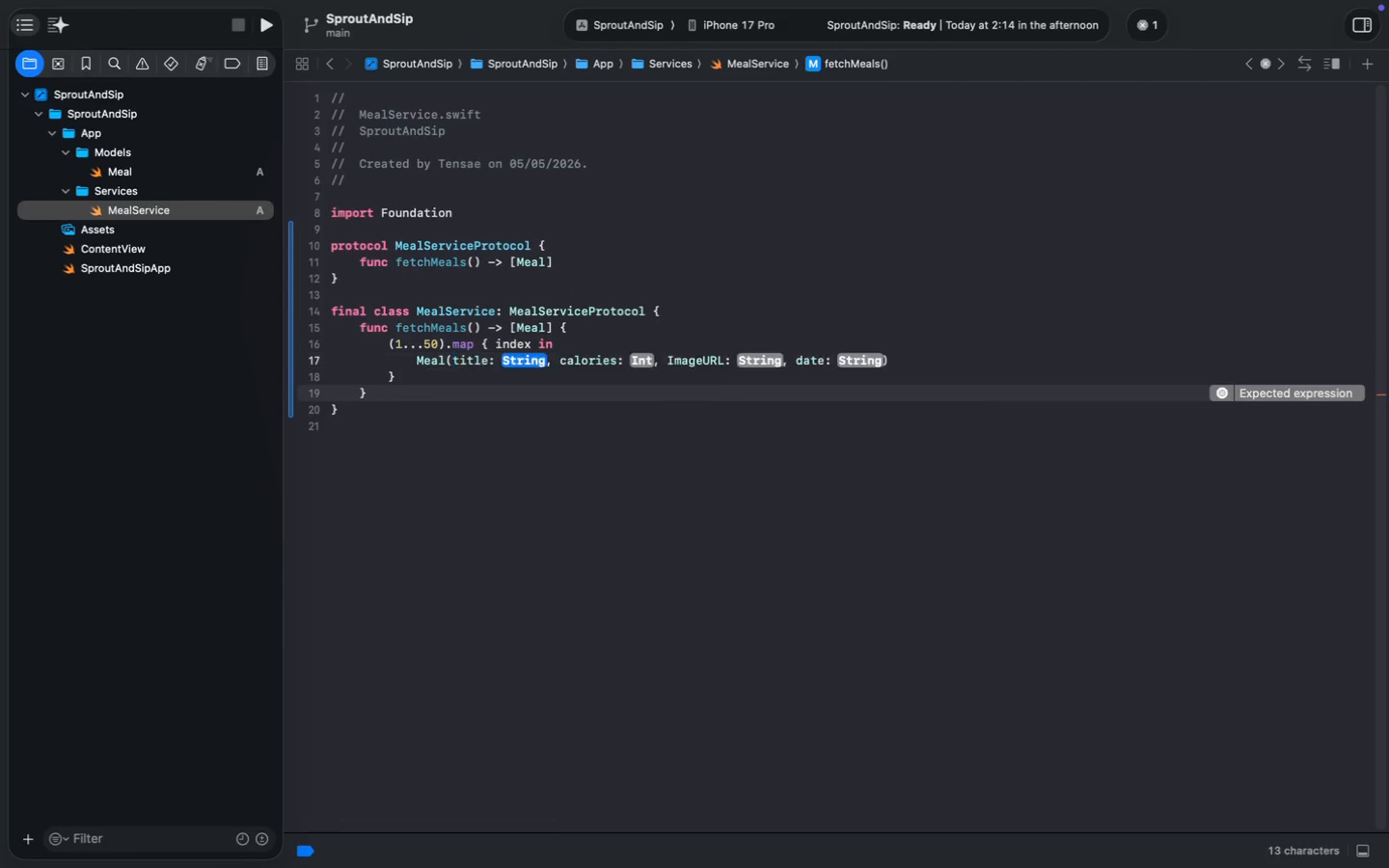 
key(Enter)
 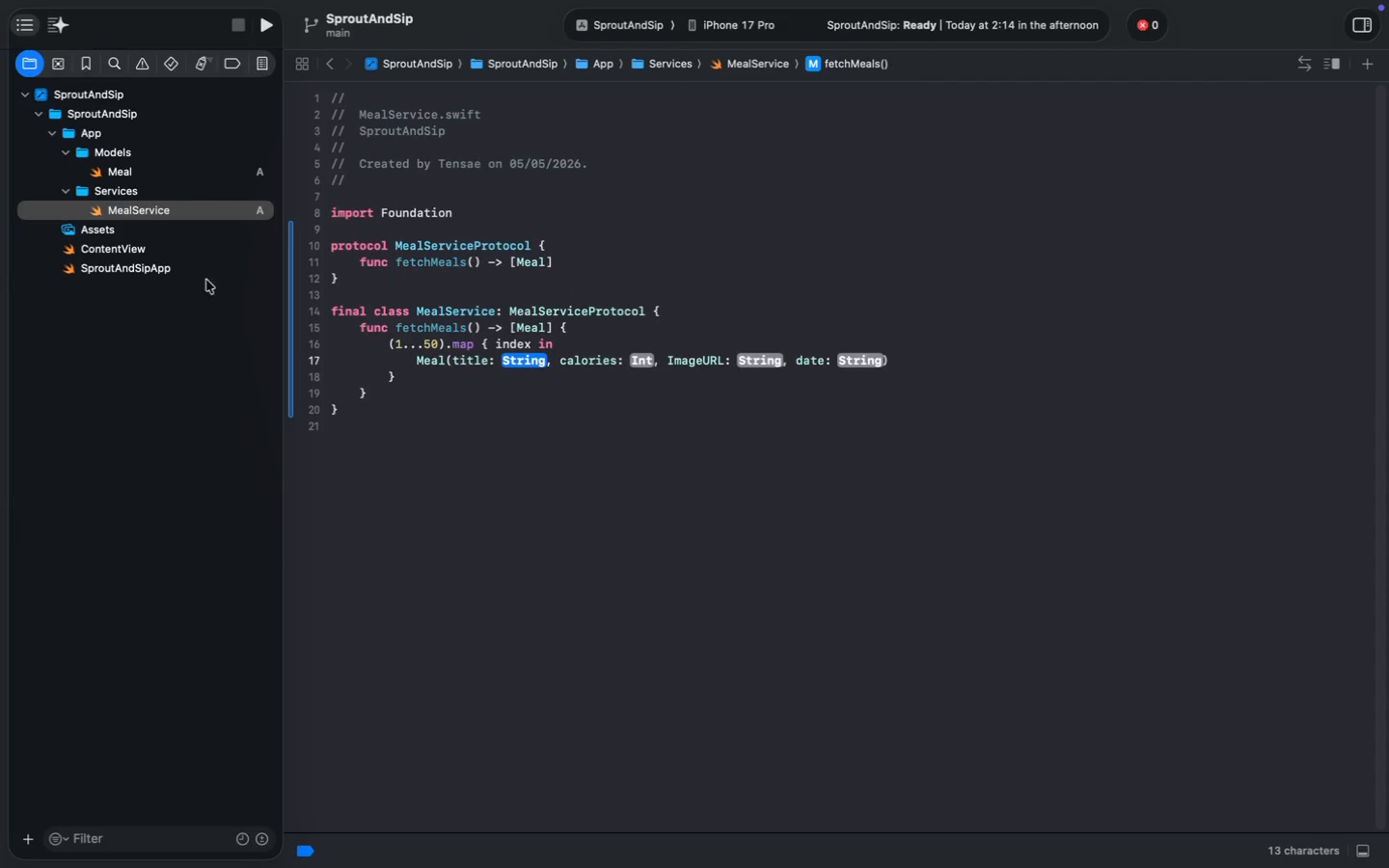 
left_click([455, 362])
 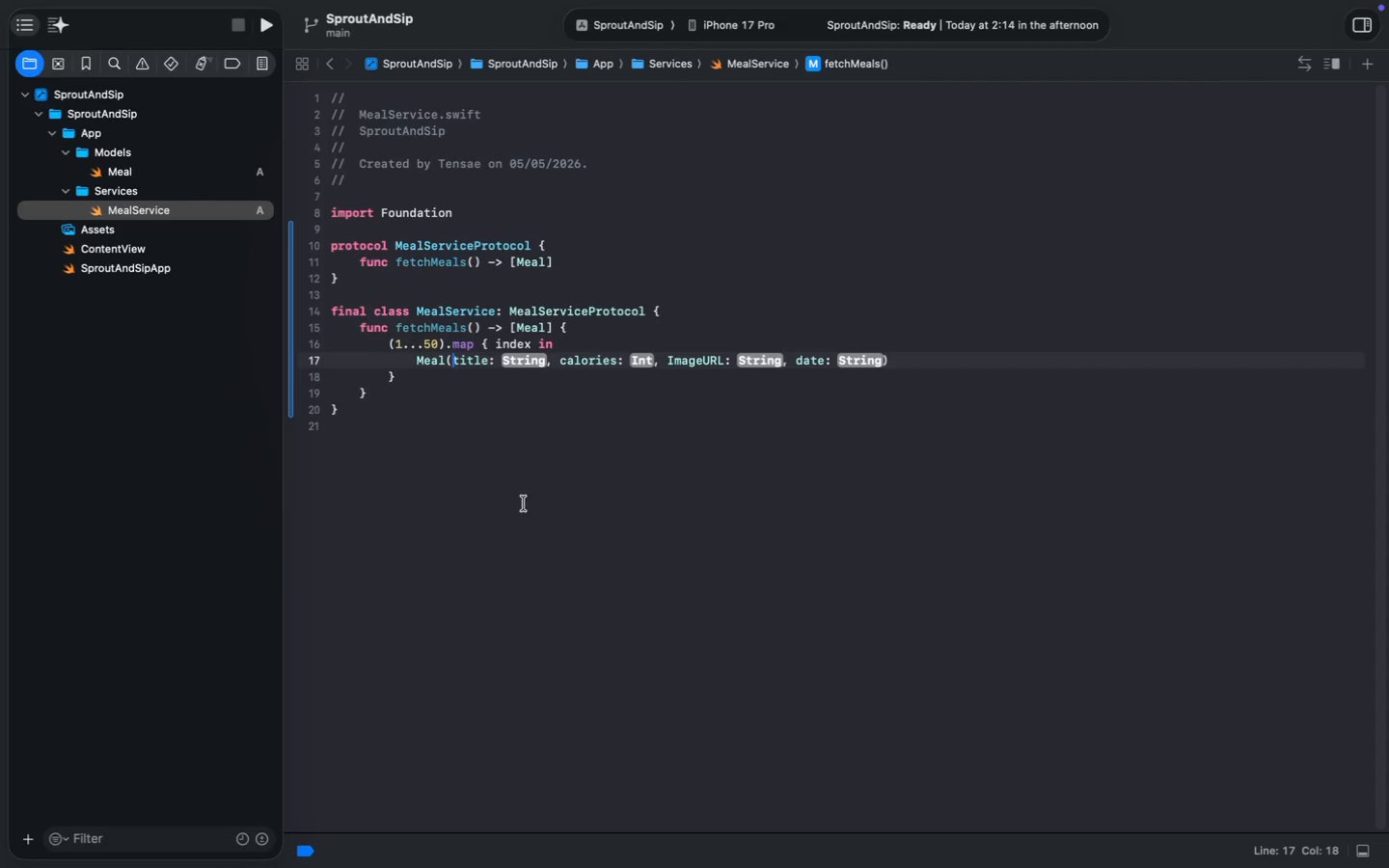 
key(Enter)
 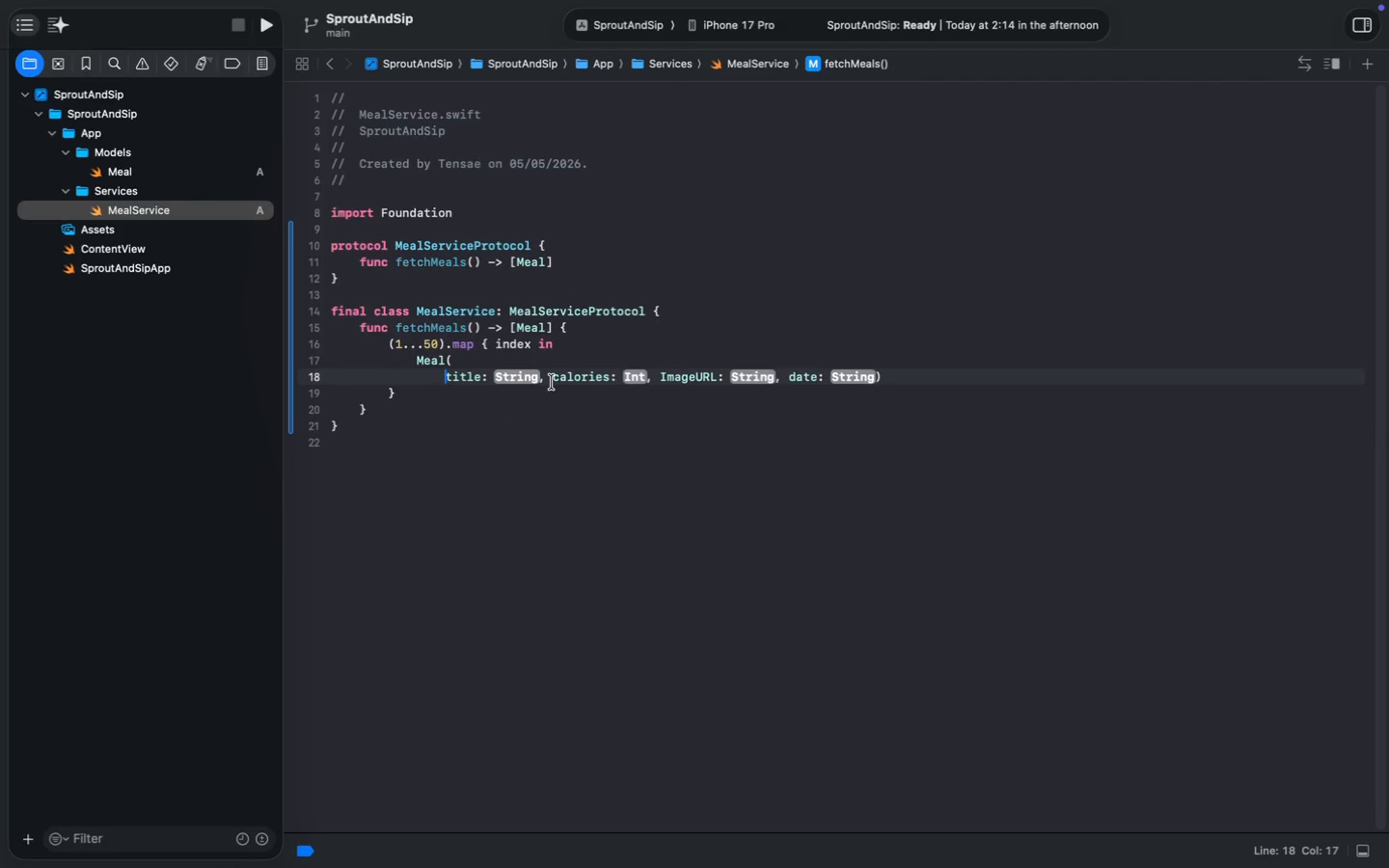 
key(Enter)
 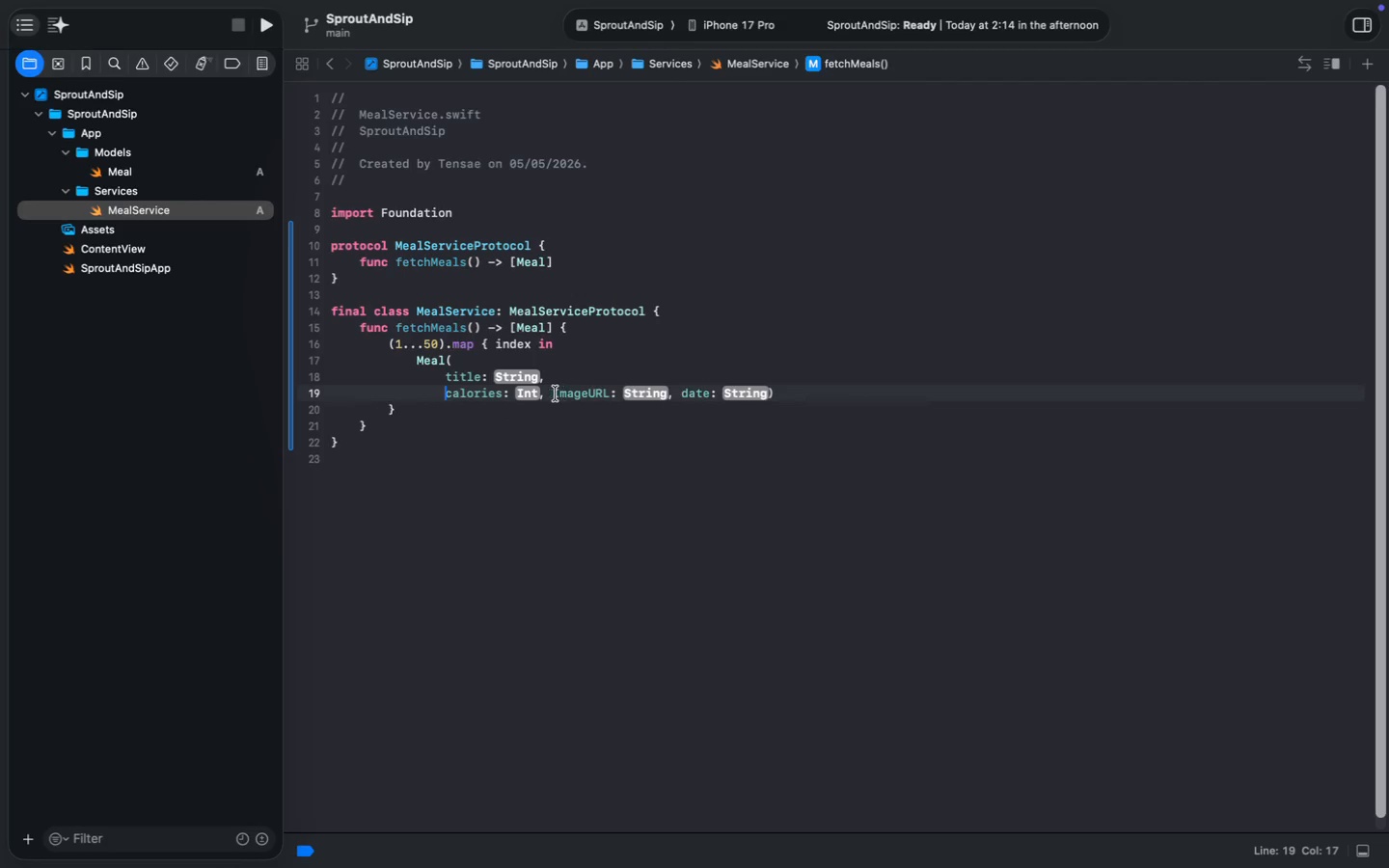 
left_click([554, 393])
 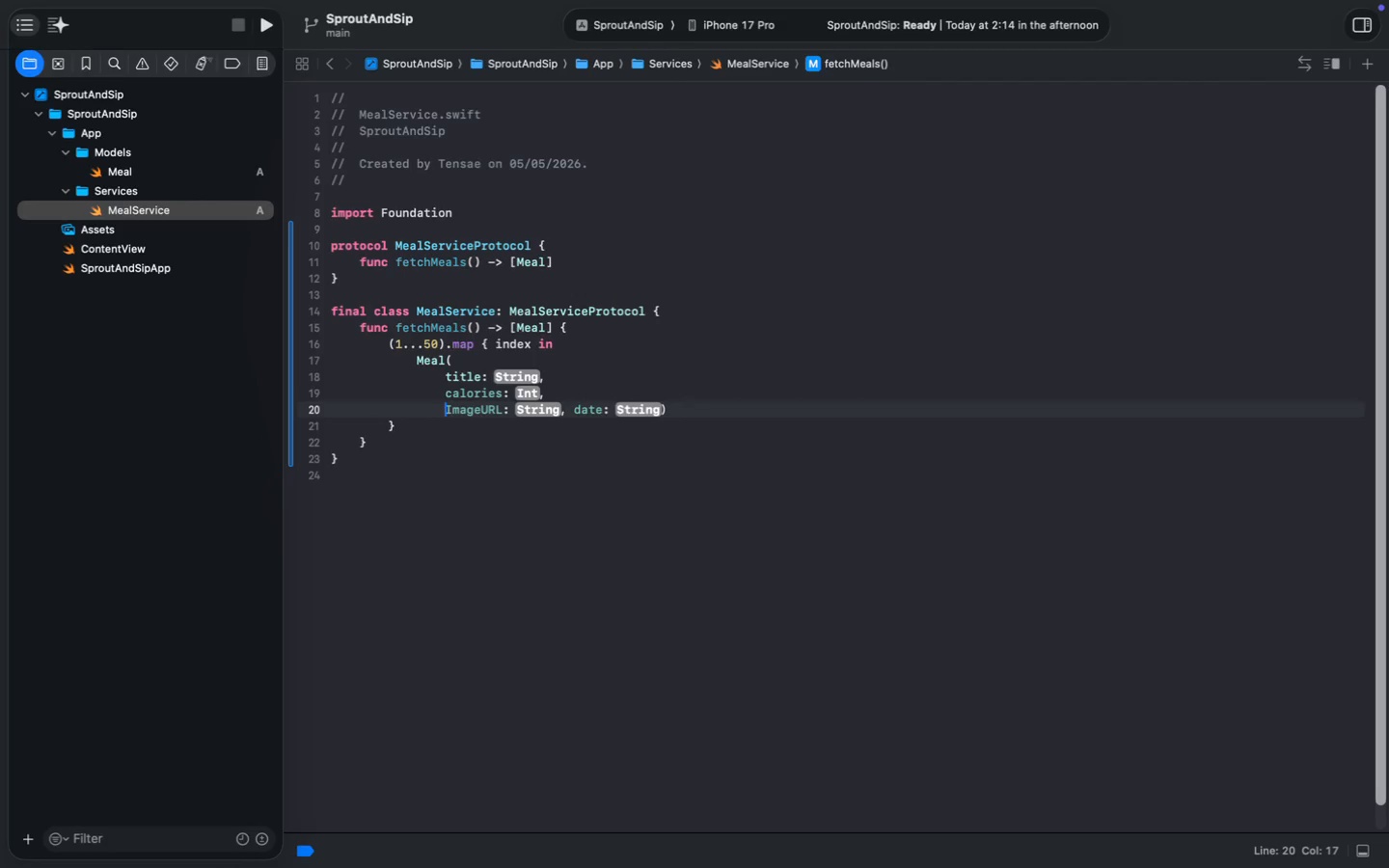 
key(Enter)
 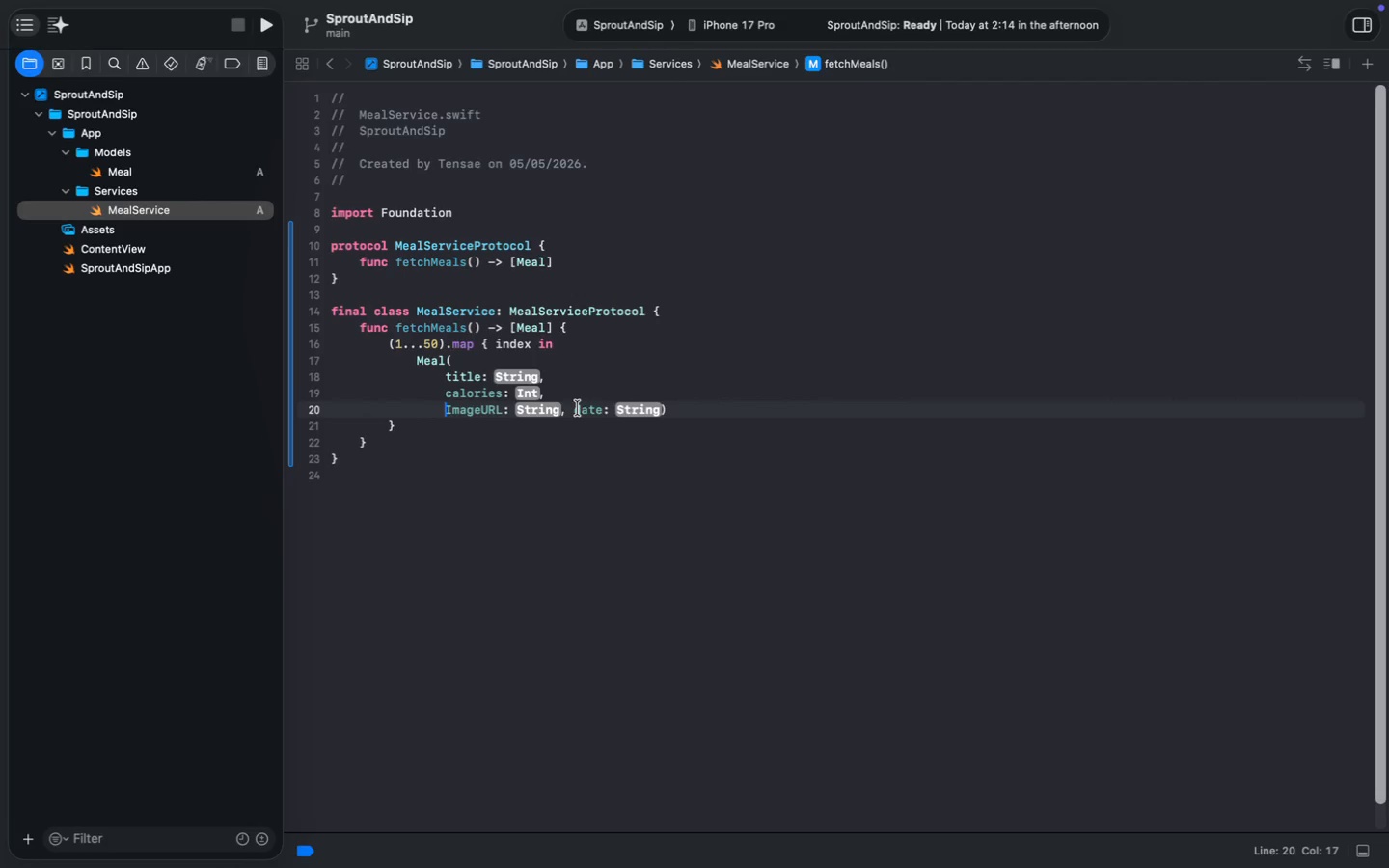 
left_click([574, 408])
 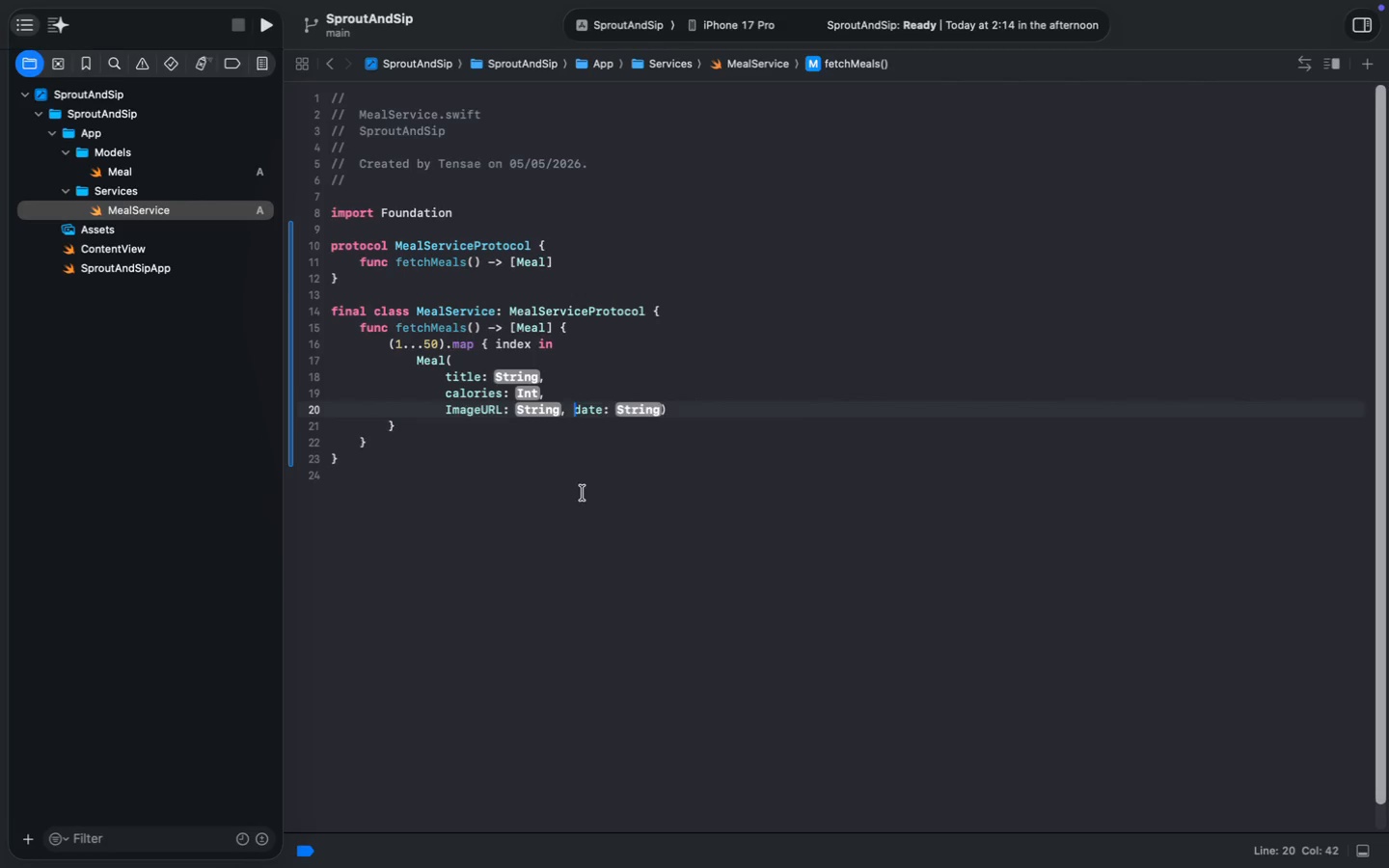 
key(Enter)
 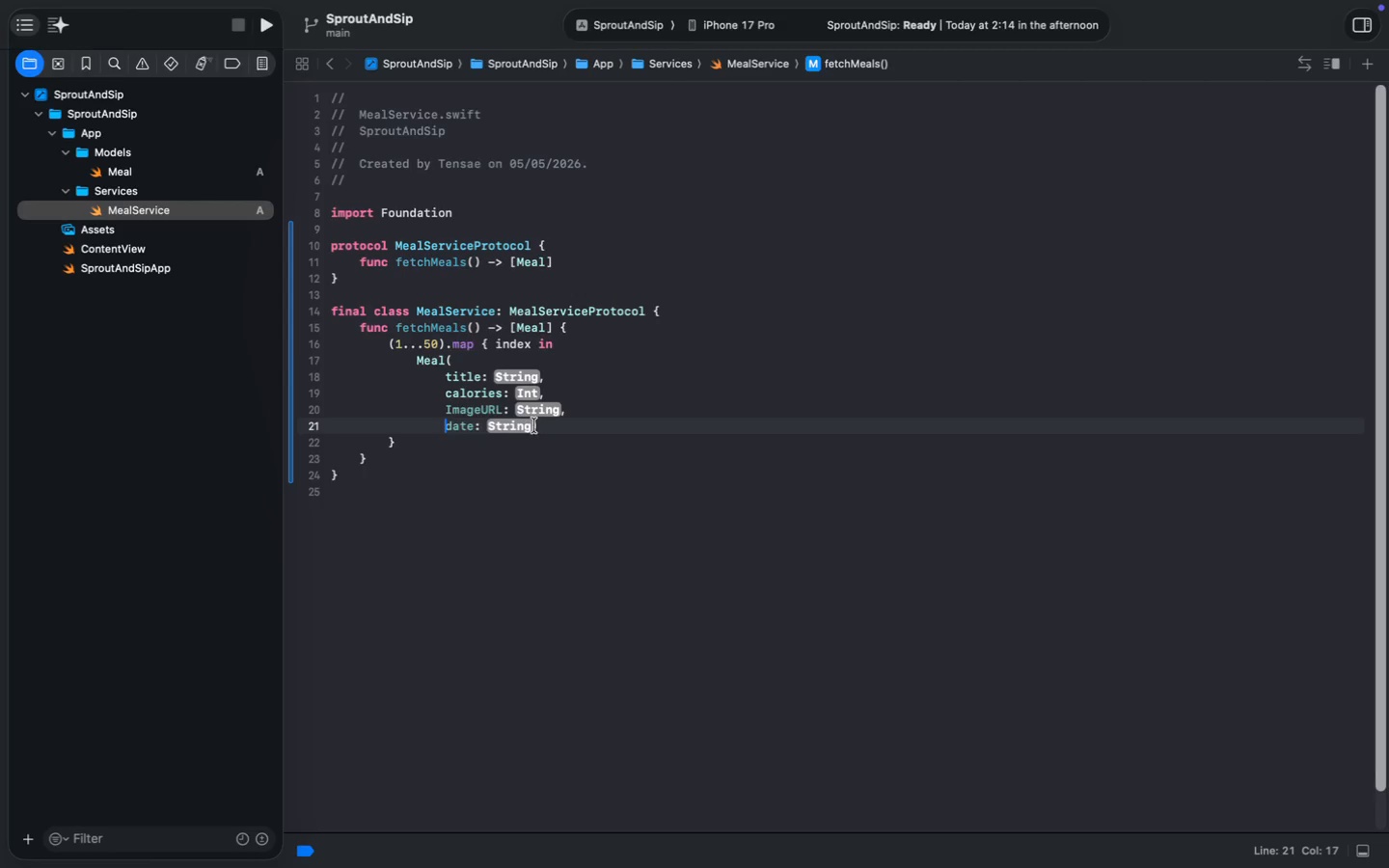 
left_click([532, 424])
 